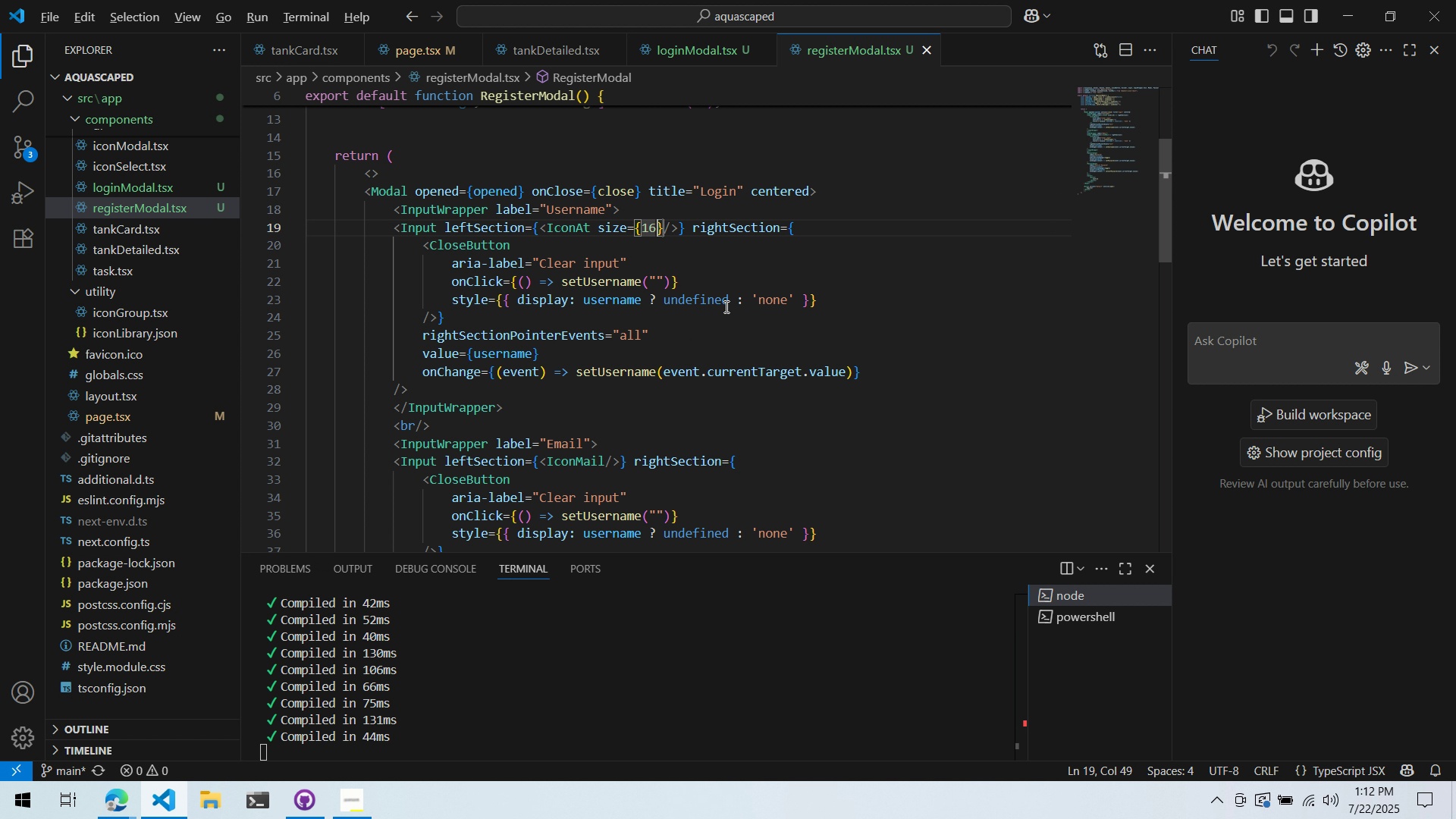 
key(Alt+Tab)
 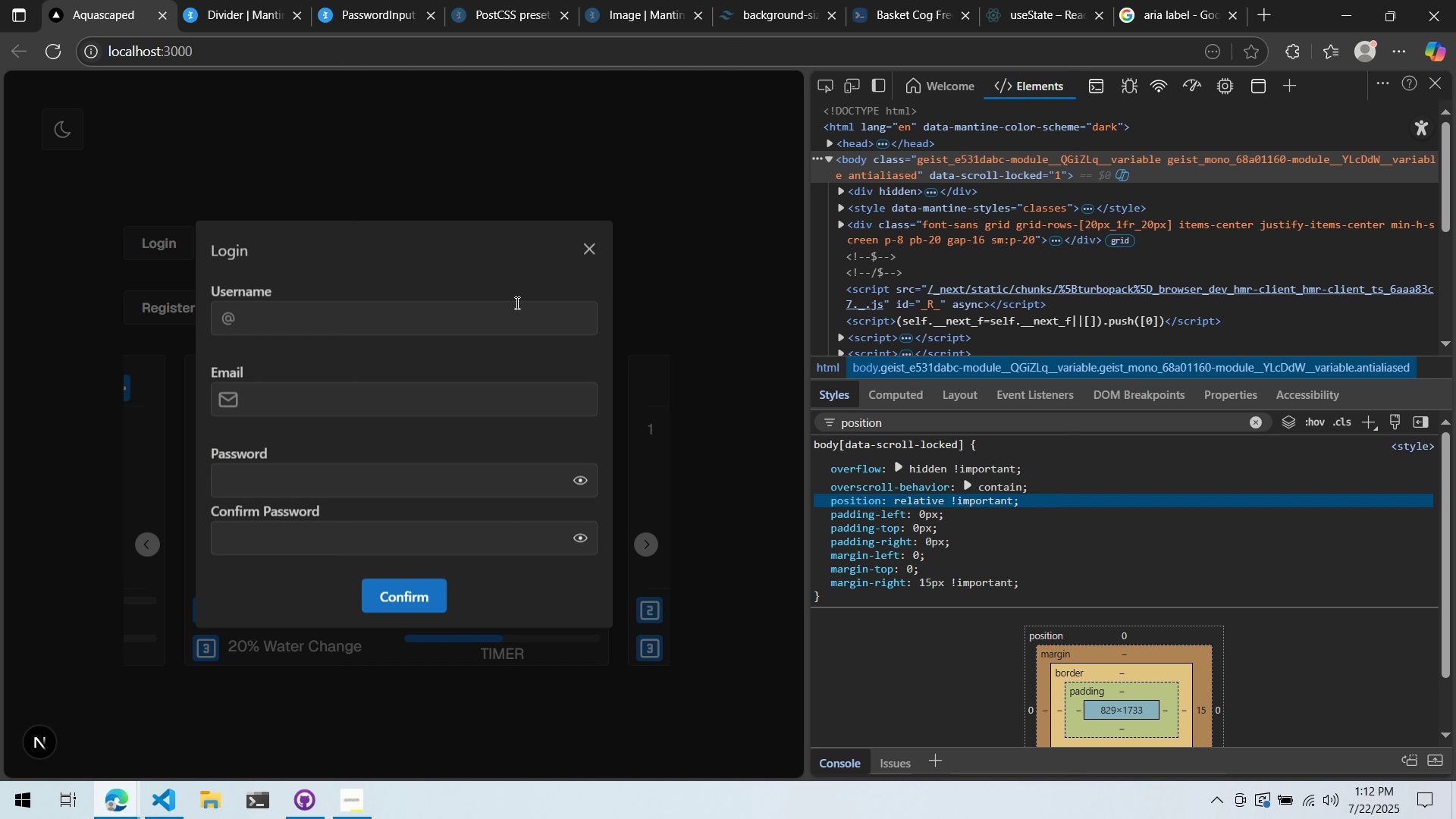 
key(Alt+AltLeft)
 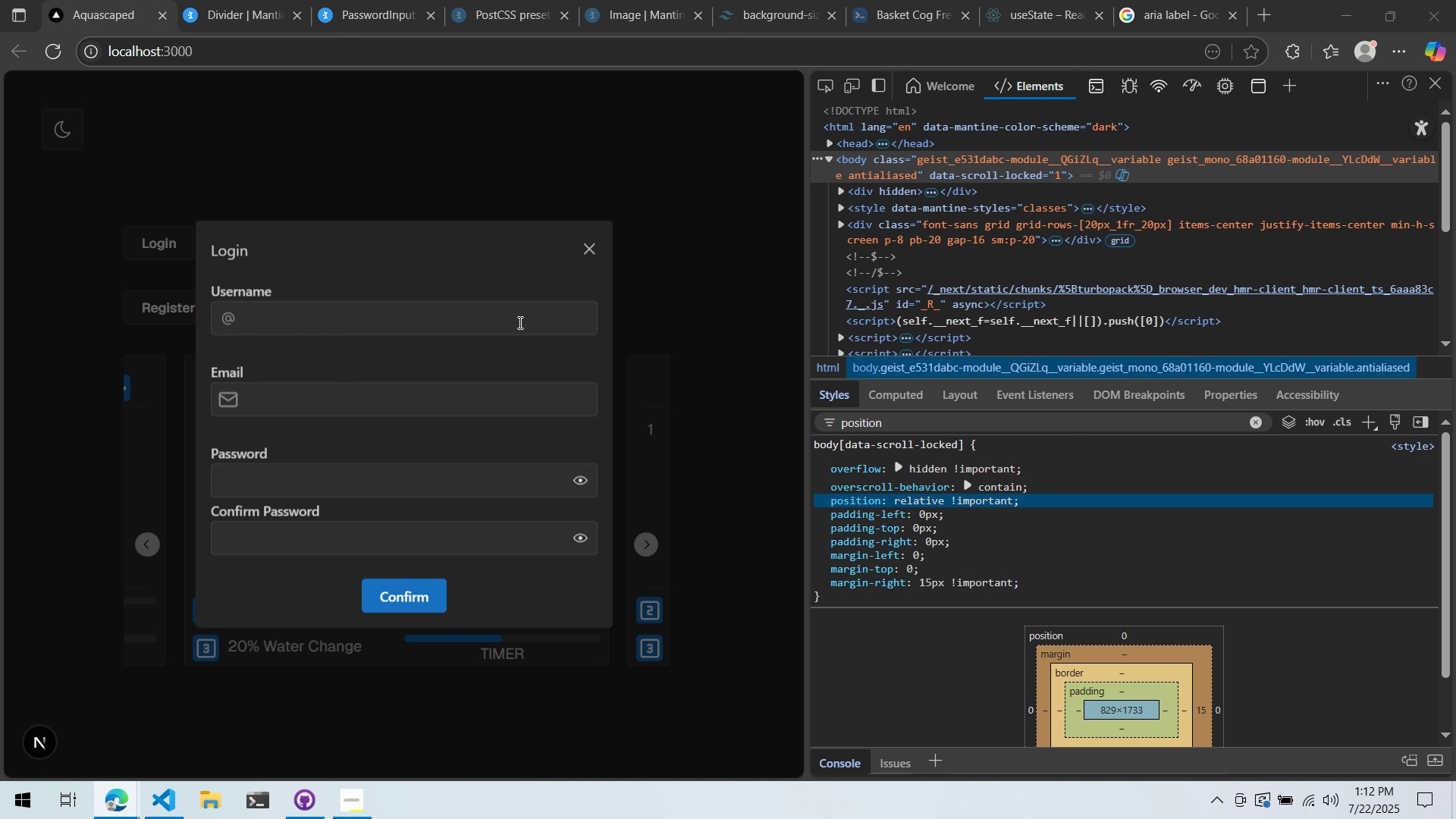 
key(Alt+Tab)
 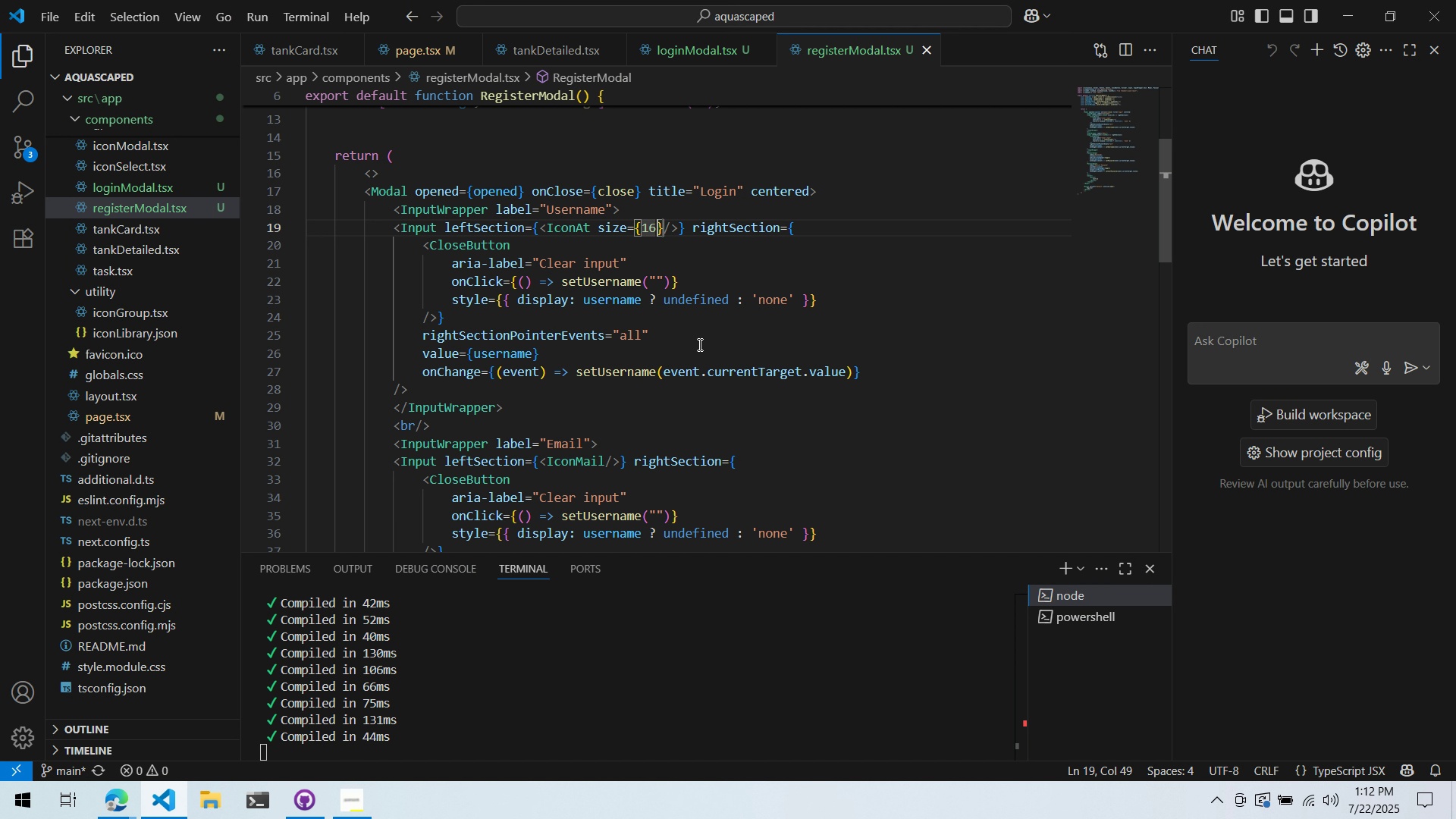 
scroll: coordinate [704, 344], scroll_direction: down, amount: 2.0
 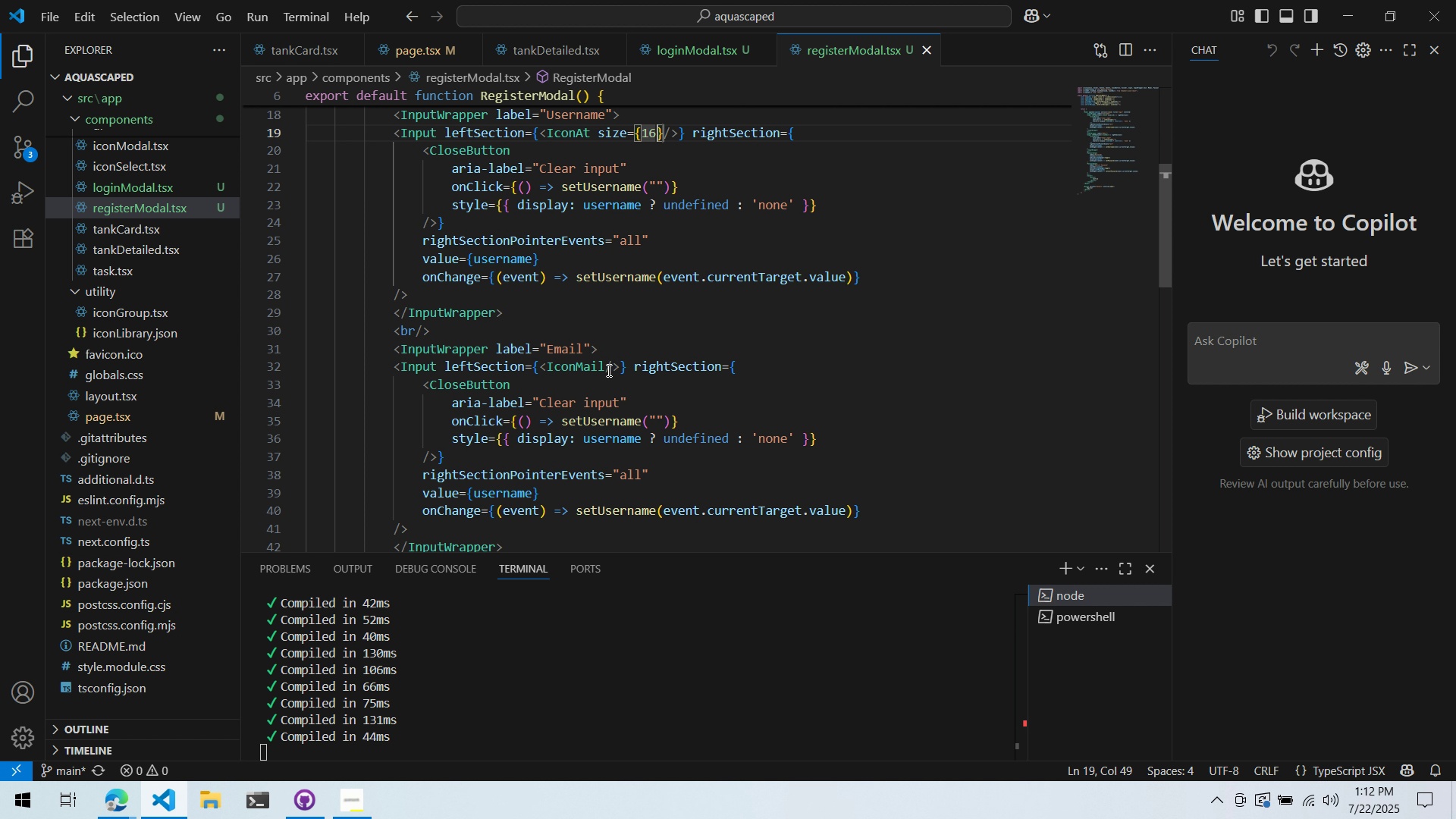 
left_click([598, 368])
 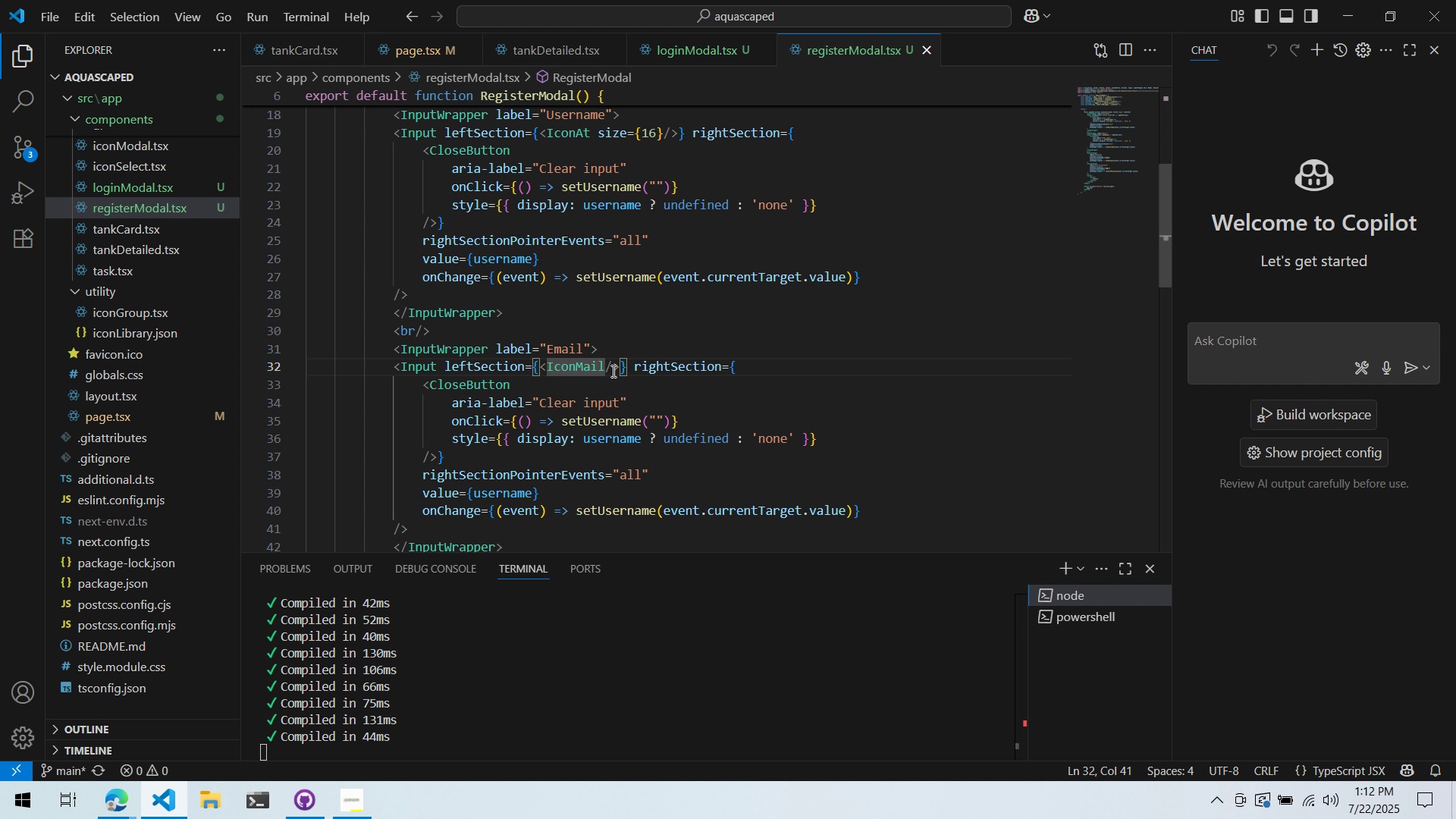 
left_click([610, 366])
 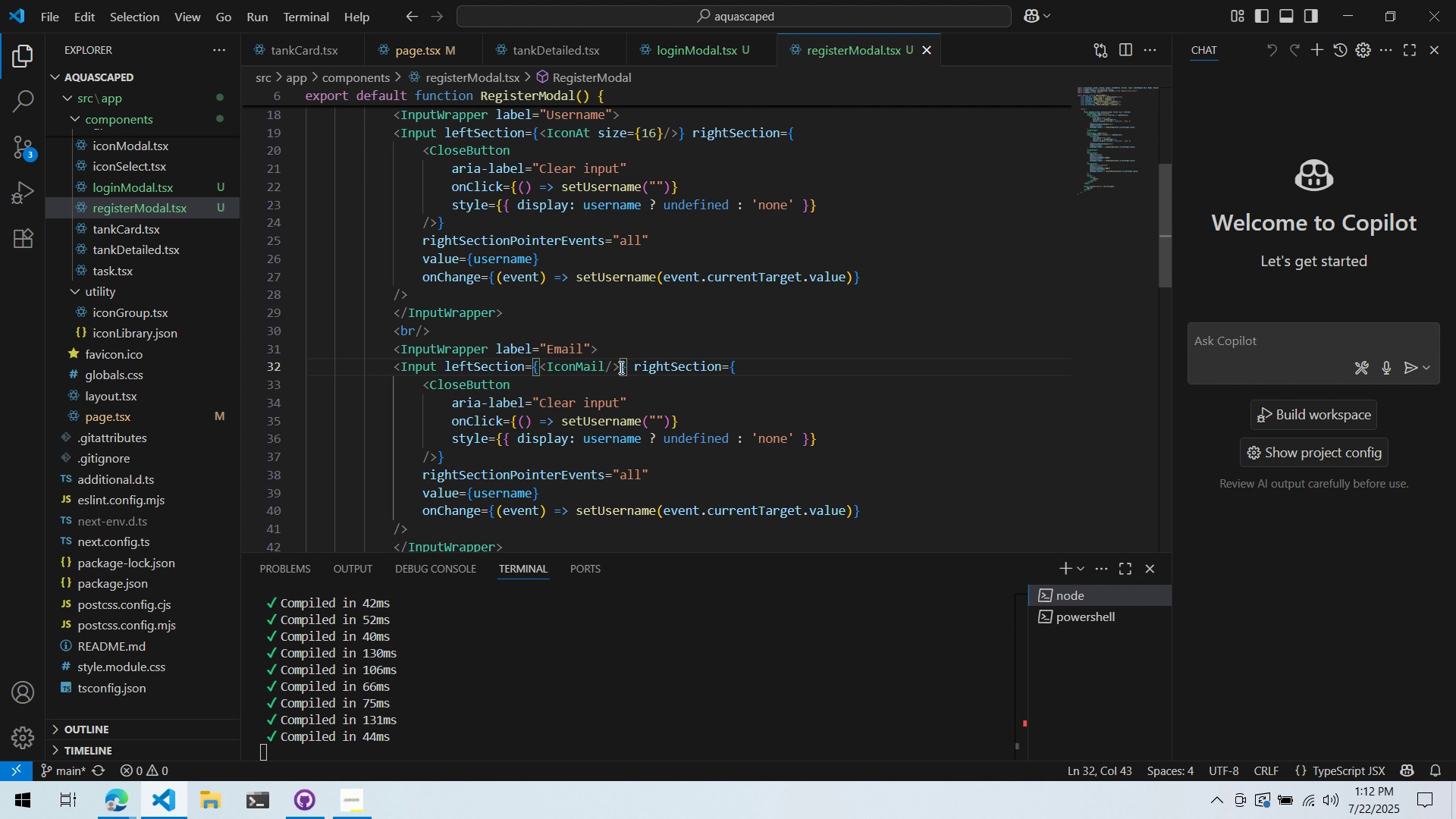 
key(ArrowLeft)
 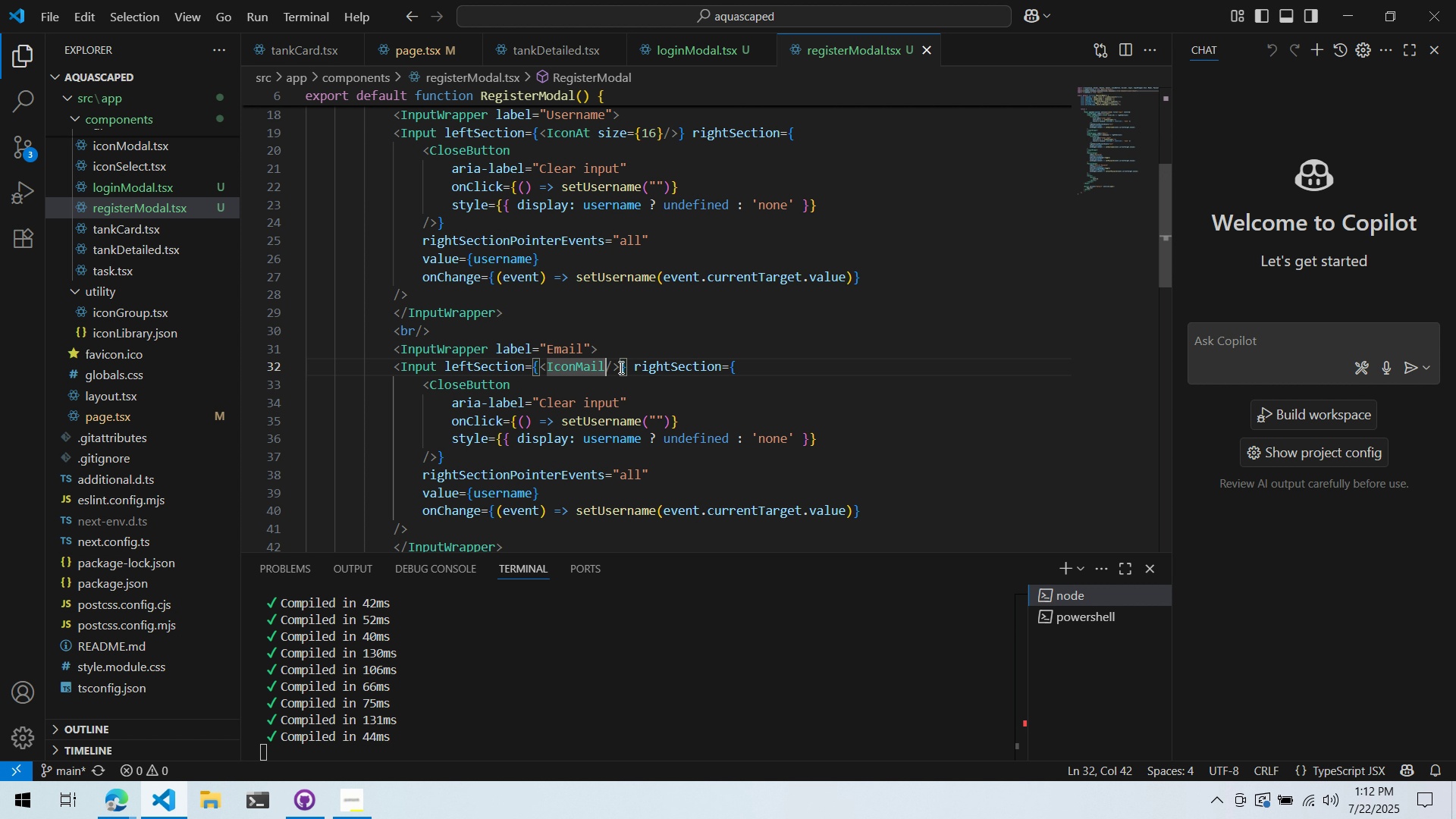 
type( size()
key(Backspace)
type(16)
 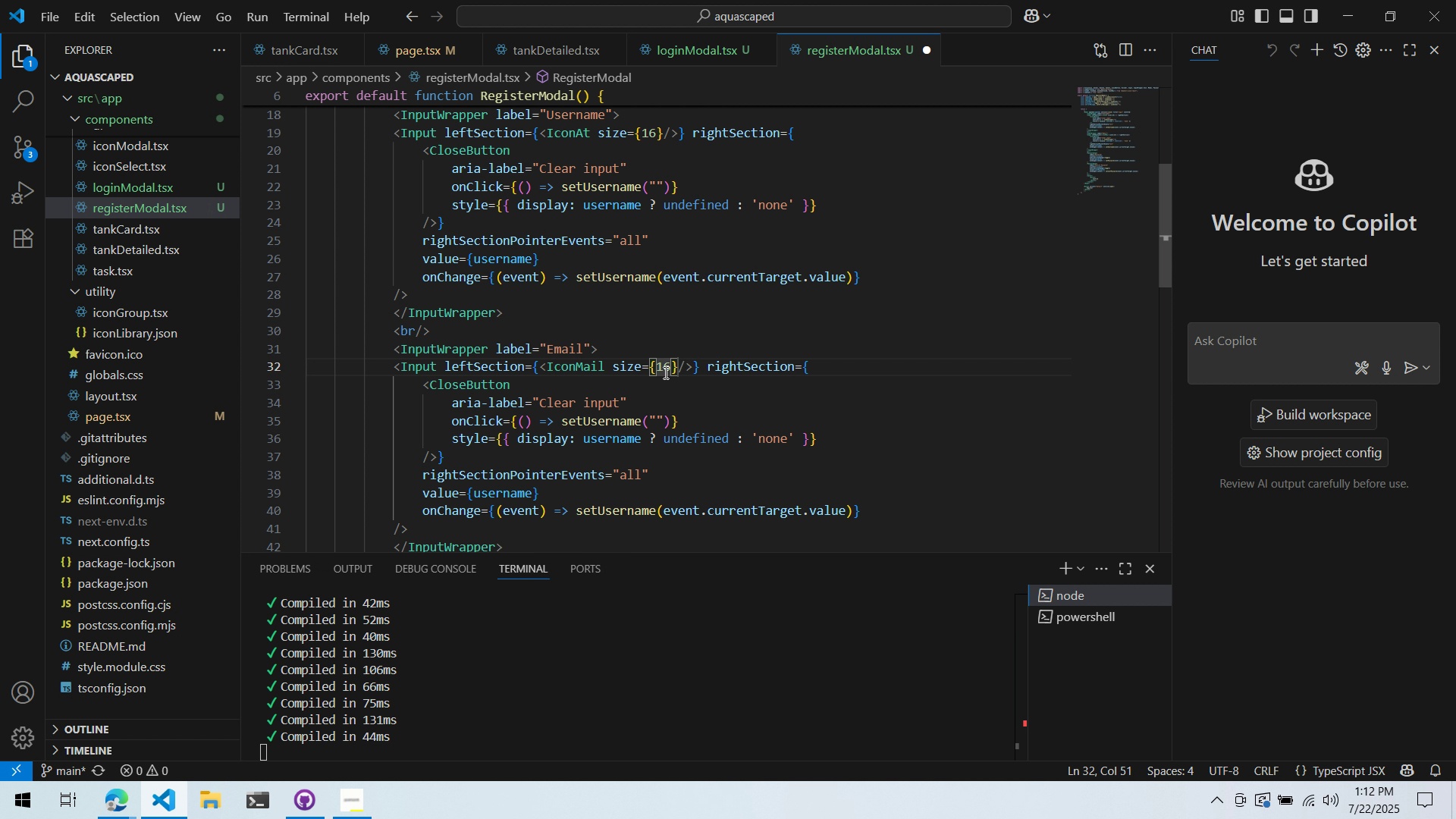 
left_click([682, 374])
 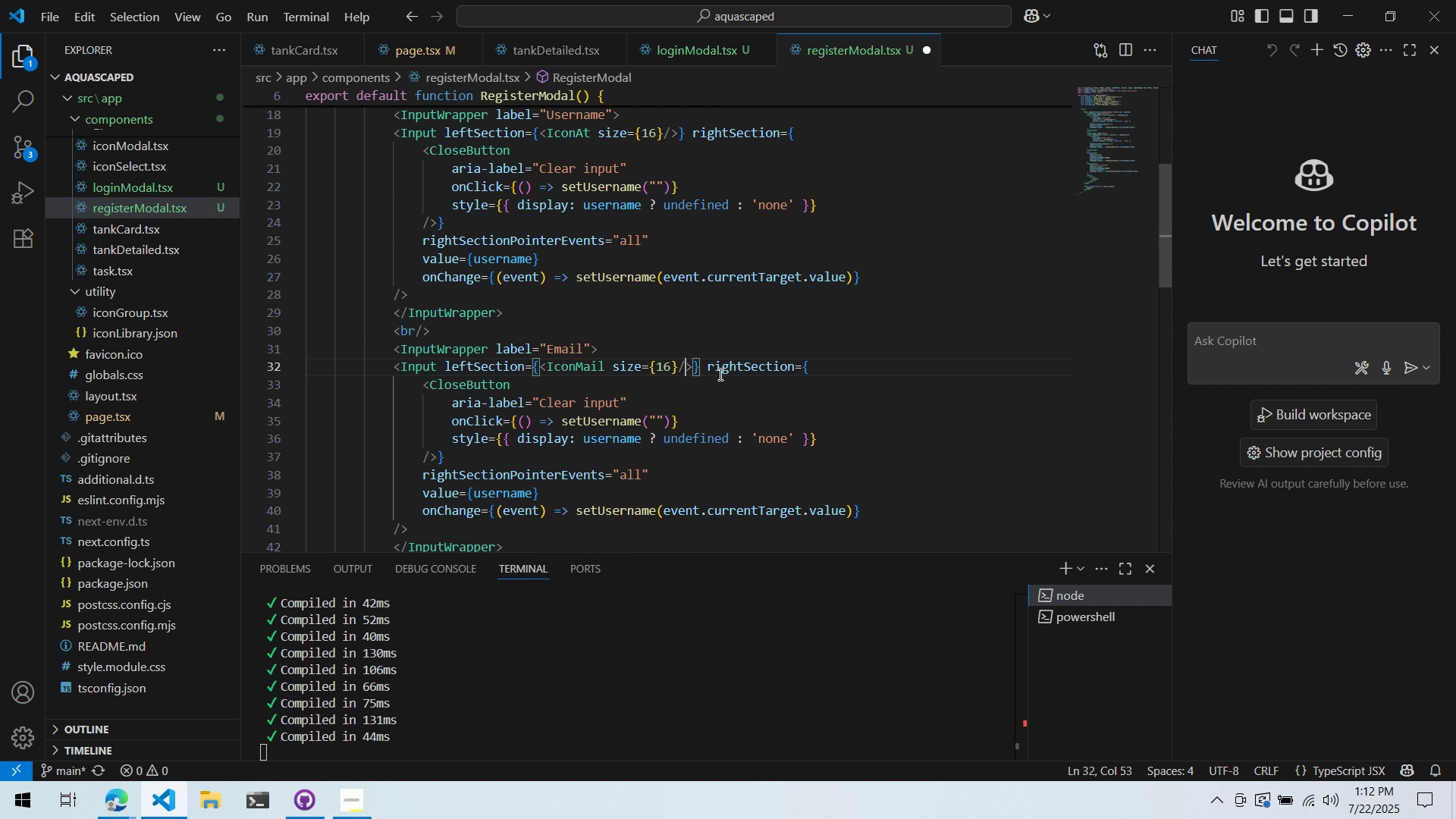 
key(Control+ControlLeft)
 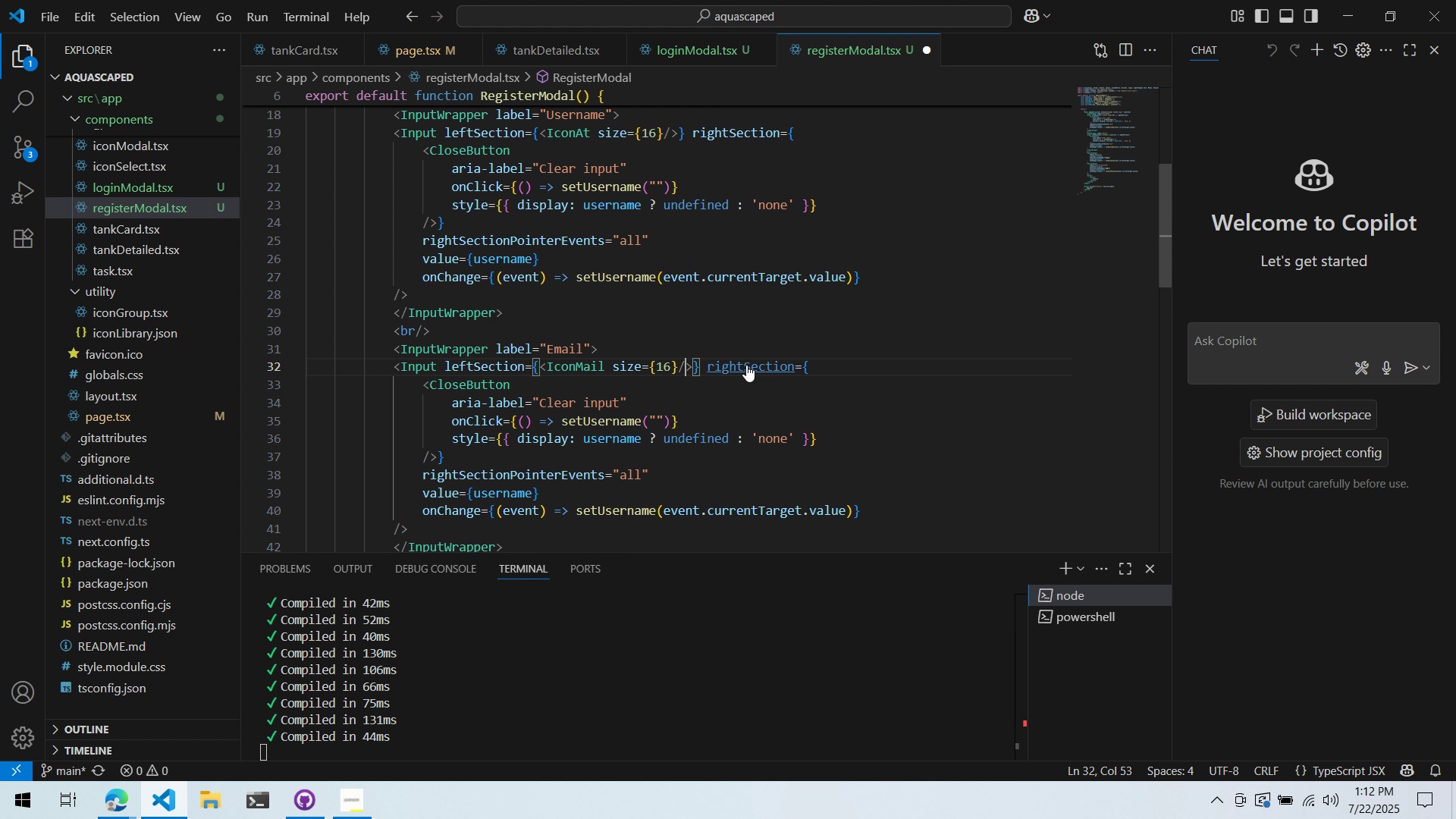 
key(Control+S)
 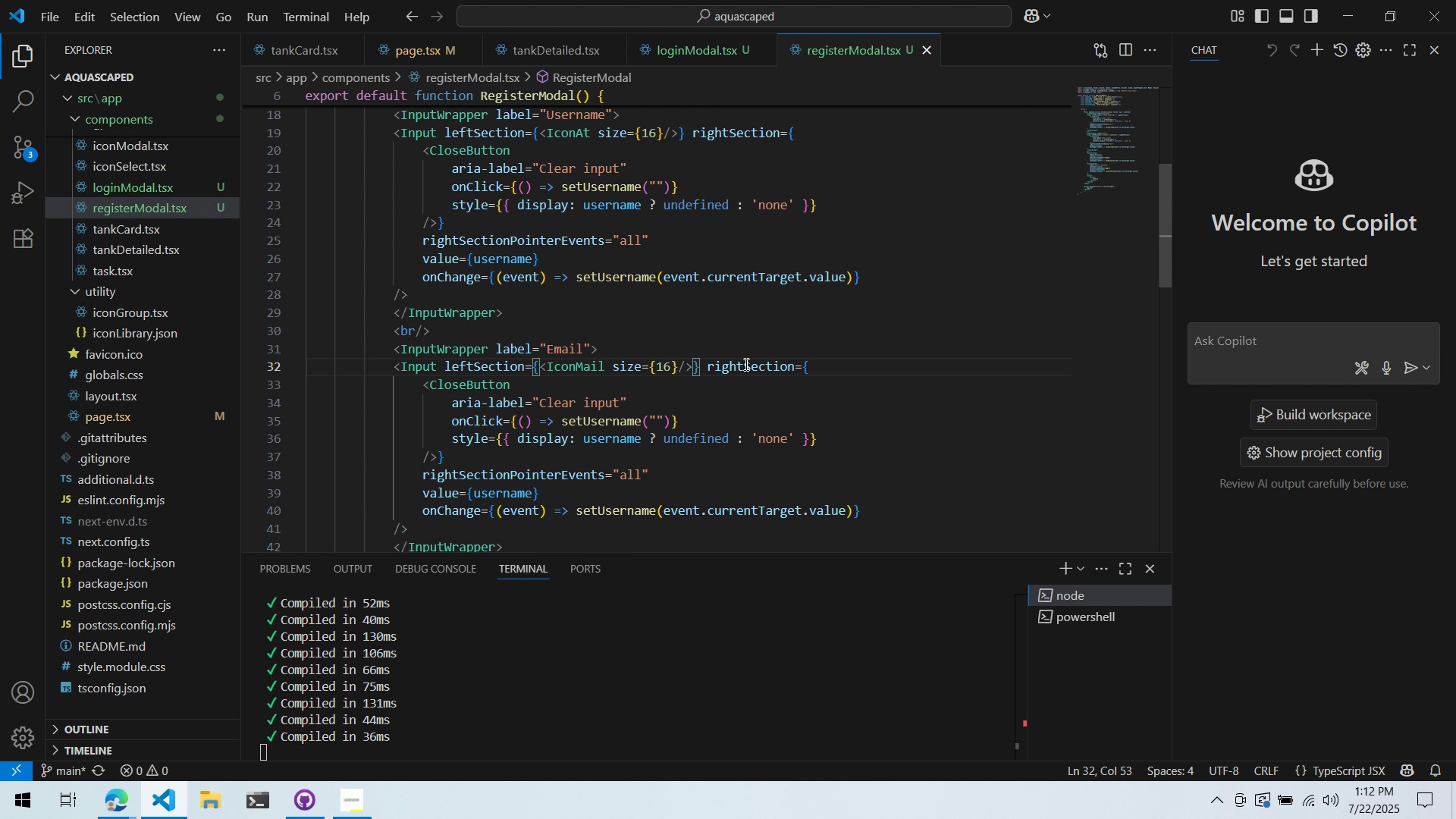 
key(Alt+AltLeft)
 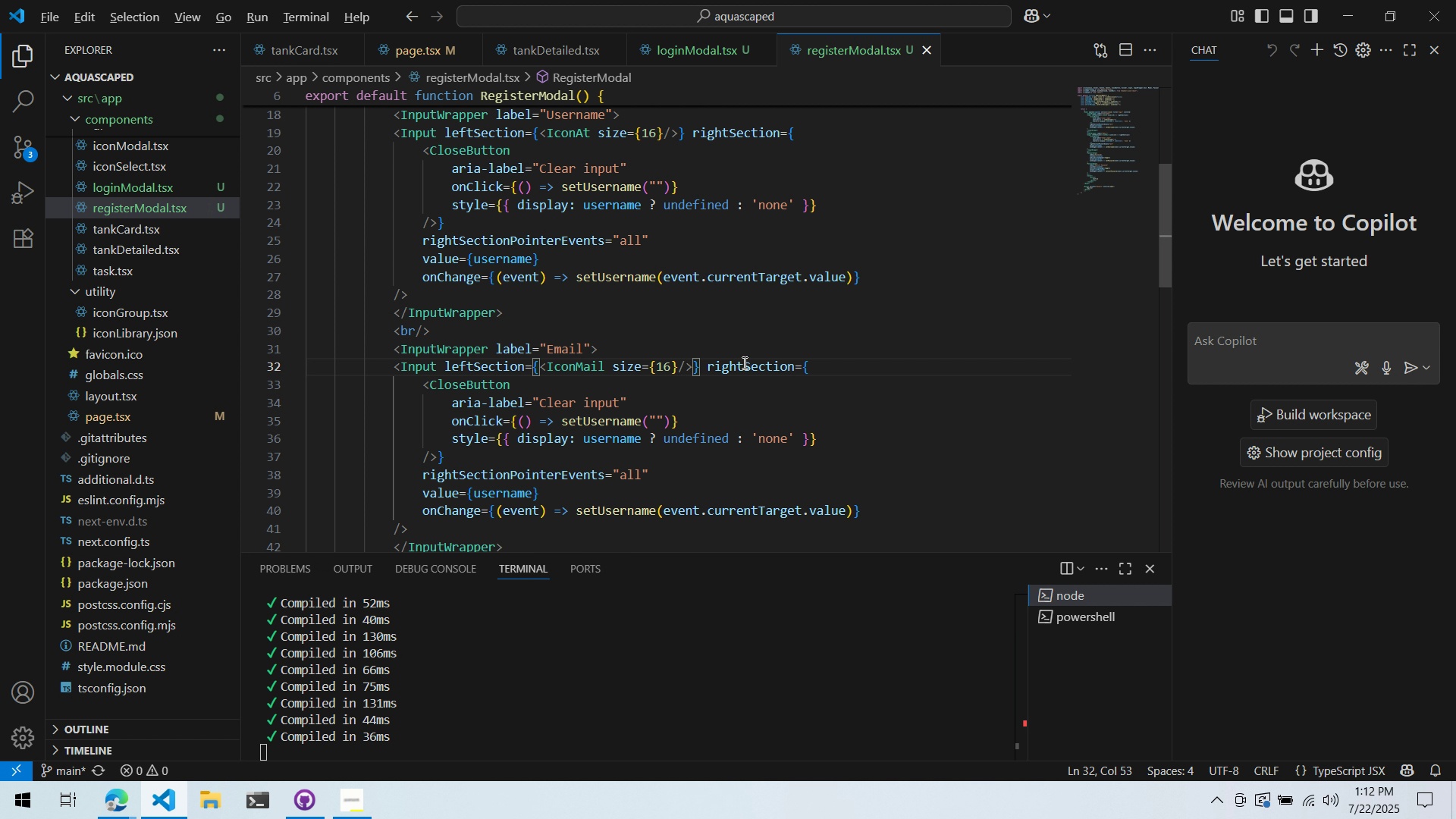 
wait(121.11)
 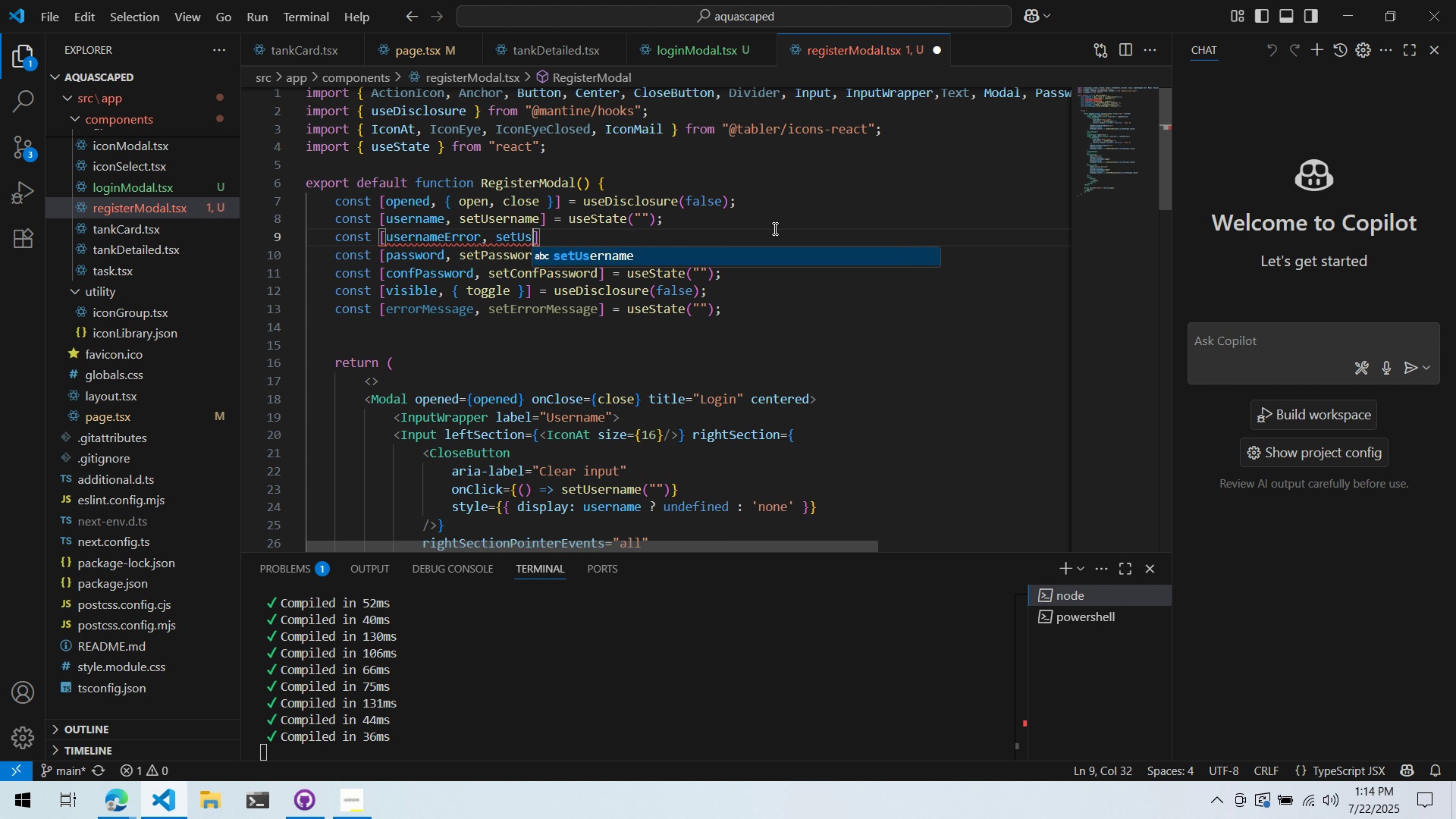 
left_click([468, 317])
 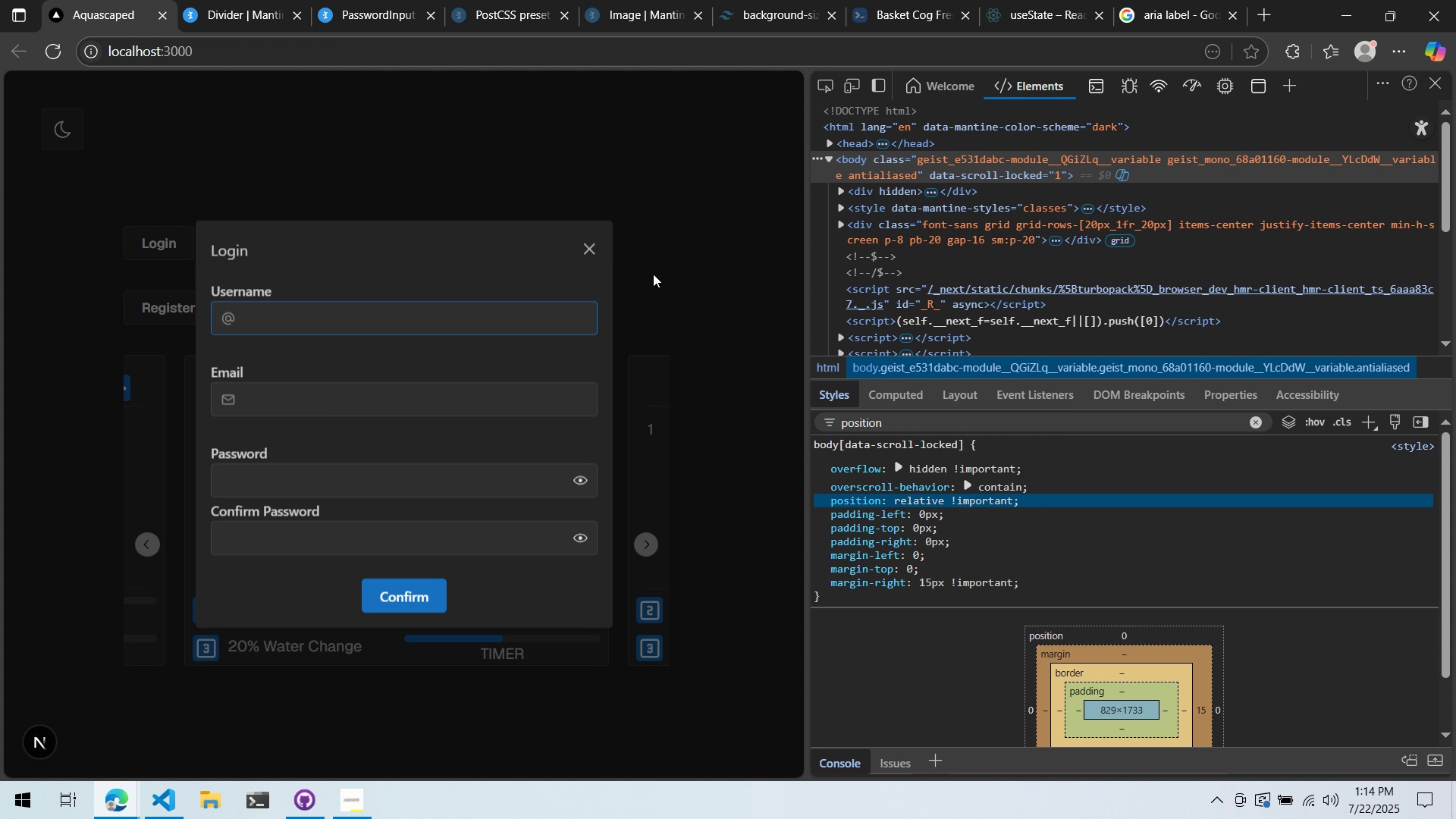 
wait(6.41)
 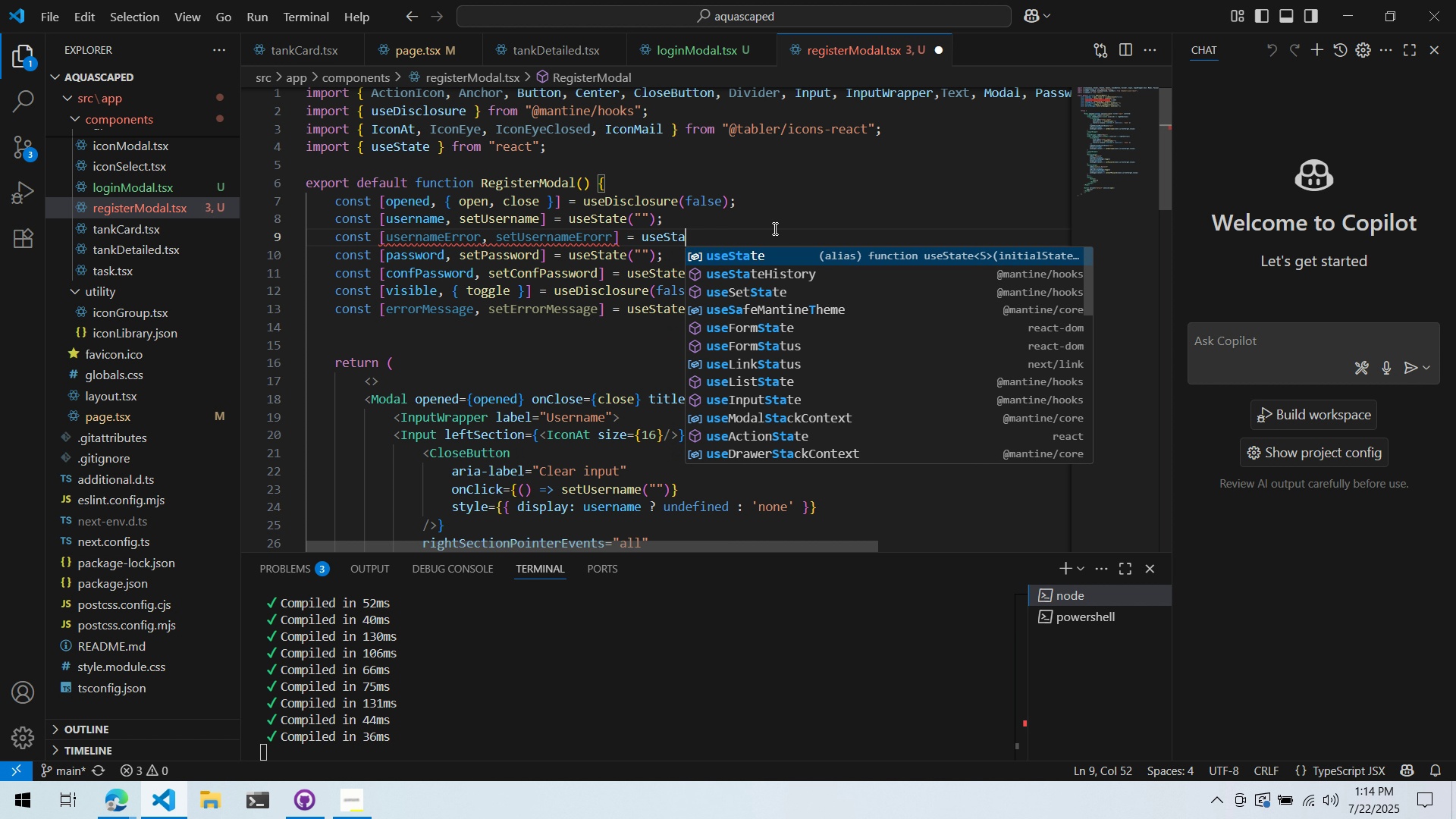 
double_click([460, 406])
 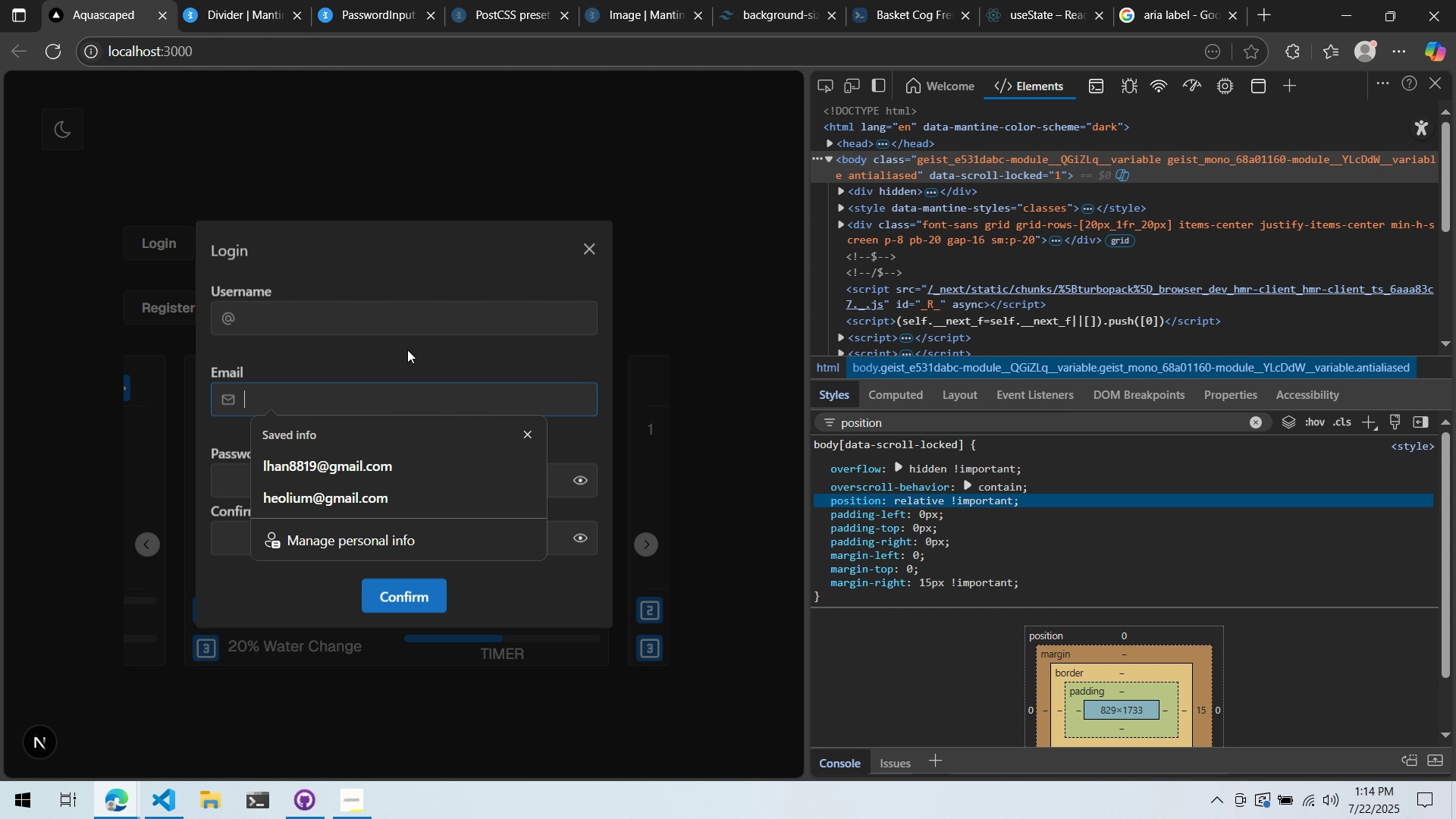 
triple_click([406, 344])
 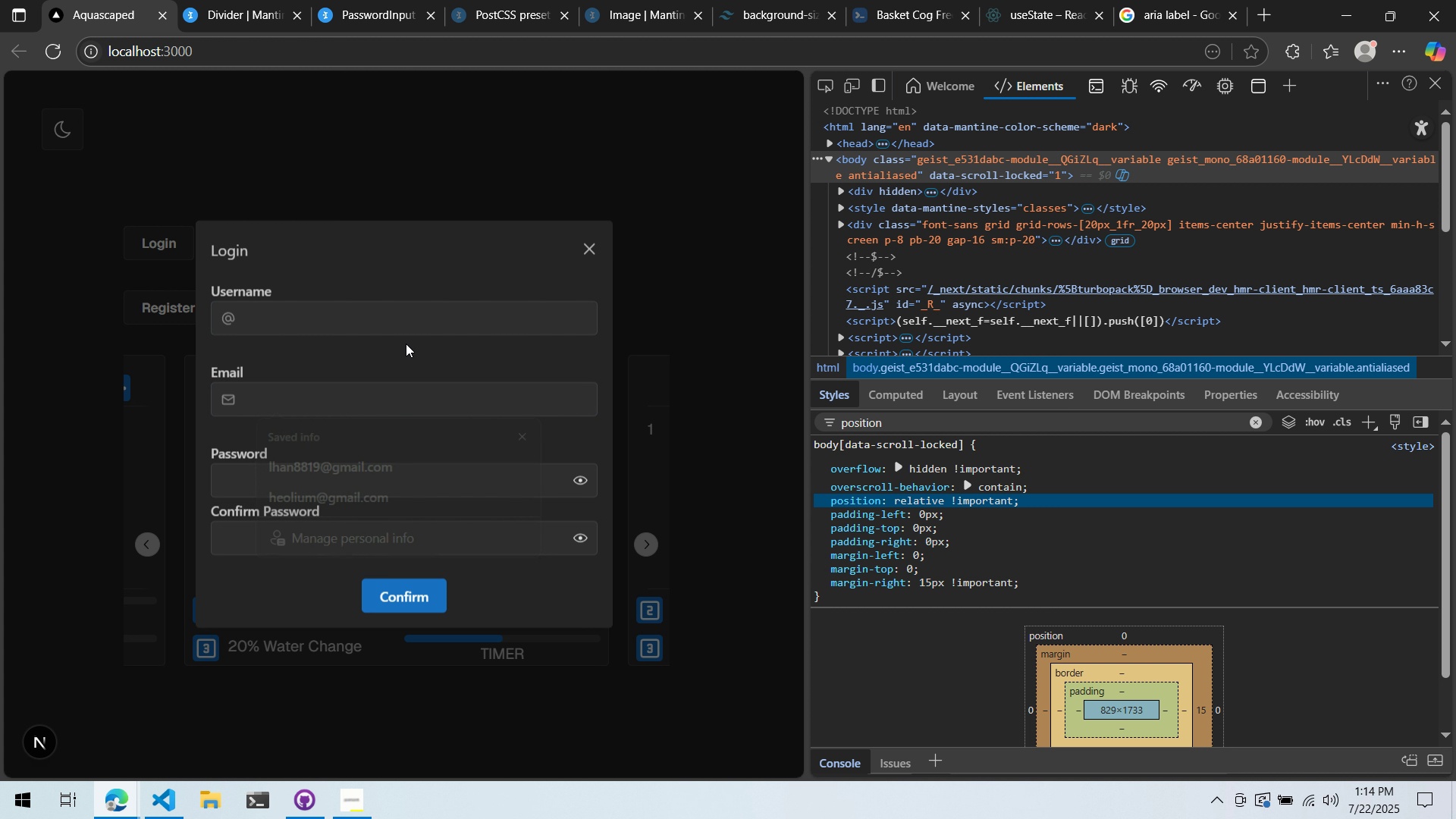 
key(Alt+AltLeft)
 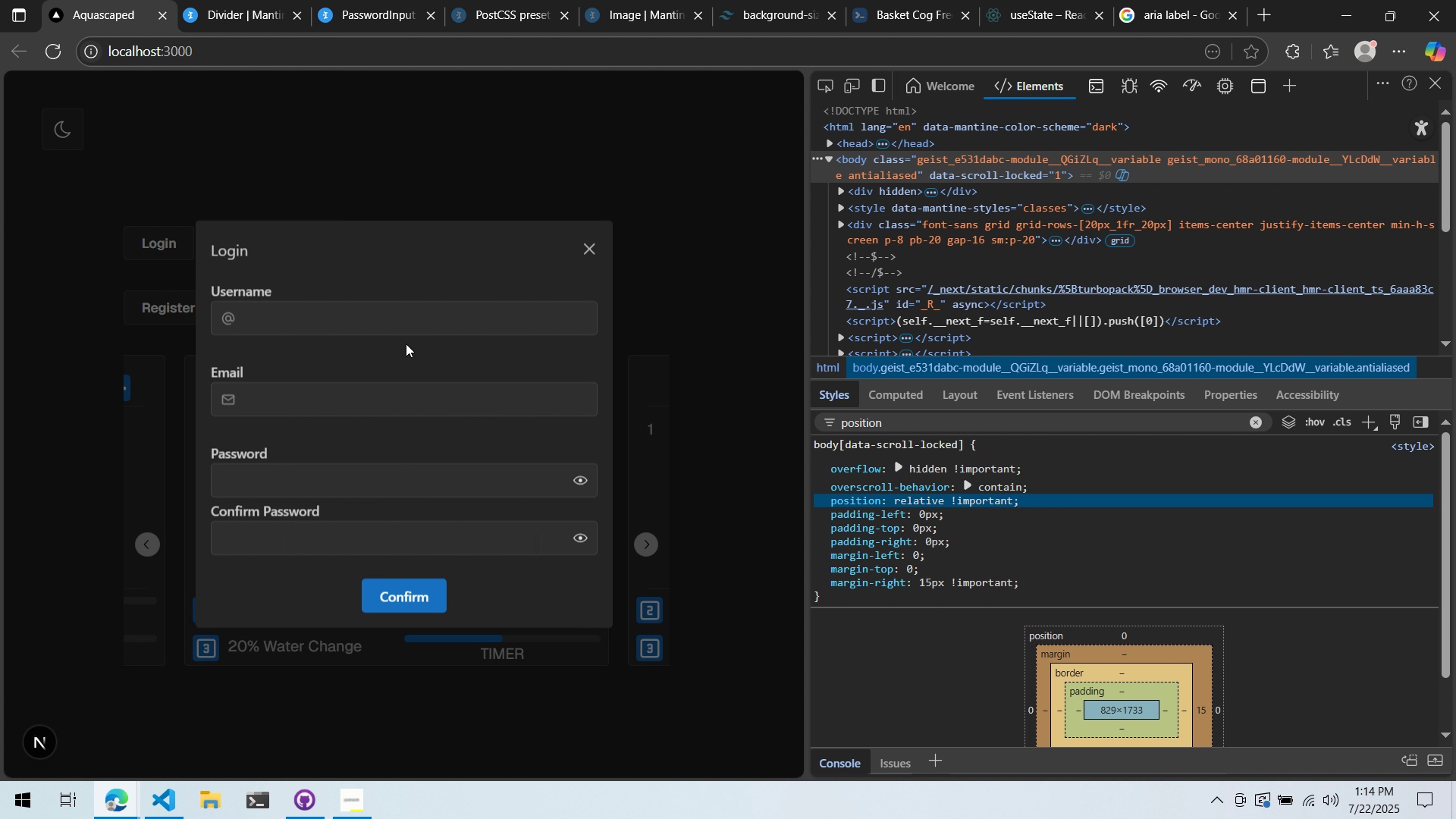 
key(Alt+Tab)
 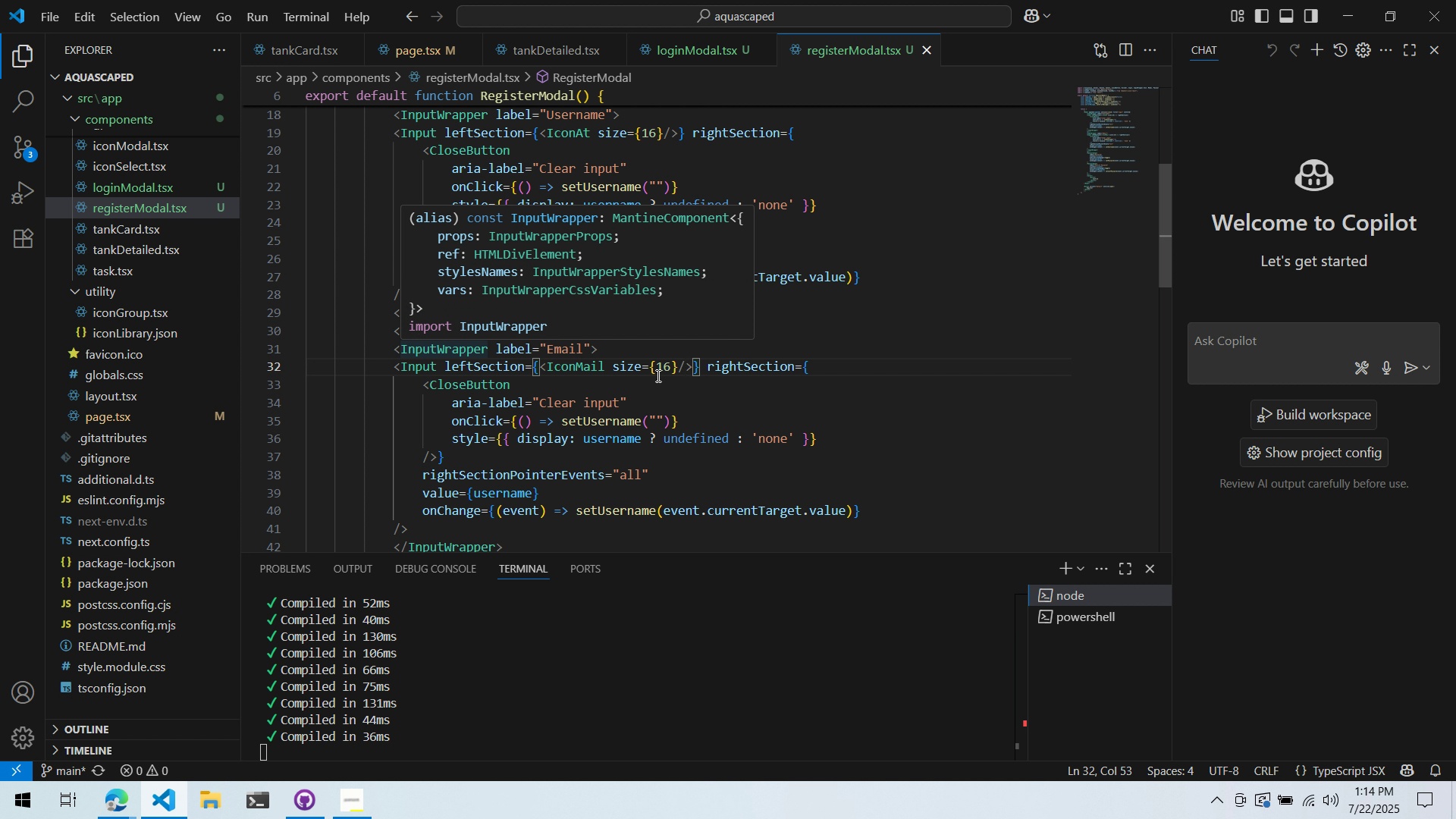 
left_click([645, 403])
 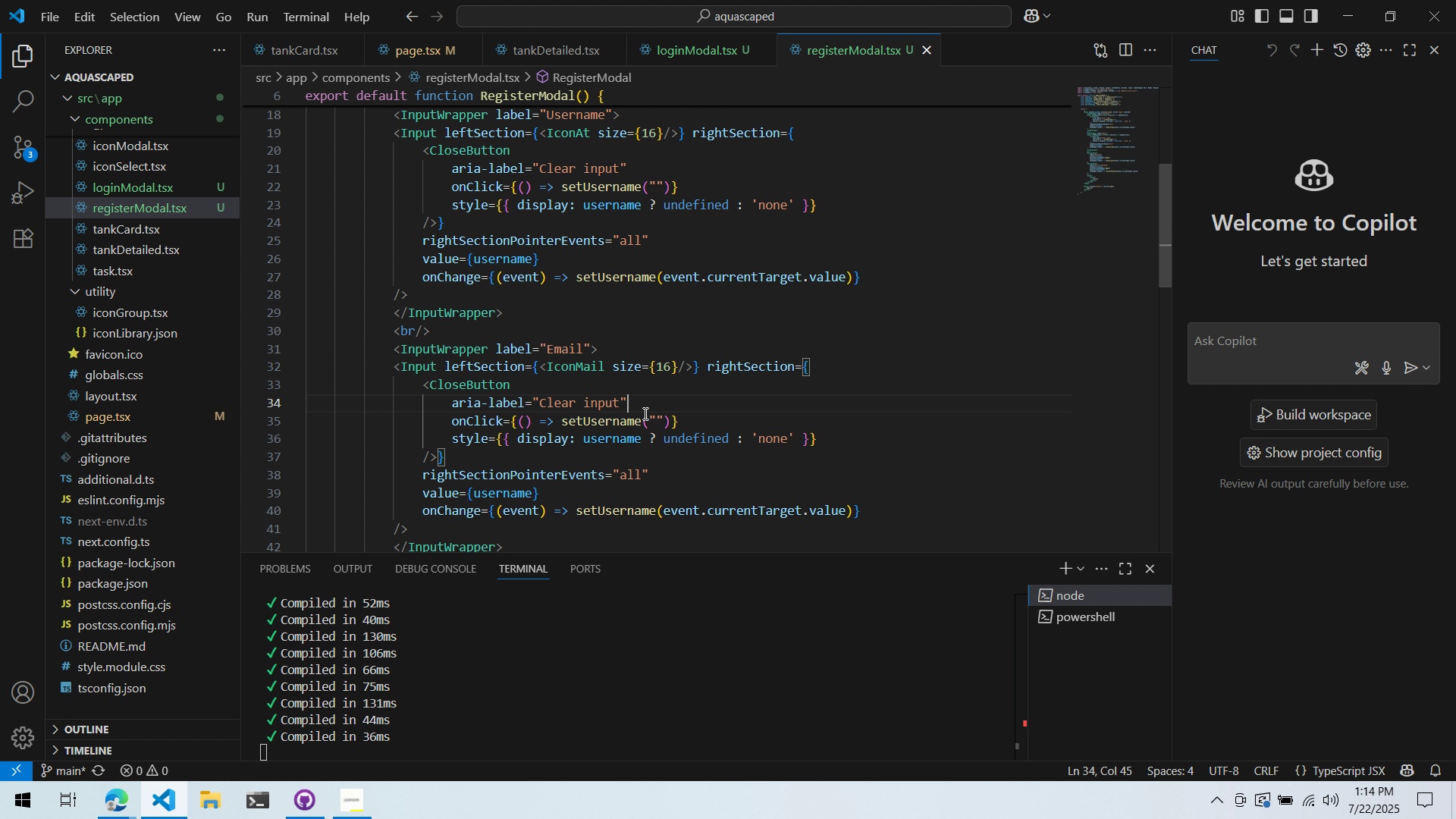 
scroll: coordinate [651, 401], scroll_direction: up, amount: 6.0
 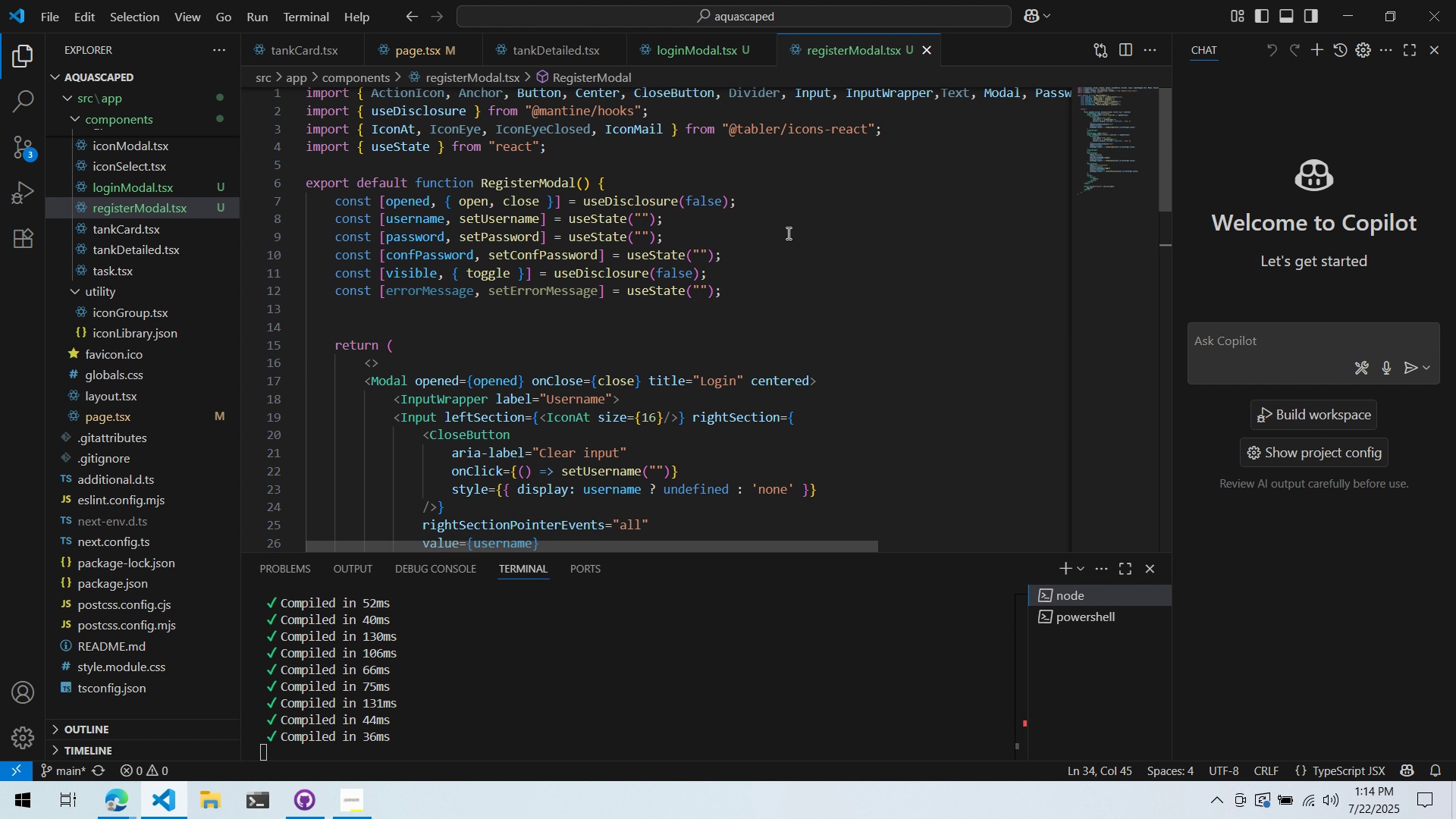 
left_click([788, 208])
 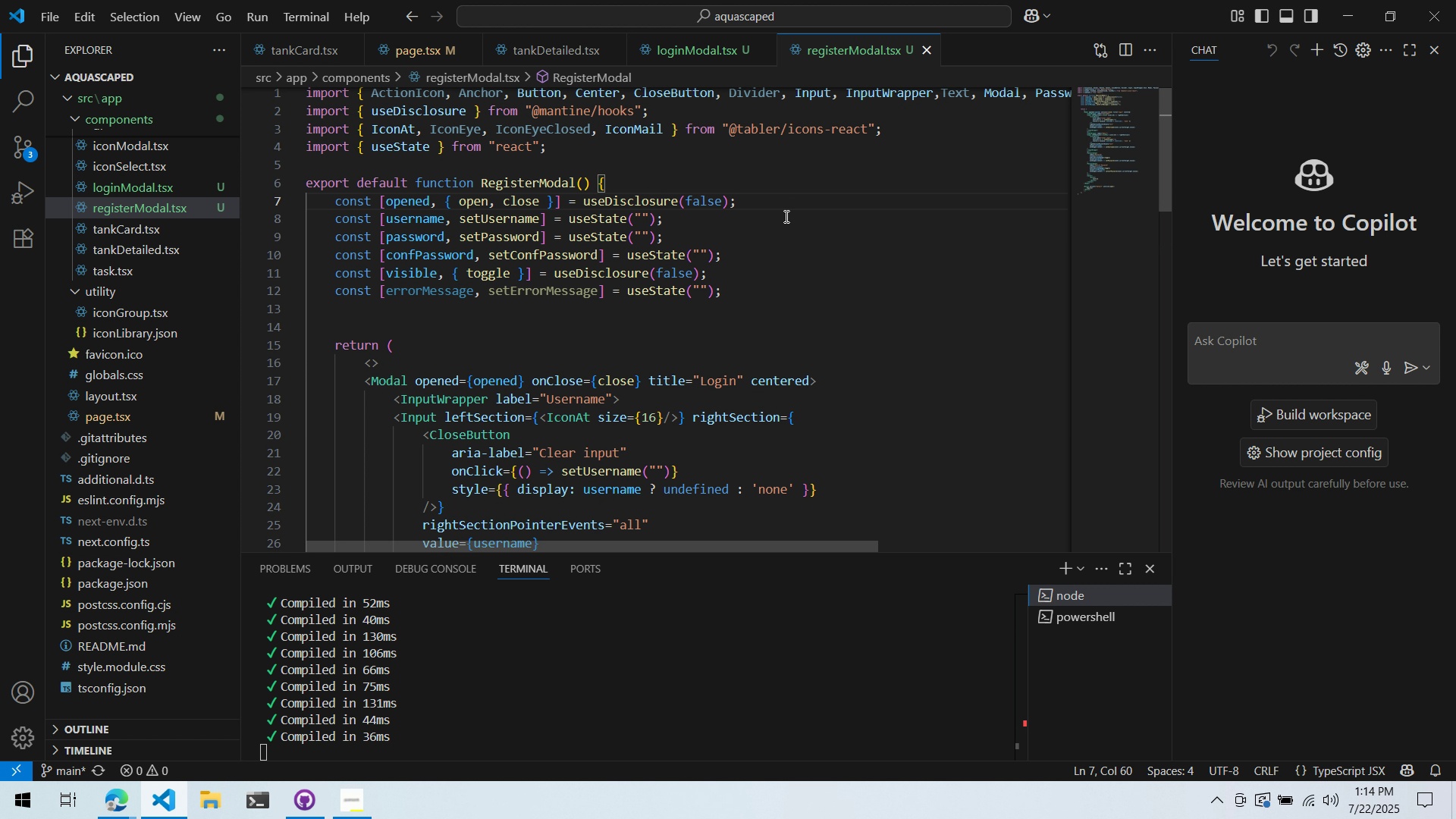 
left_click([774, 228])
 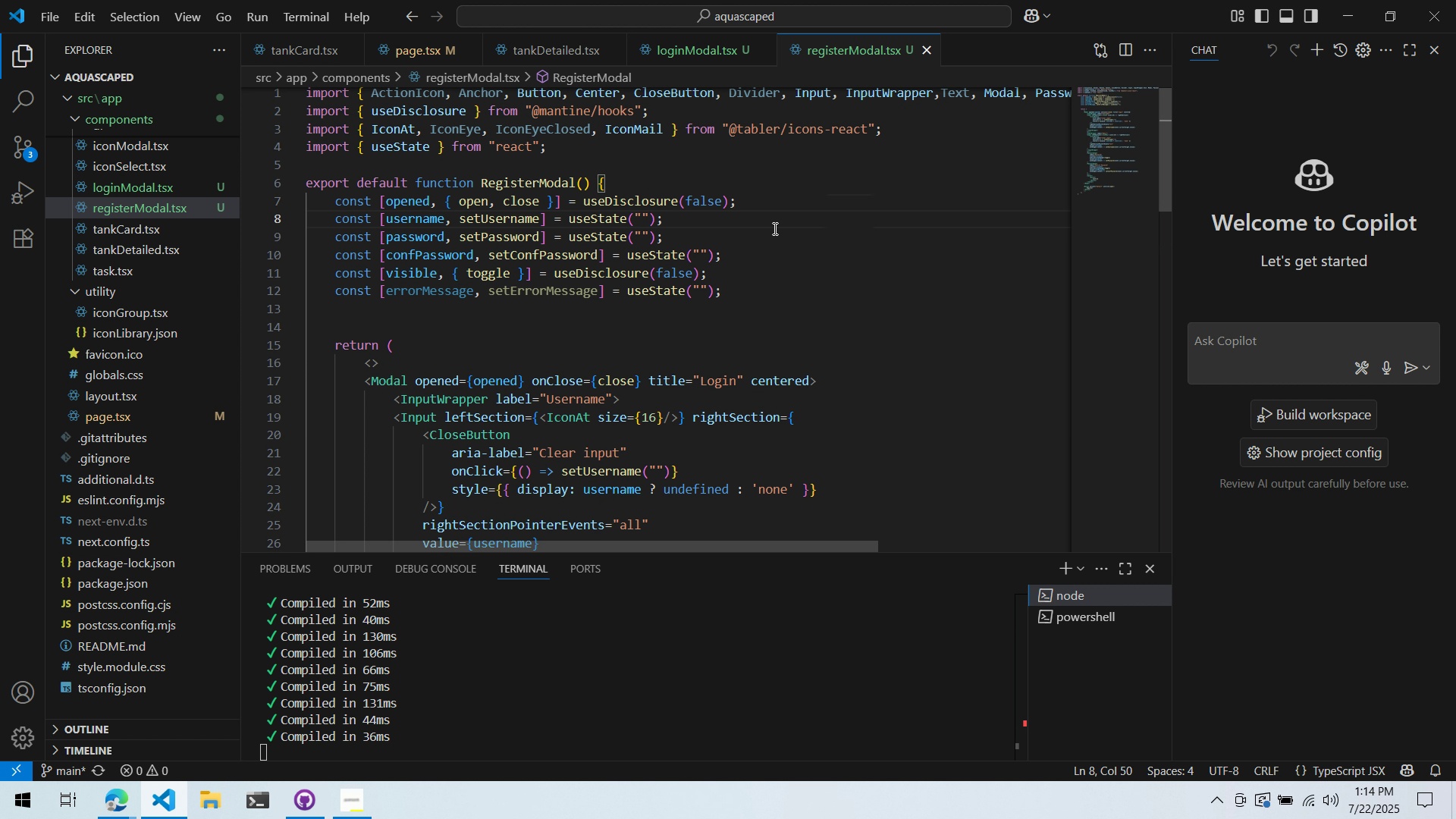 
key(Enter)
 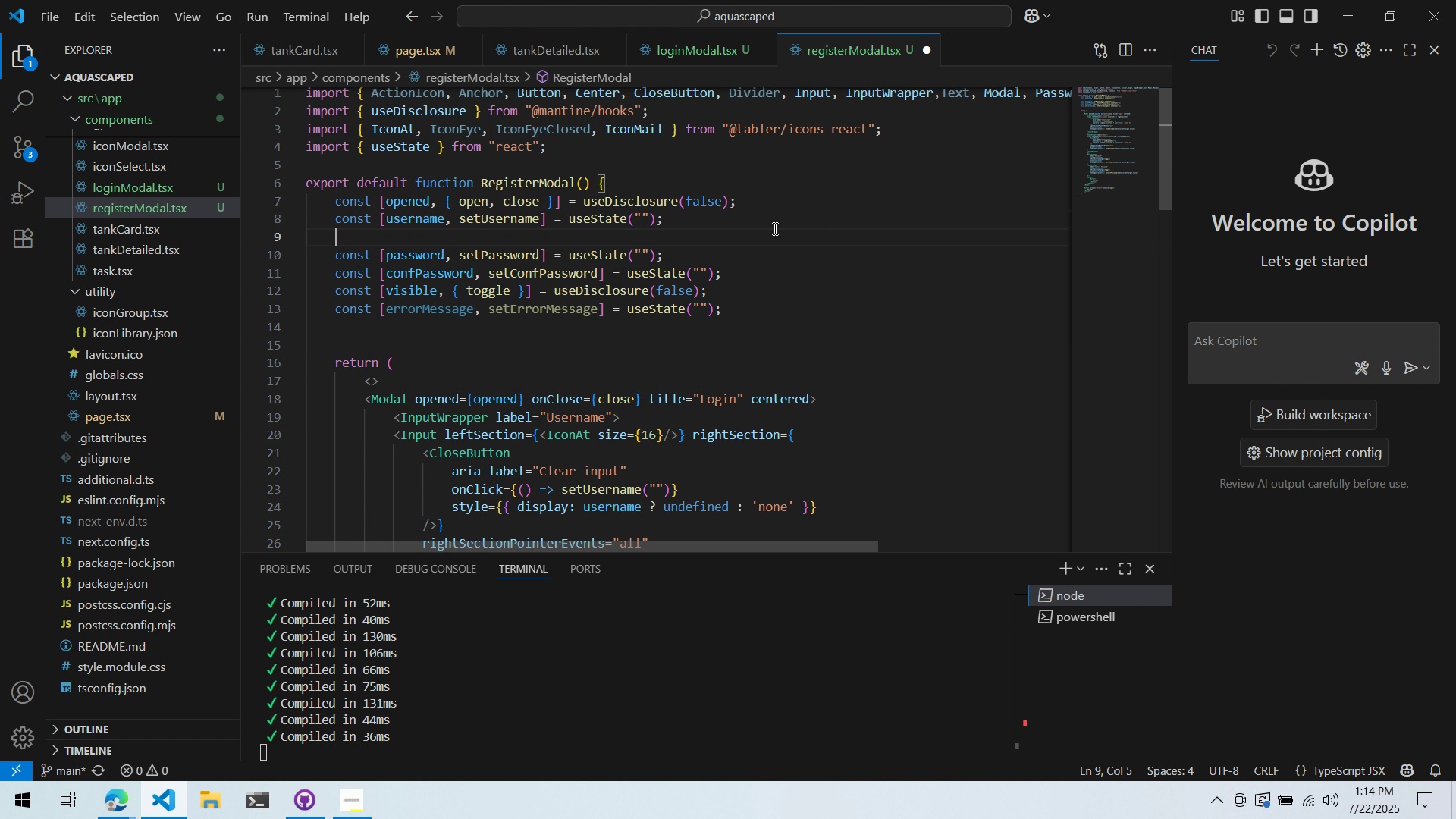 
type(s)
key(Backspace)
type(const [usernameError, setUsernameErorr)
 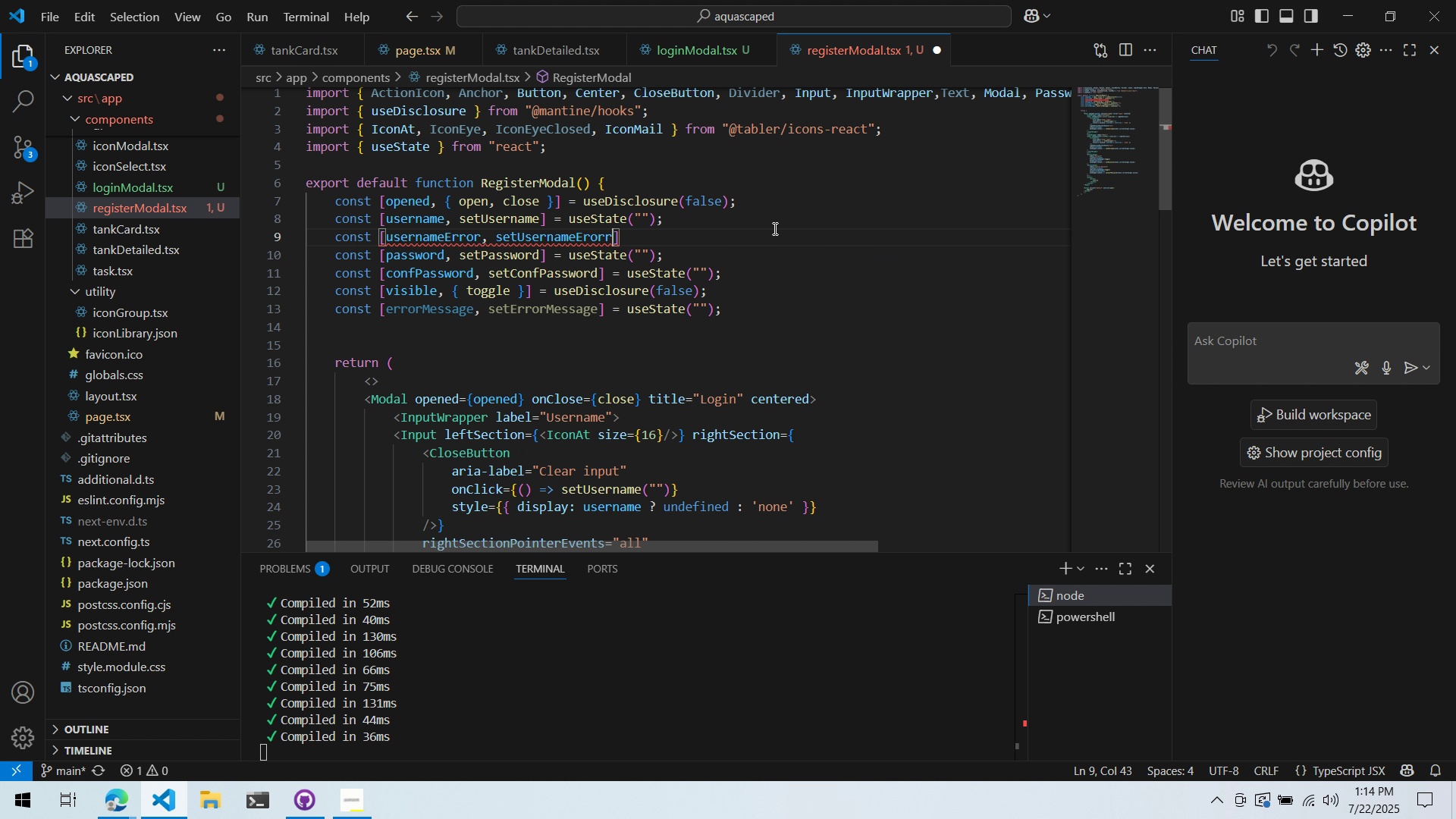 
key(ArrowRight)
 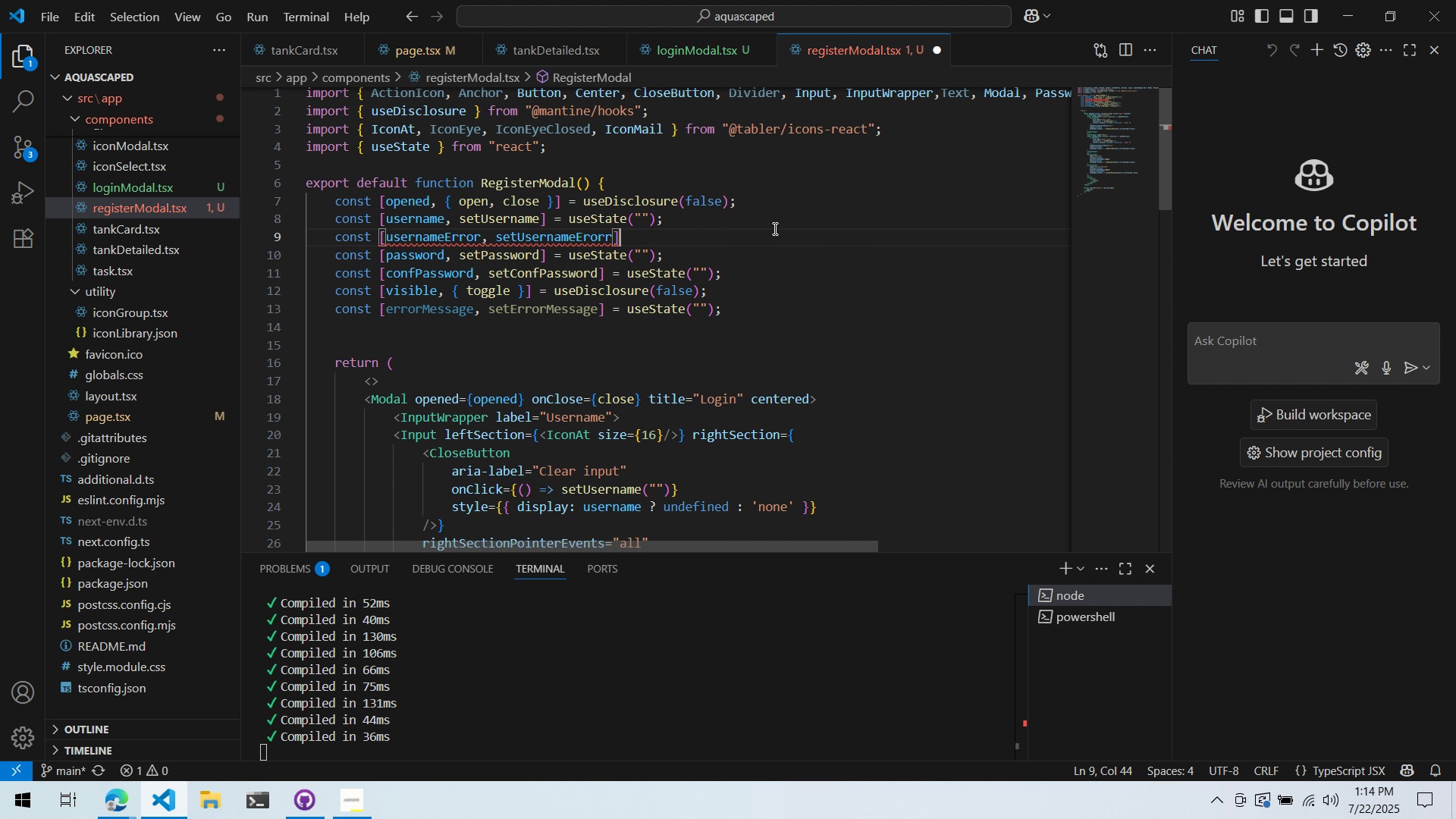 
type( )
key(Backspace)
type( = useState(")
 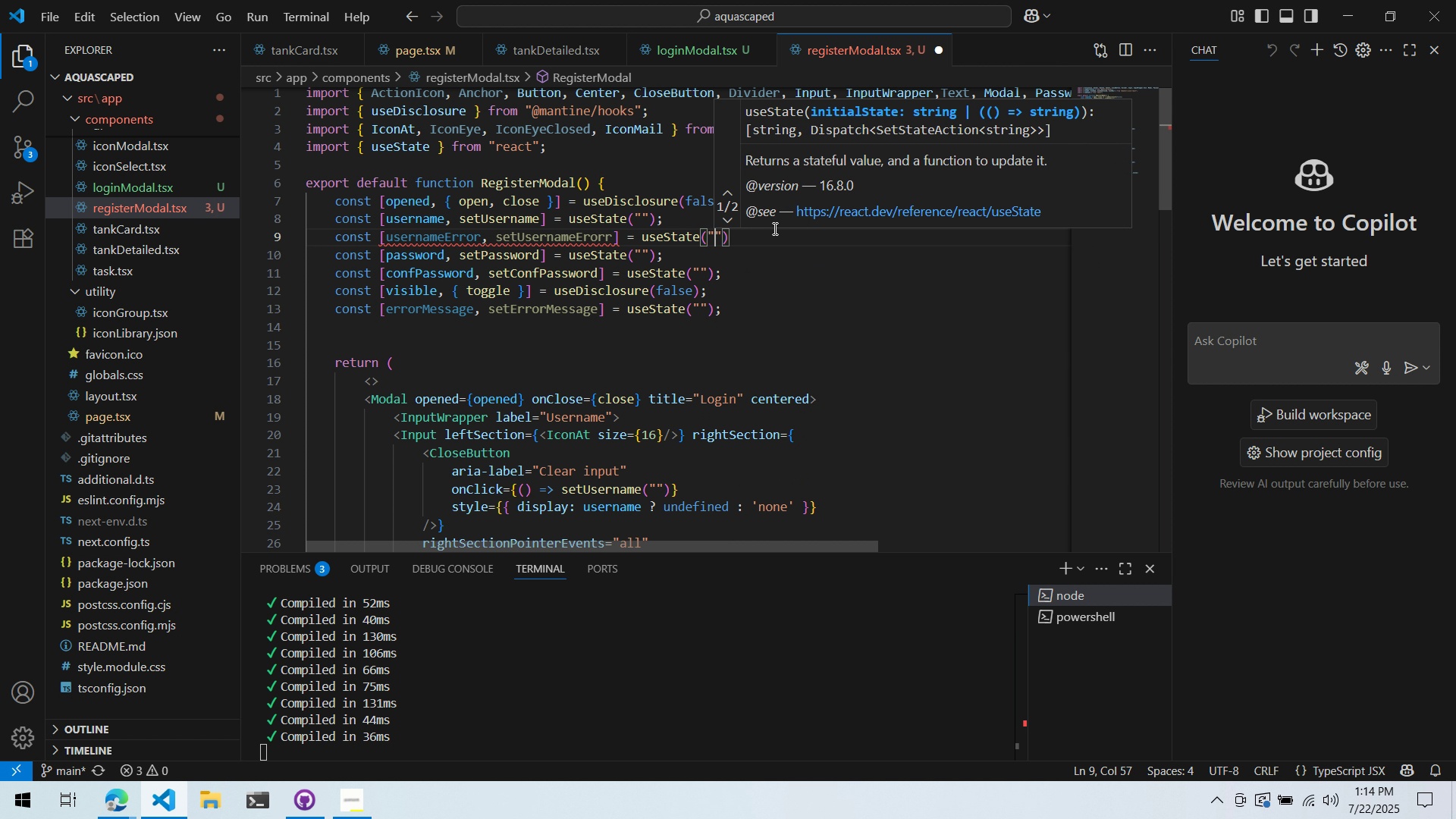 
 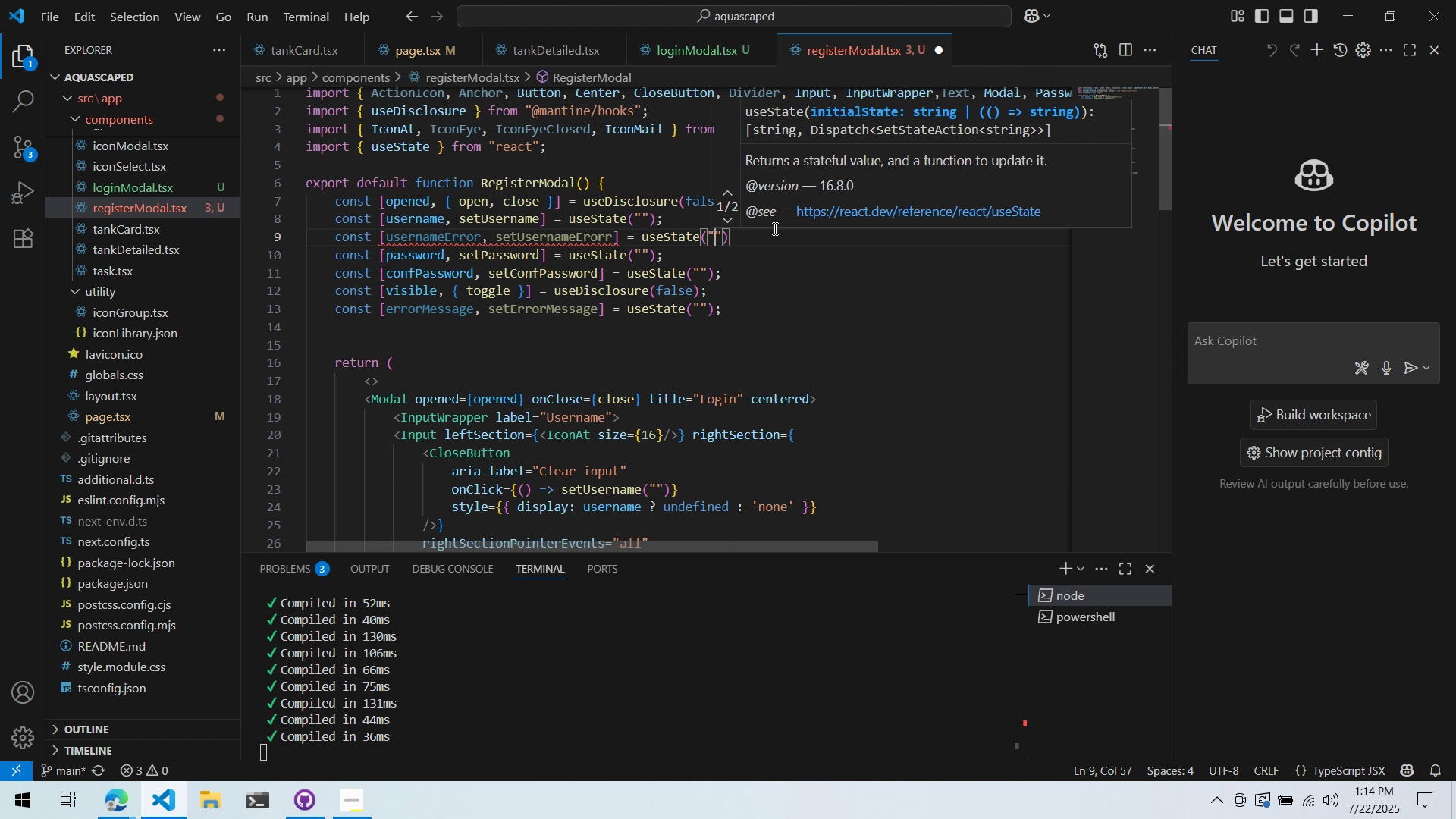 
key(ArrowRight)
 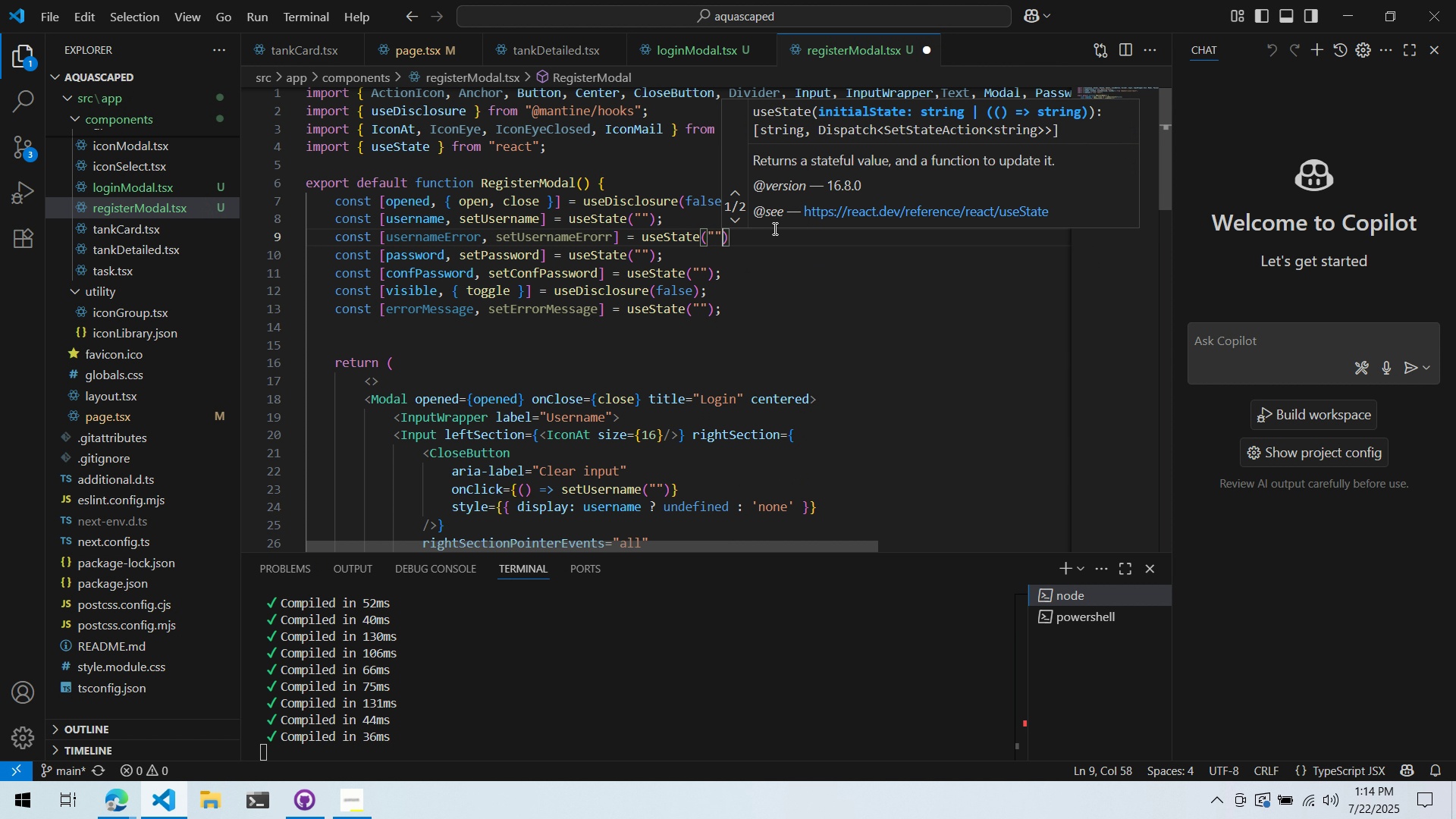 
key(Semicolon)
 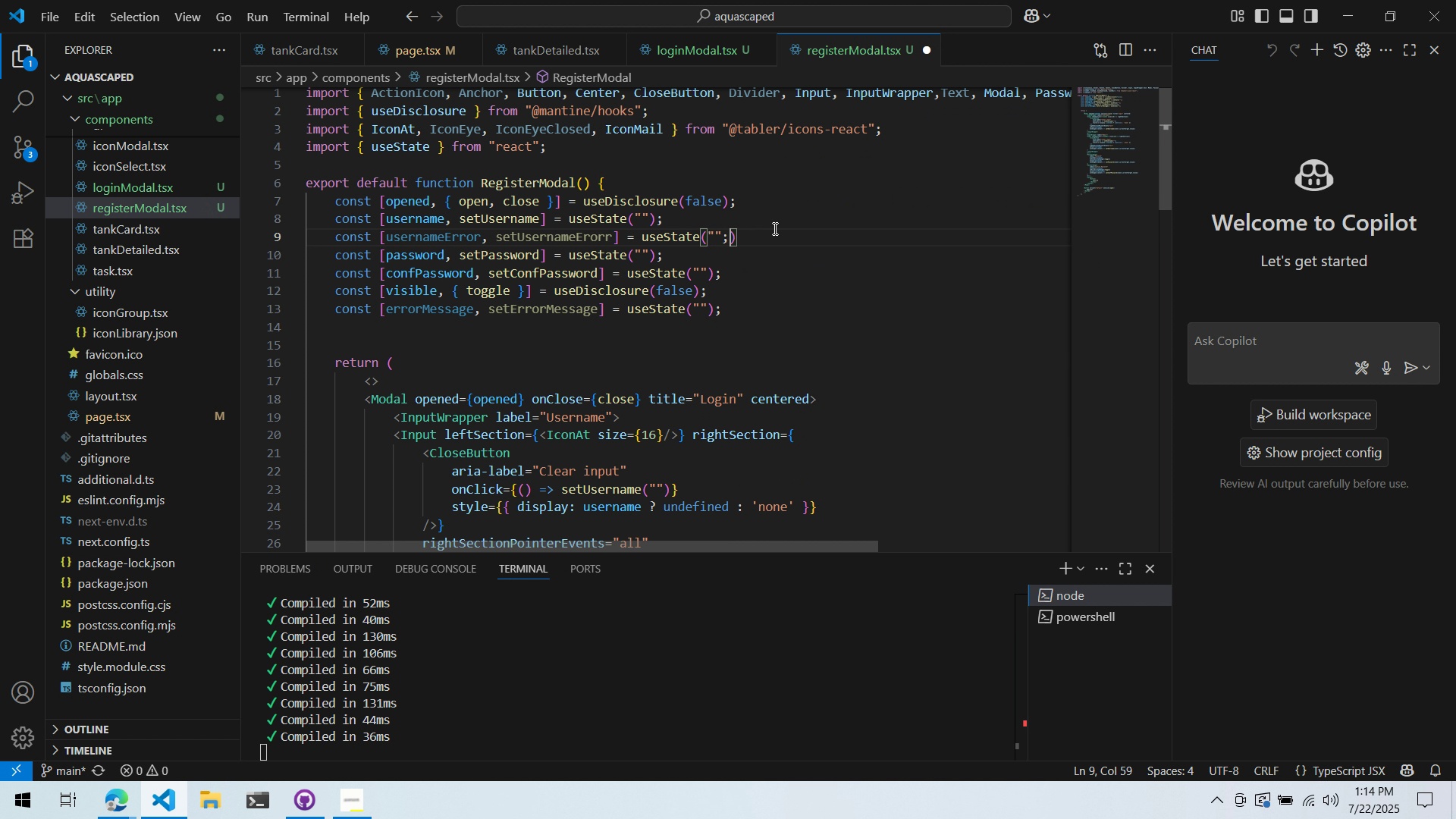 
key(Backspace)
 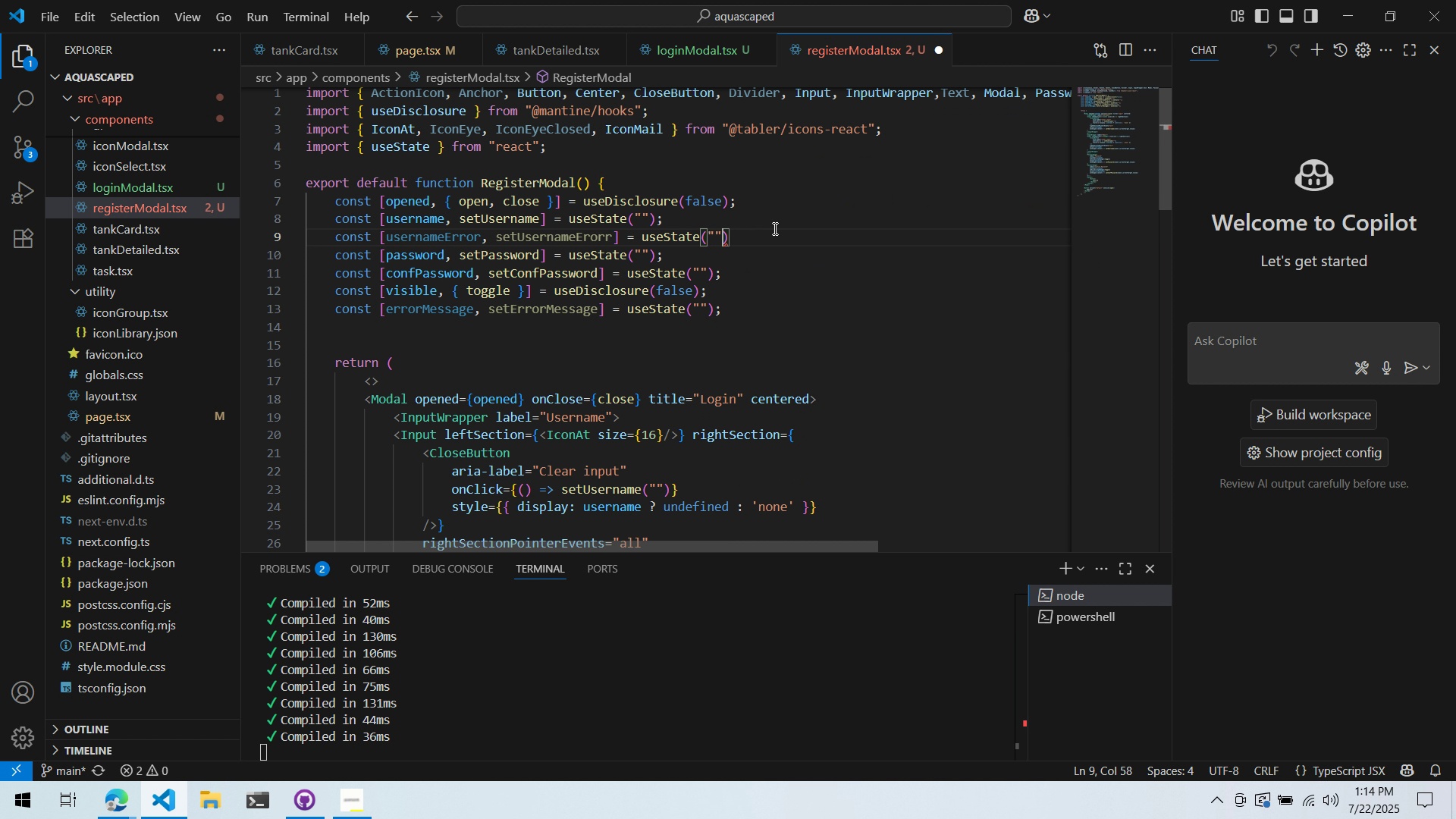 
key(ArrowRight)
 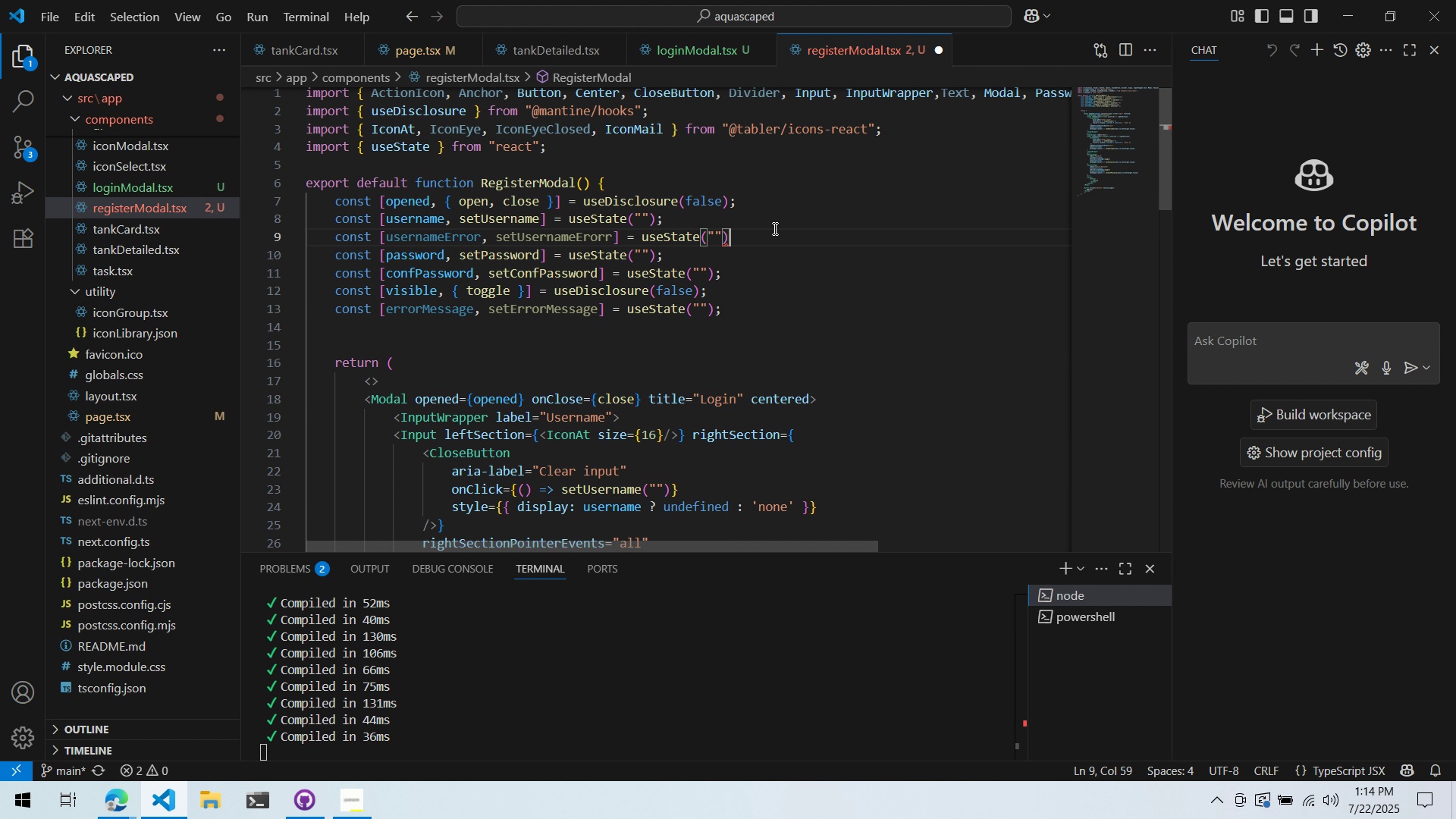 
key(Semicolon)
 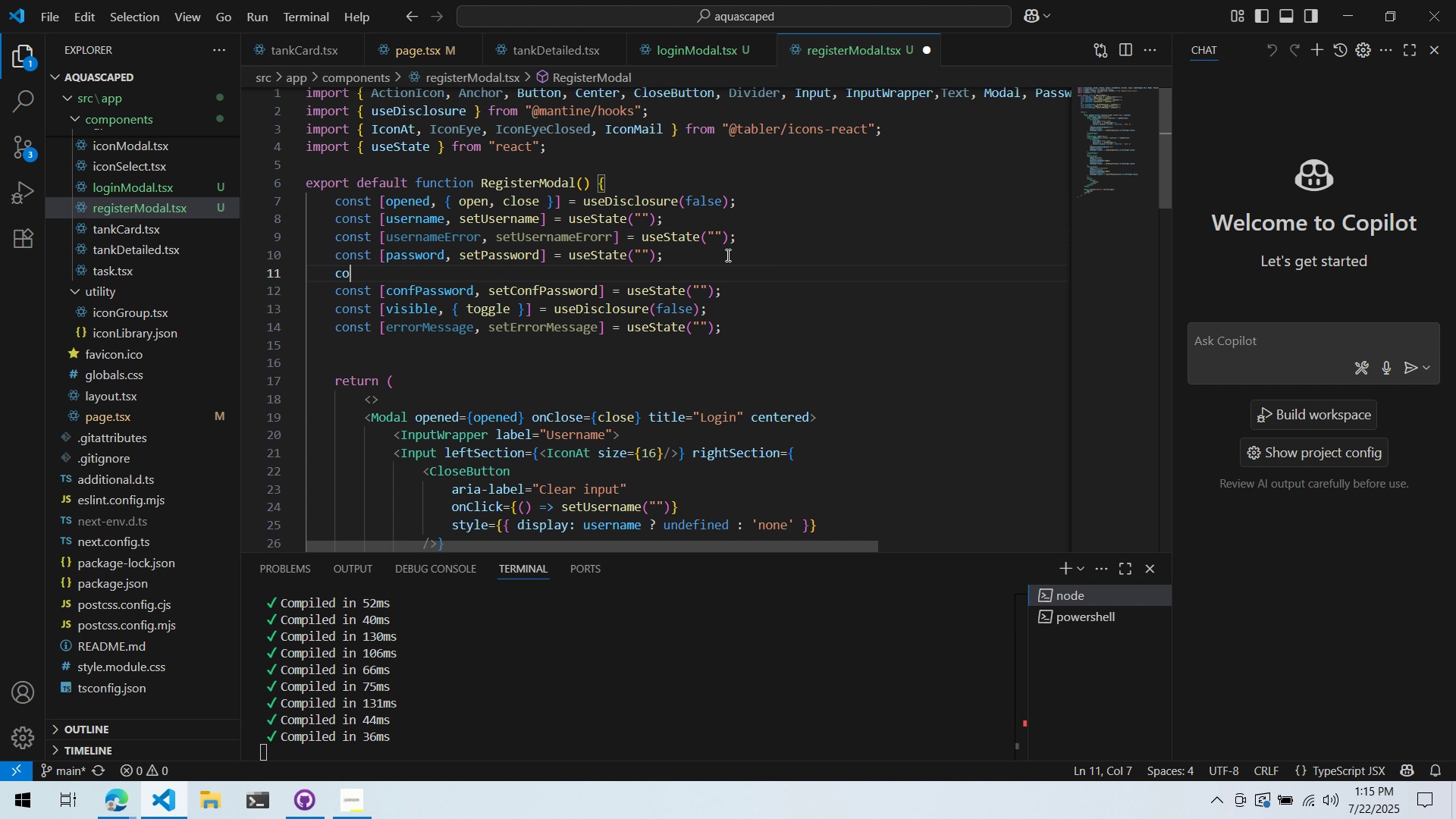 
wait(25.53)
 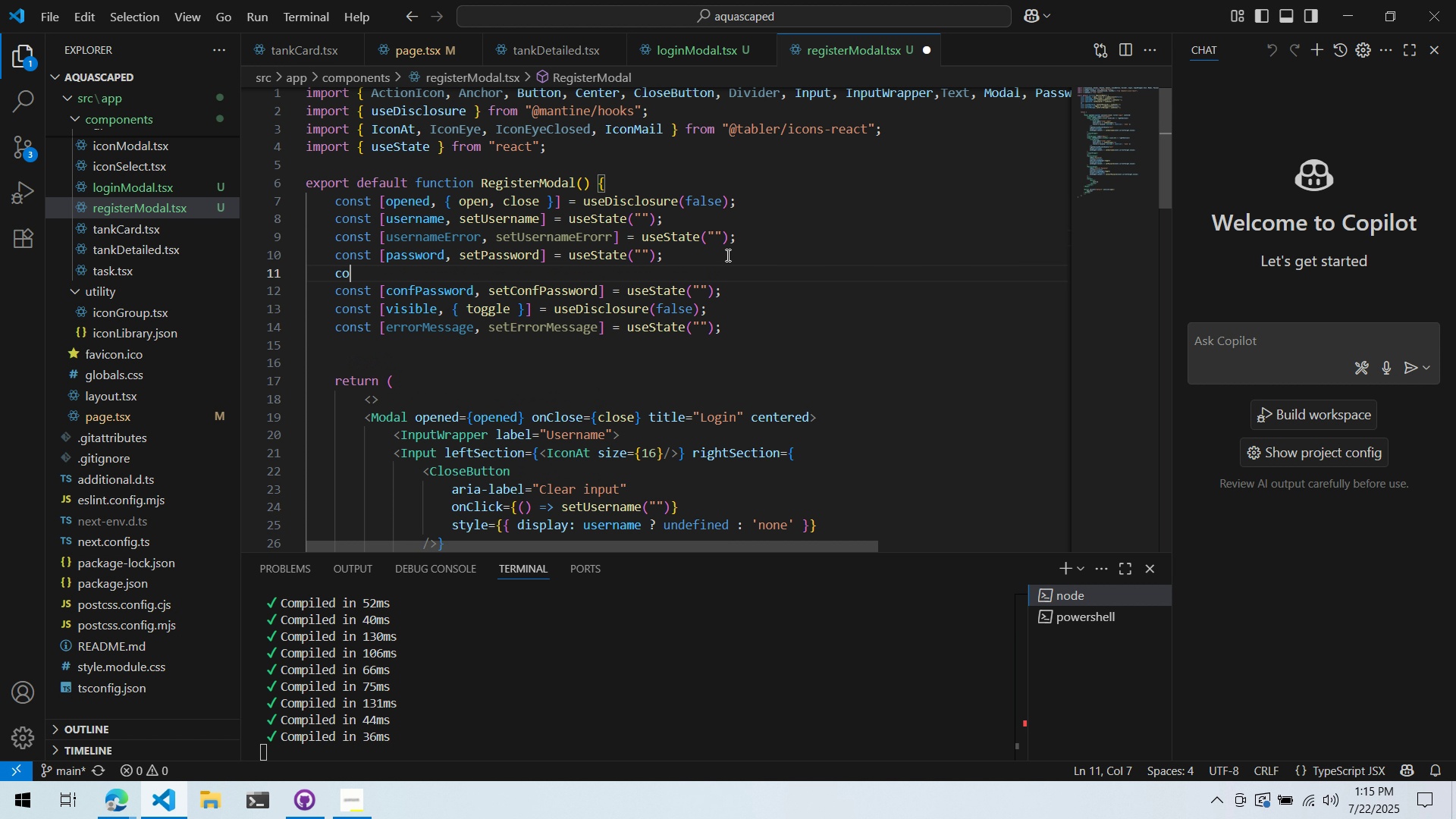 
left_click([728, 249])
 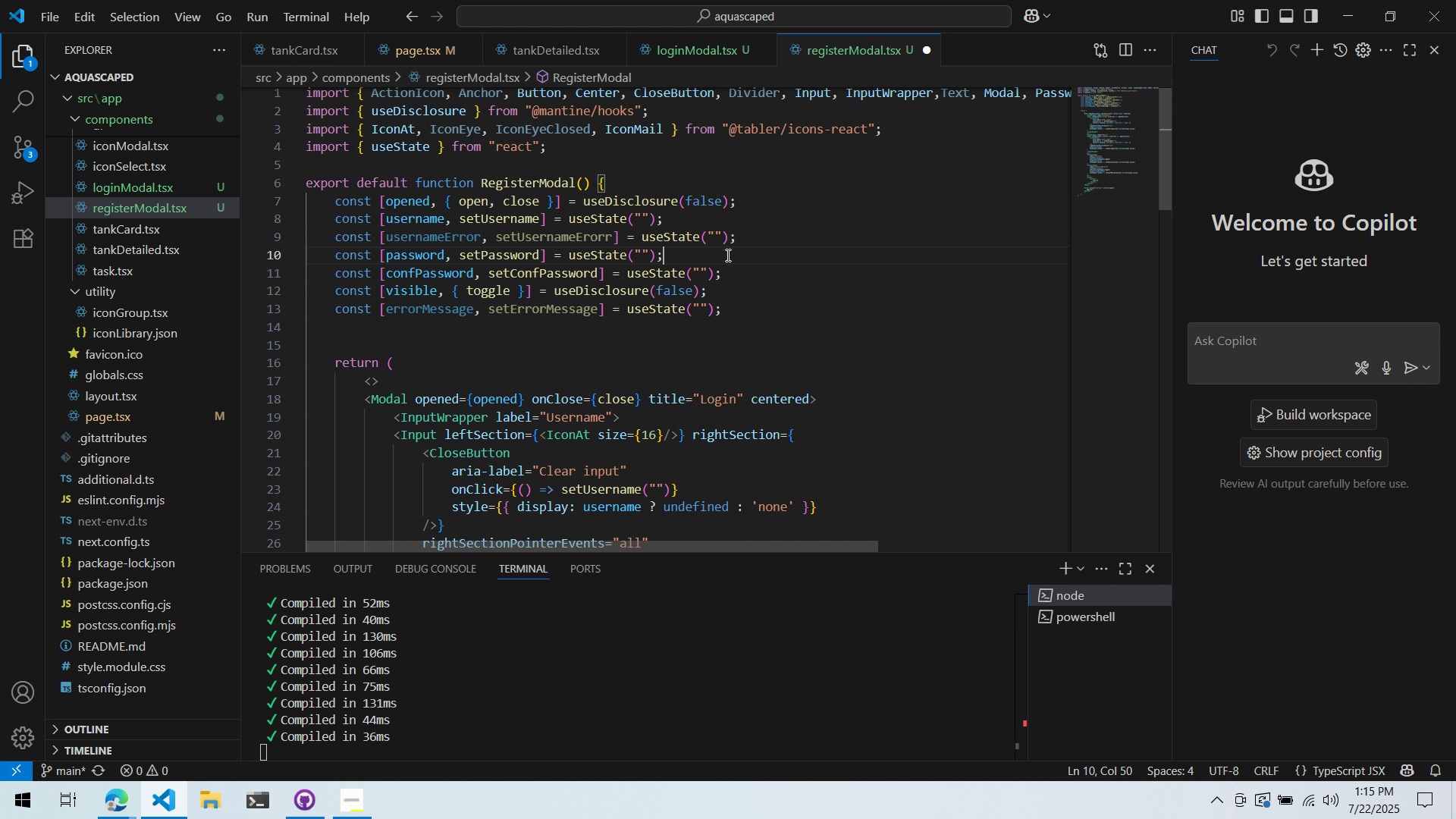 
key(Enter)
 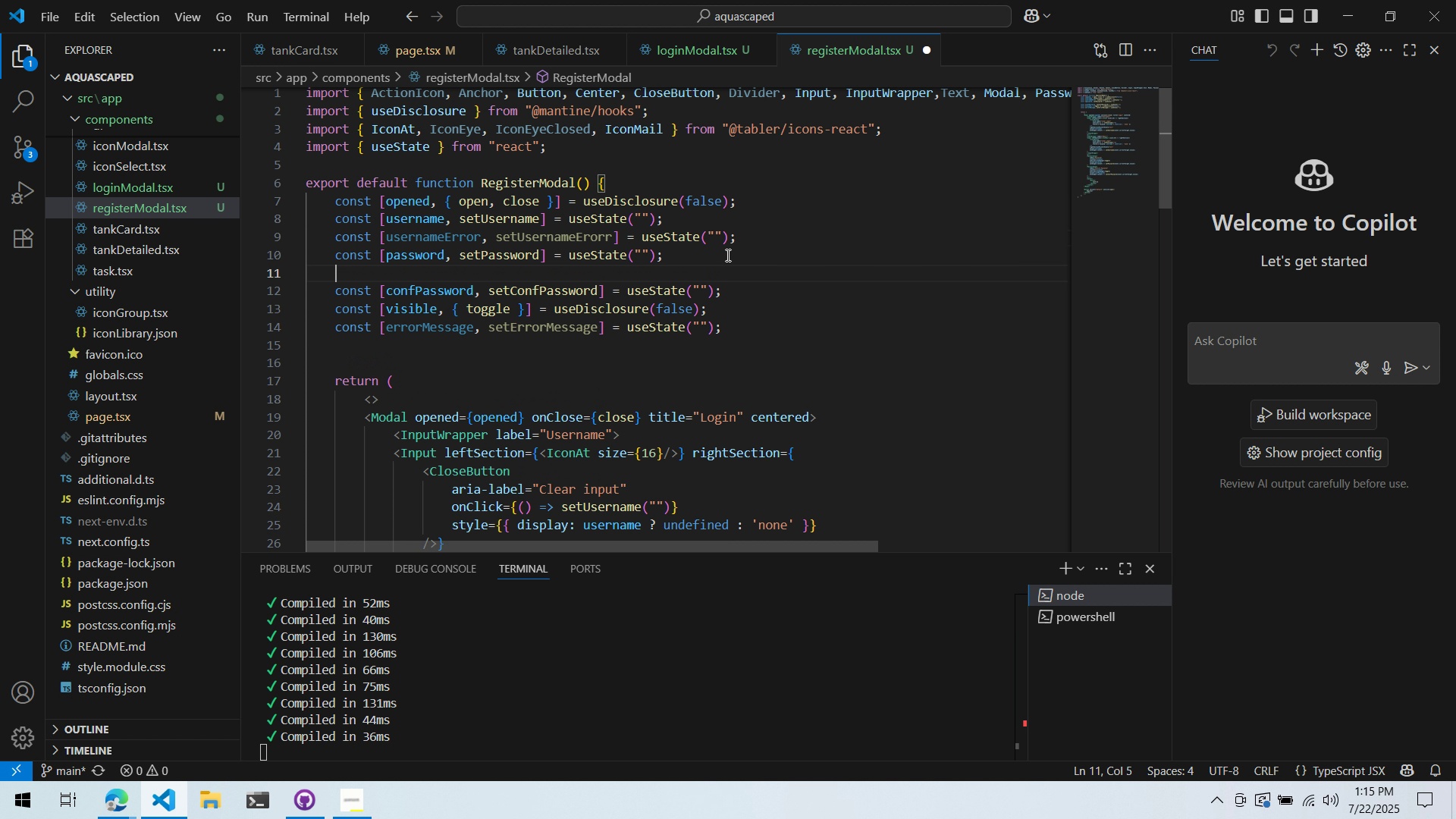 
type(const)
 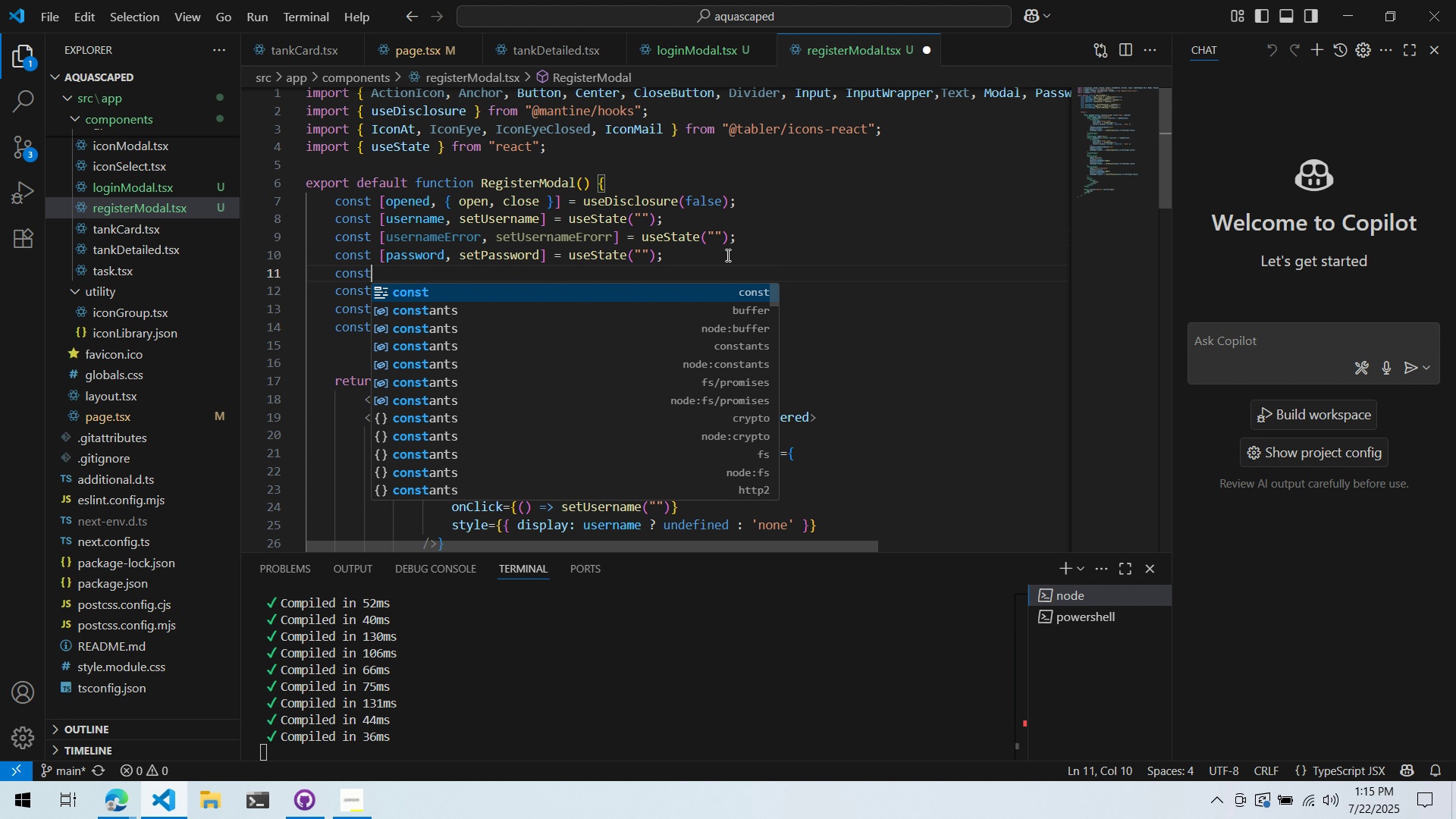 
key(Control+Backspace)
 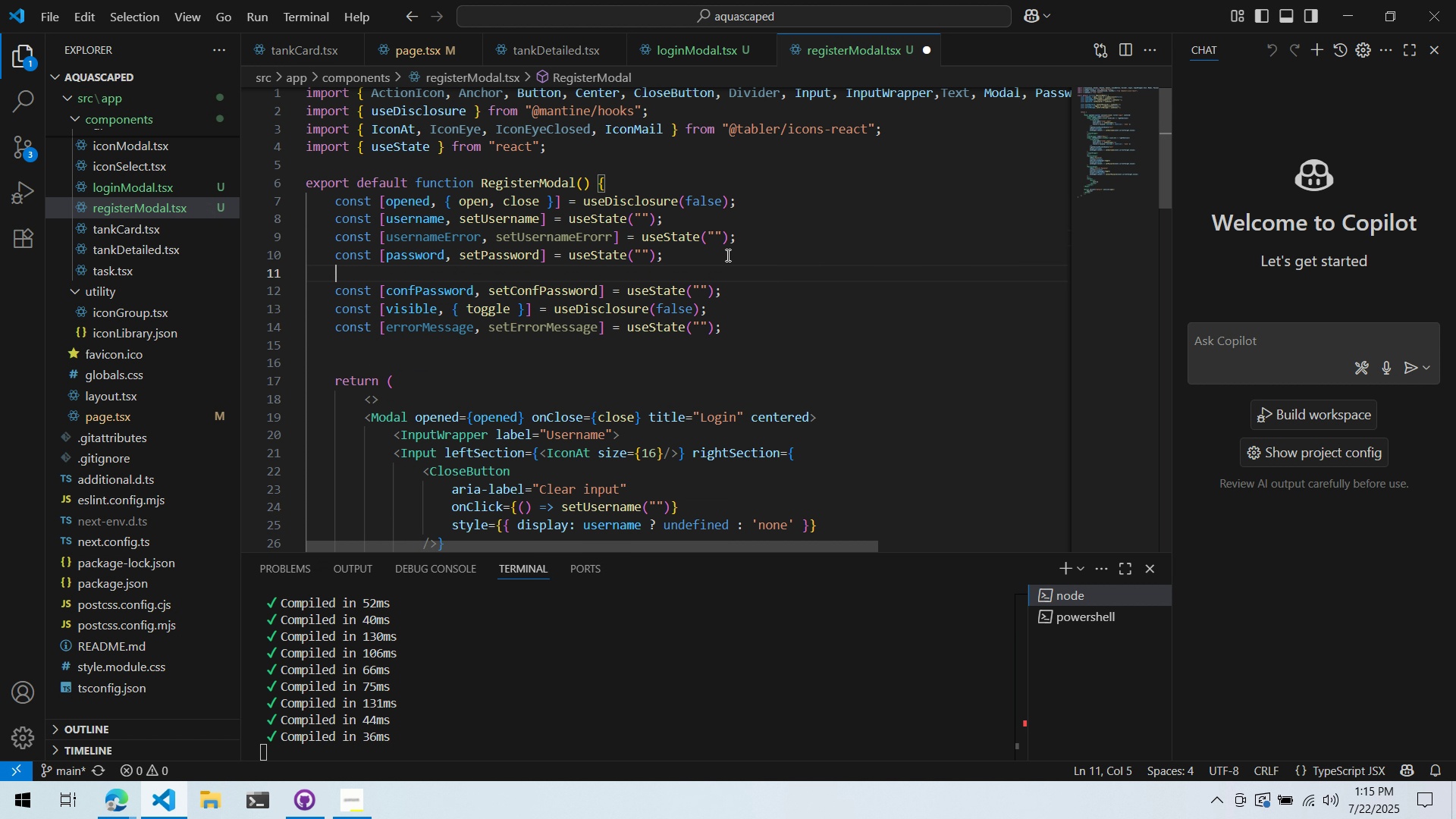 
type(const [pas)
key(Backspace)
key(Backspace)
key(Backspace)
type(passwordErorr)
key(Backspace)
key(Backspace)
key(Backspace)
type(ror, sw)
key(Backspace)
type(etPasswordEor)
key(Backspace)
key(Backspace)
type(rror)
 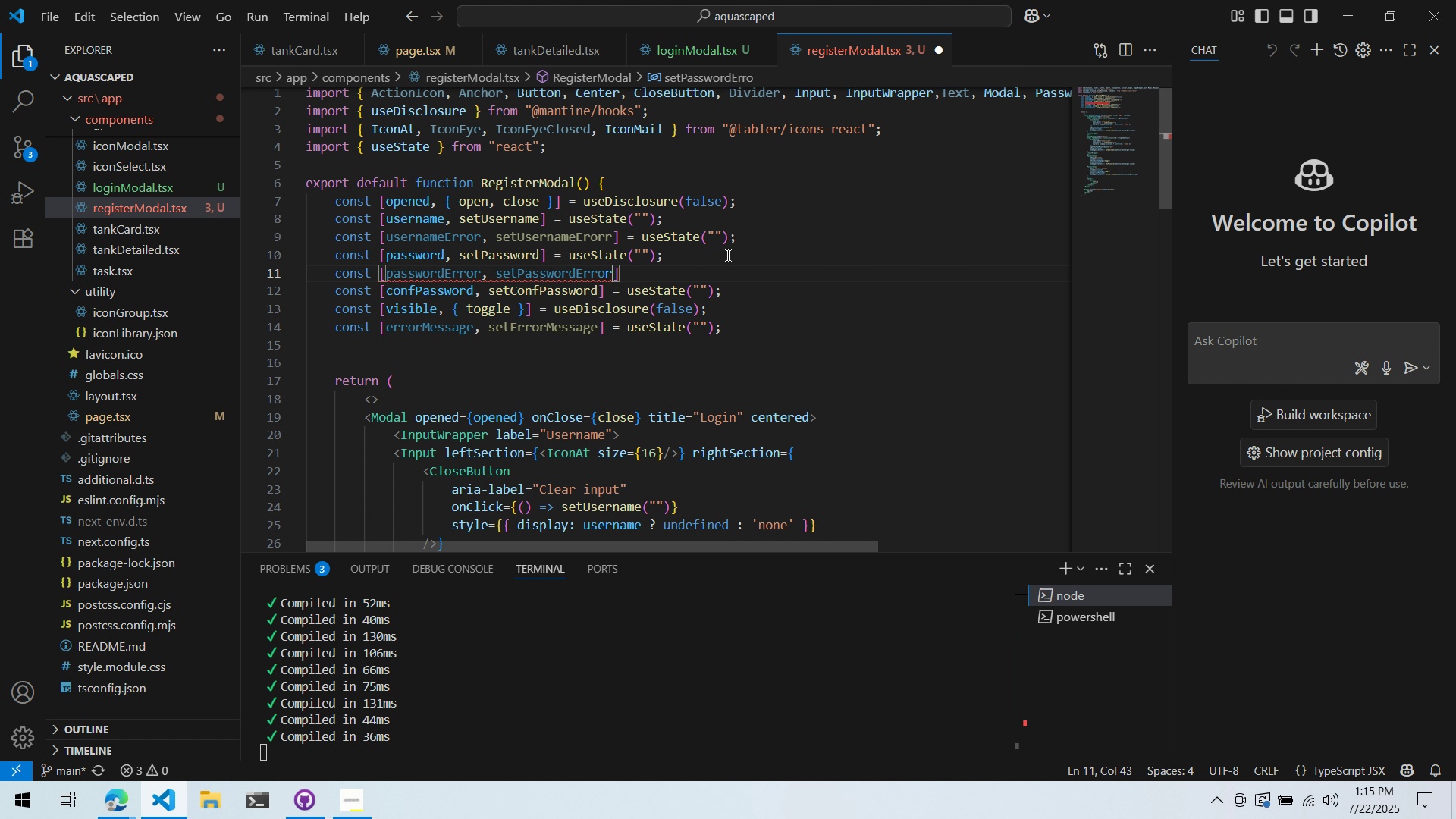 
key(ArrowRight)
 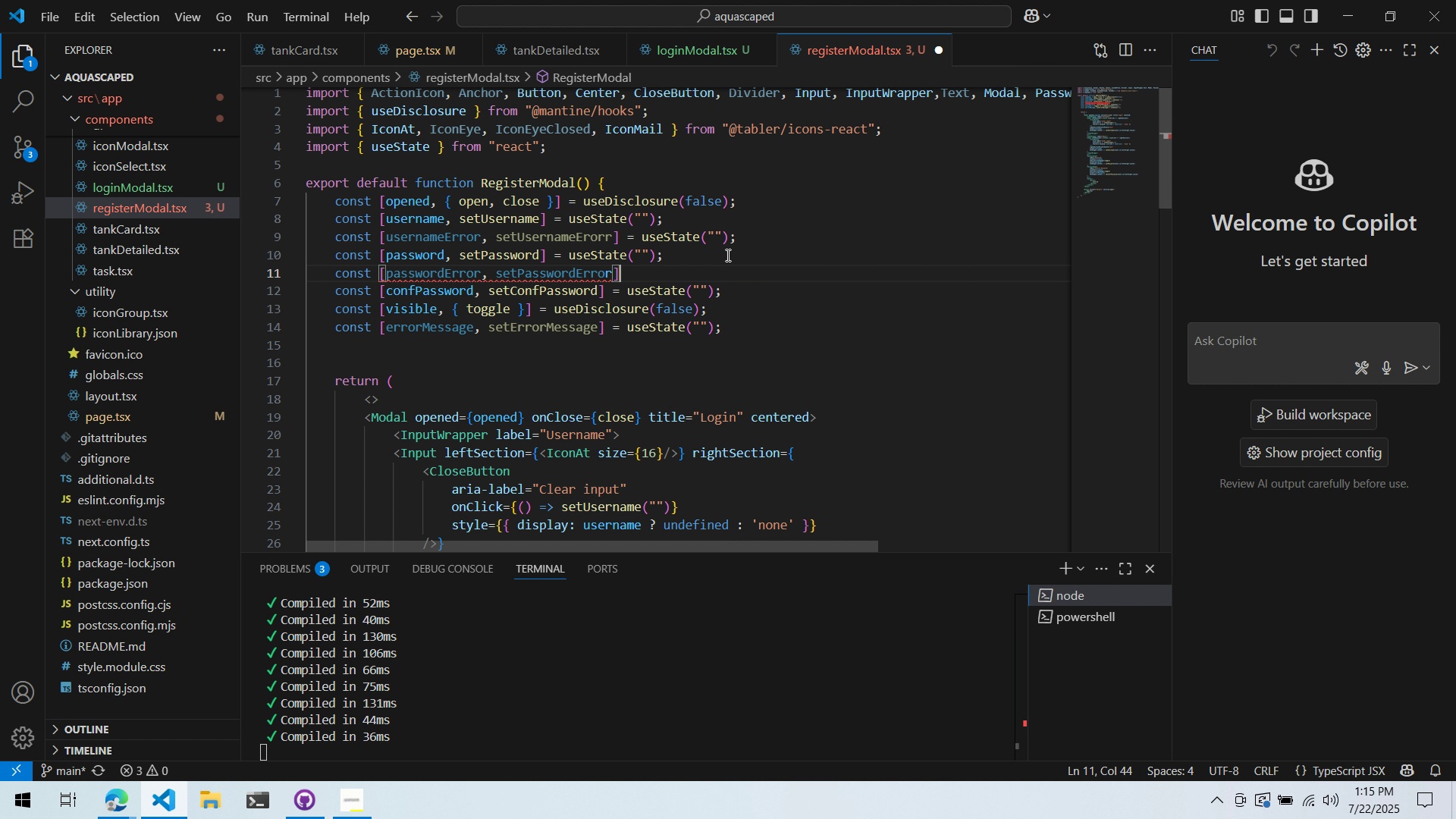 
type( = yse)
key(Backspace)
key(Backspace)
key(Backspace)
type(useStt)
key(Backspace)
type(ate(")
 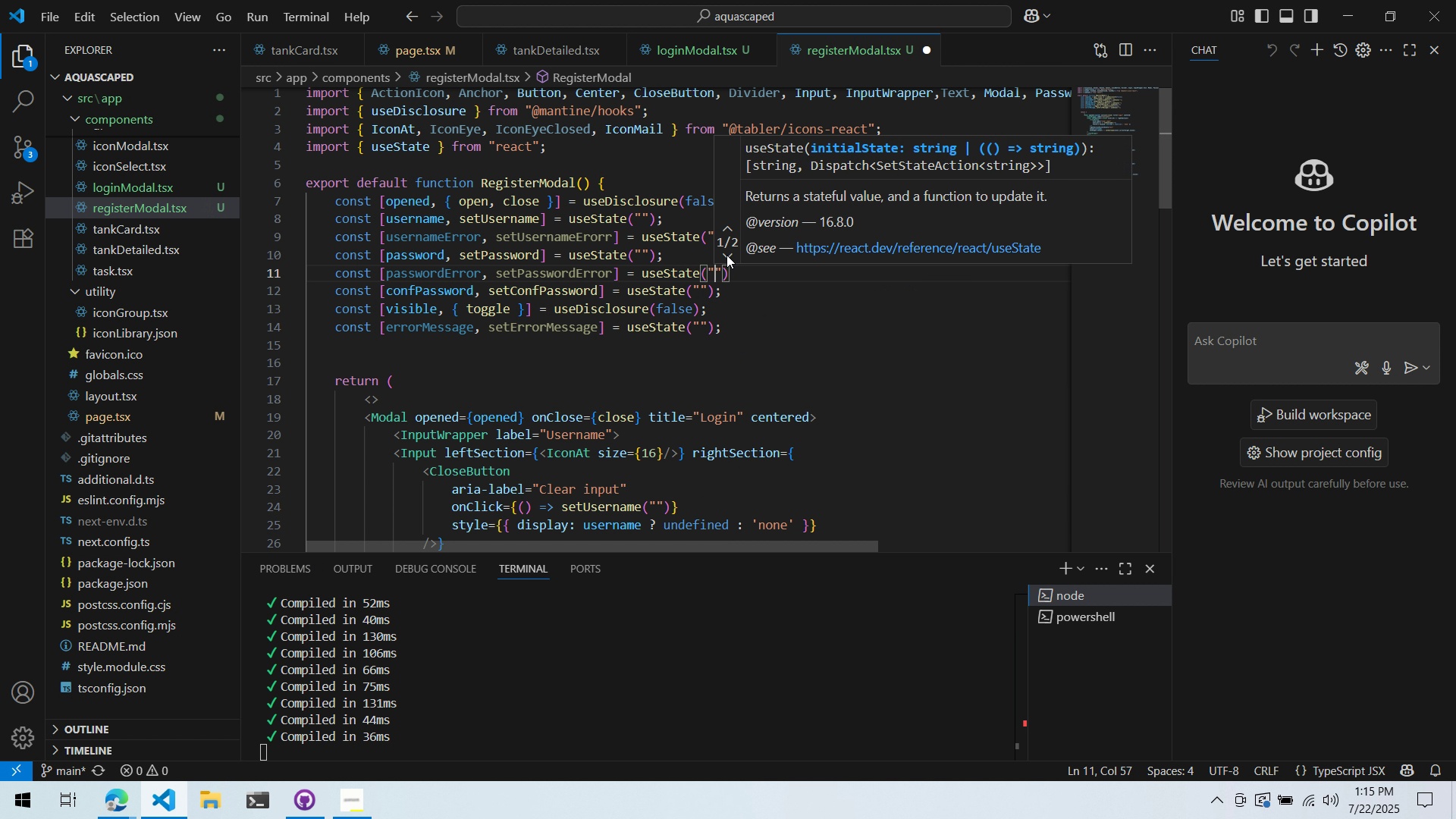 
 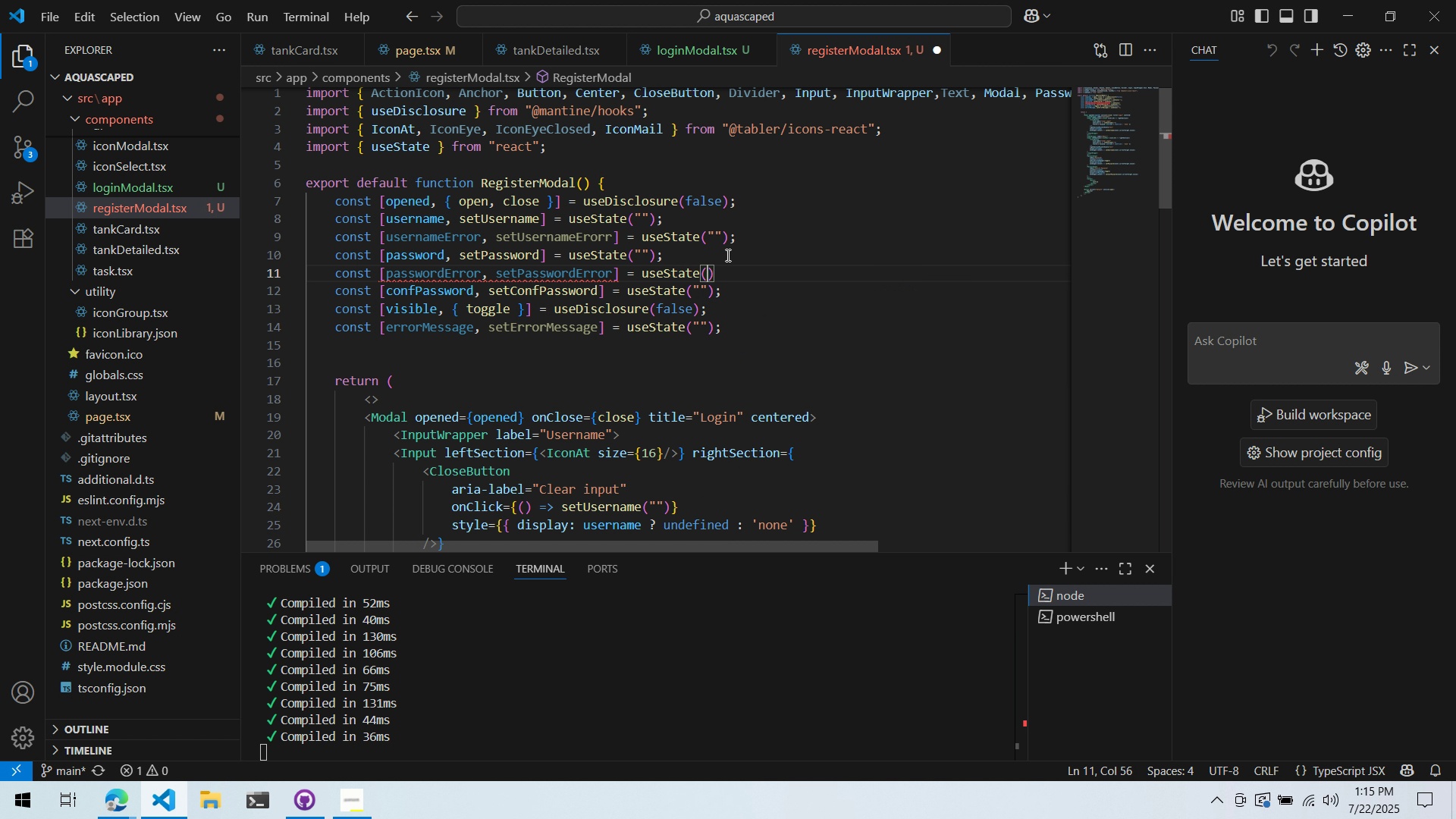 
key(ArrowRight)
 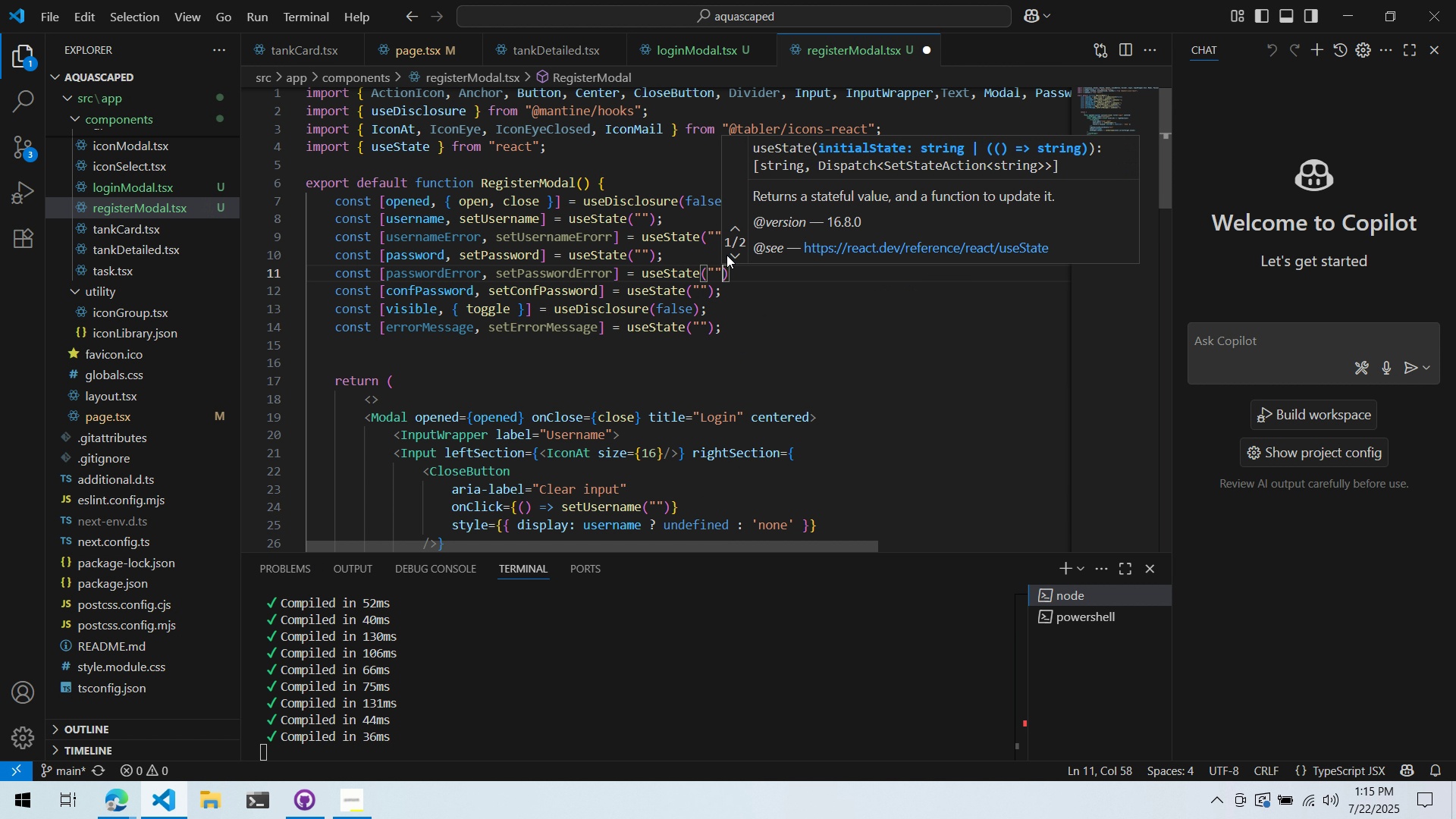 
key(ArrowRight)
 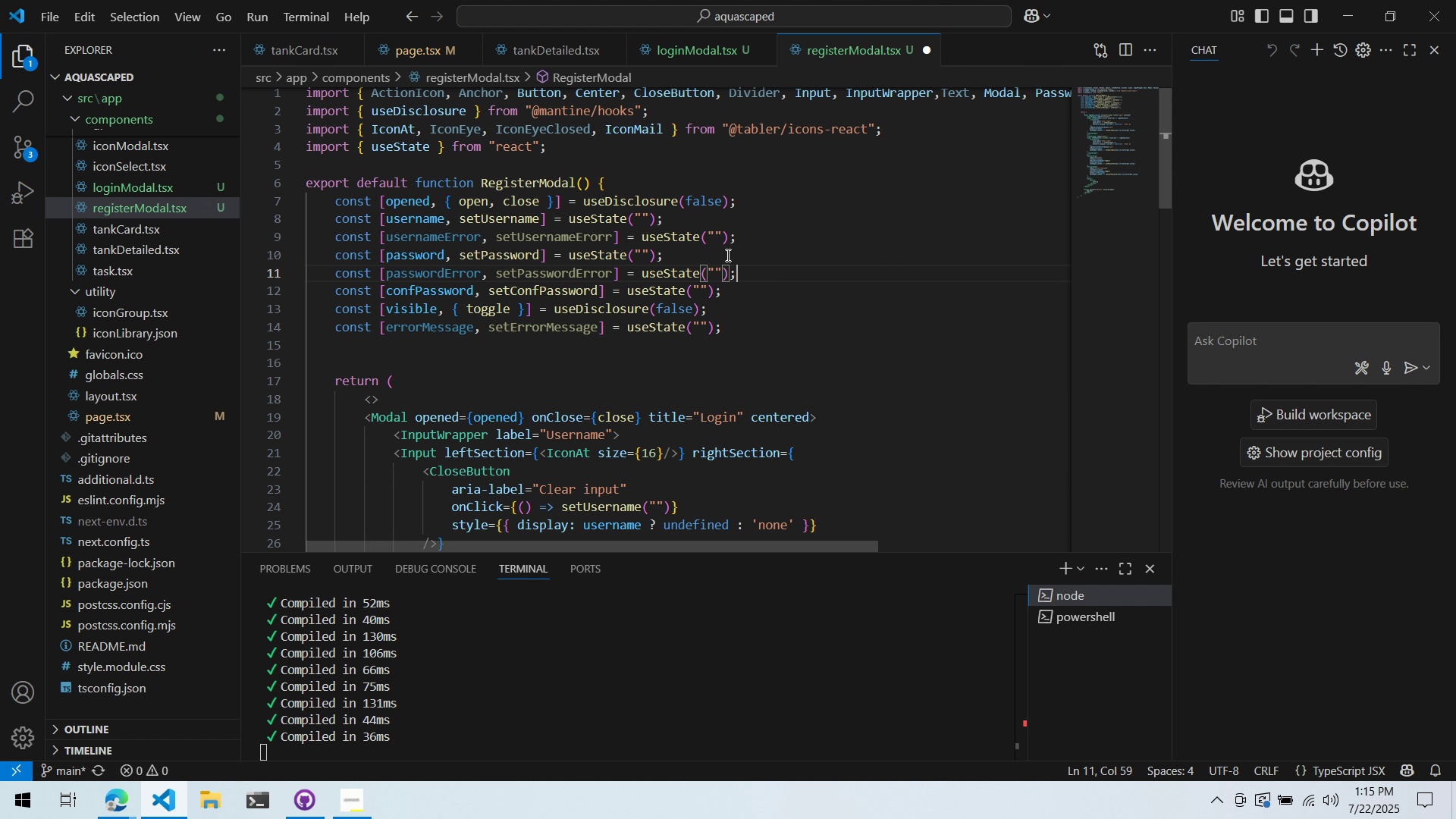 
key(Semicolon)
 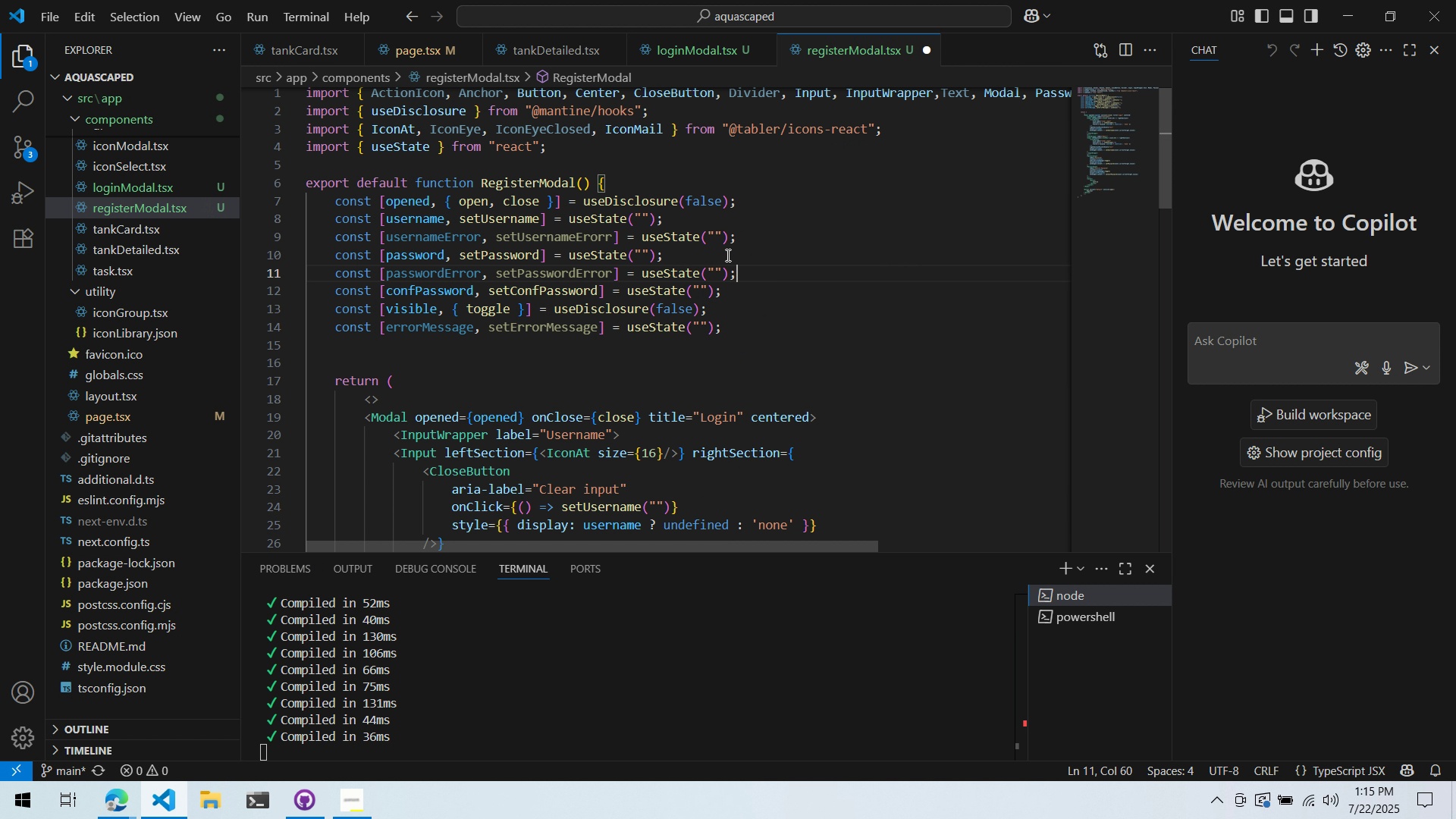 
key(Control+ControlLeft)
 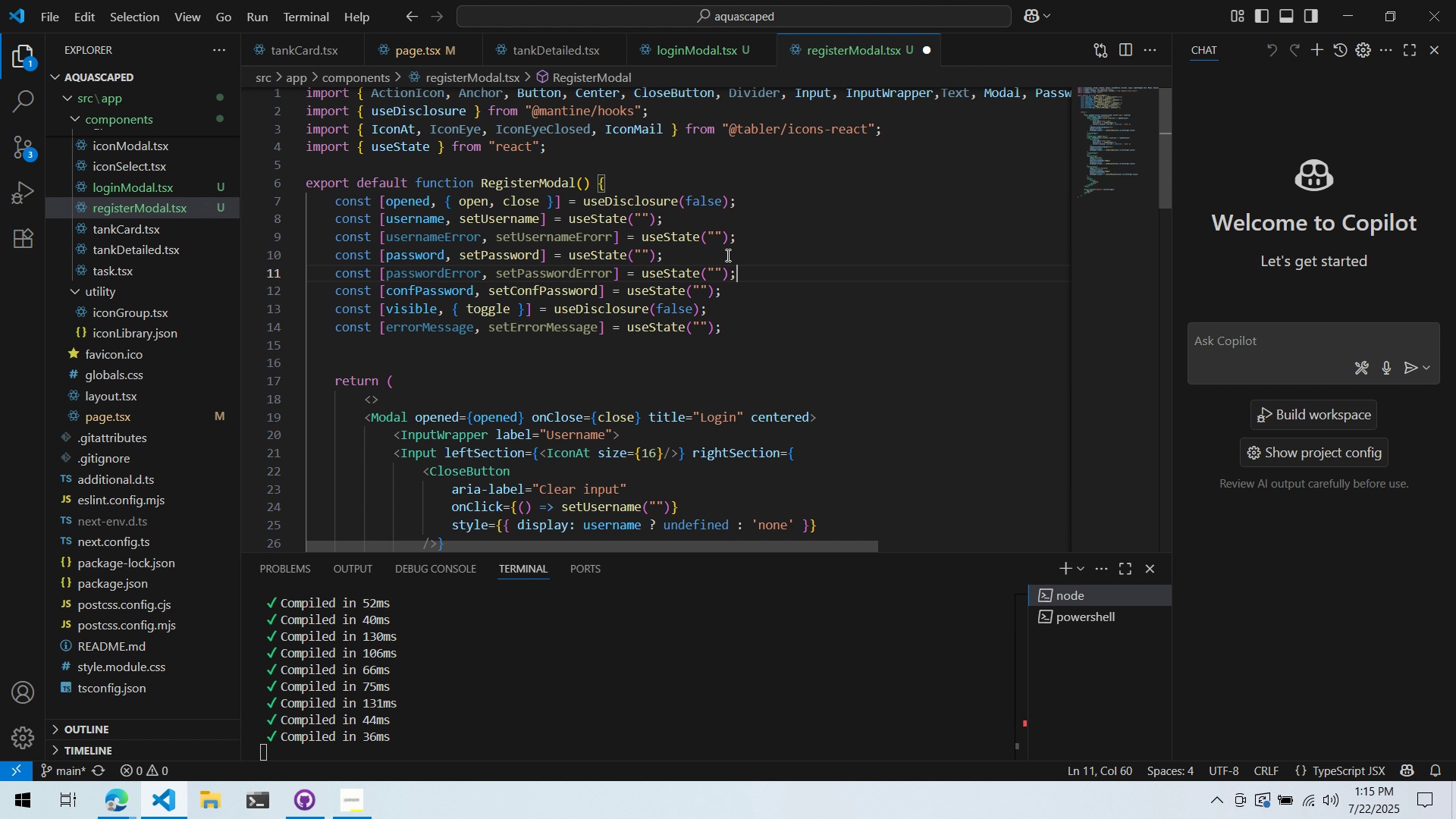 
key(Control+S)
 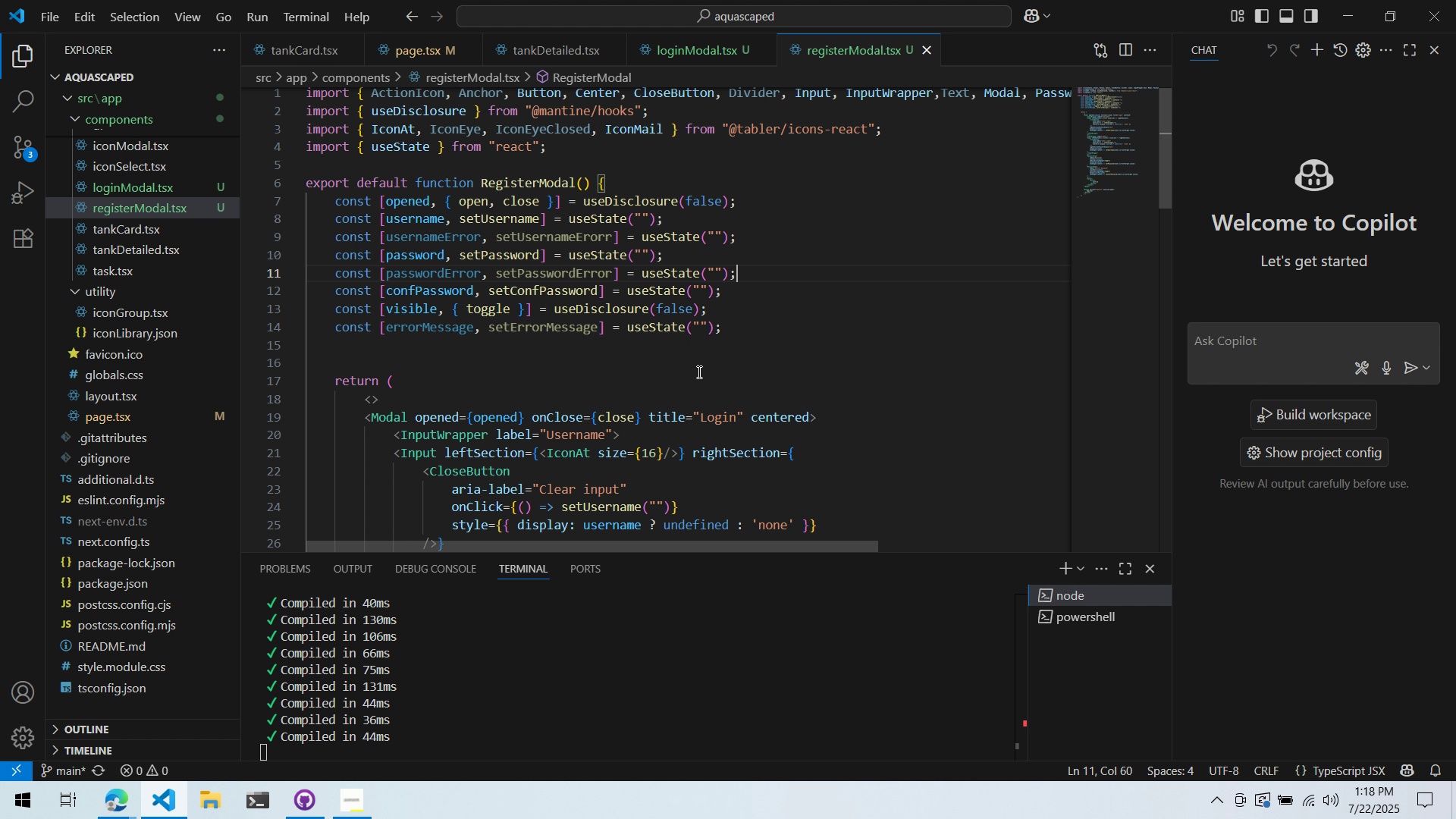 
wait(144.75)
 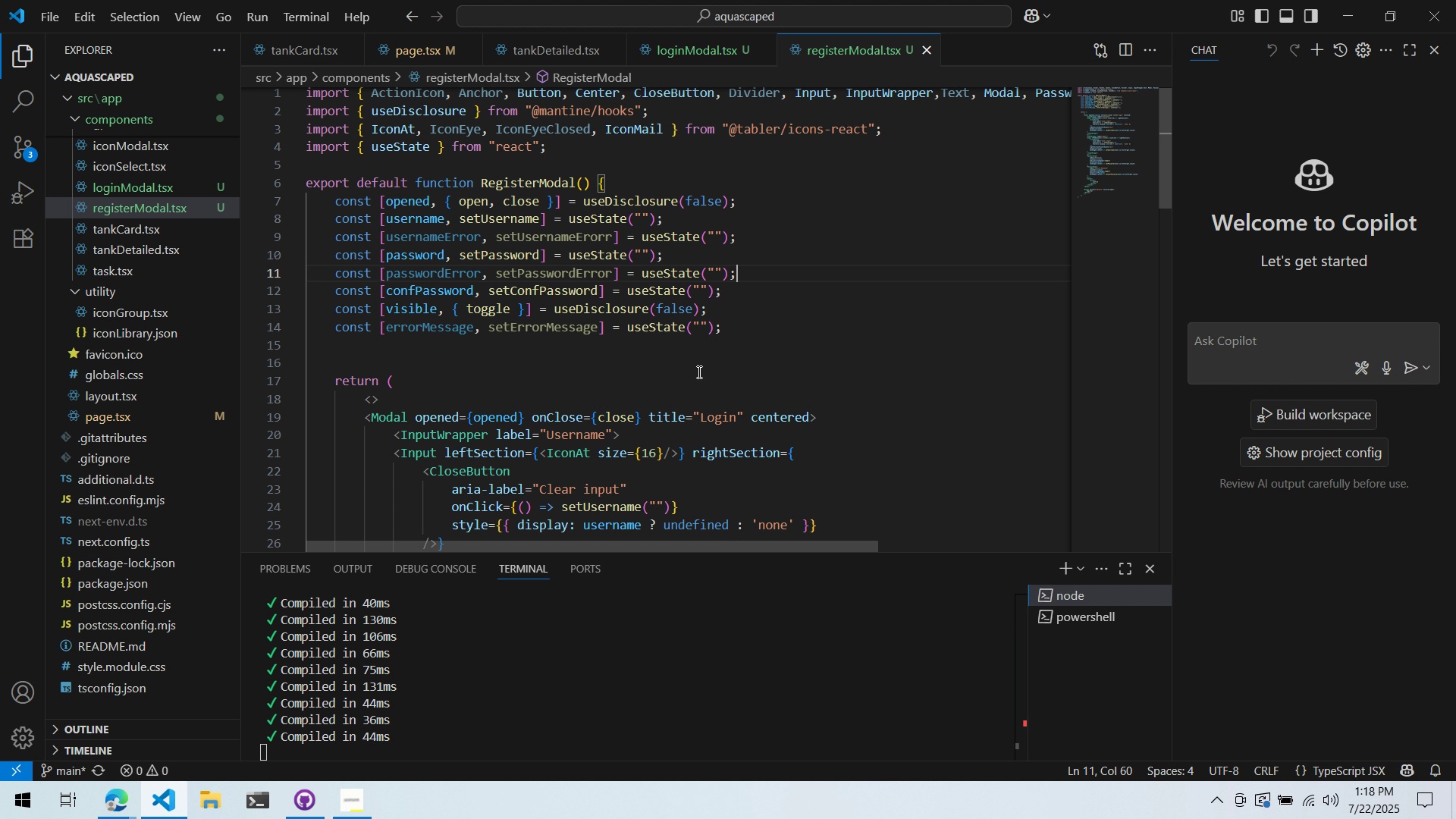 
left_click([661, 339])
 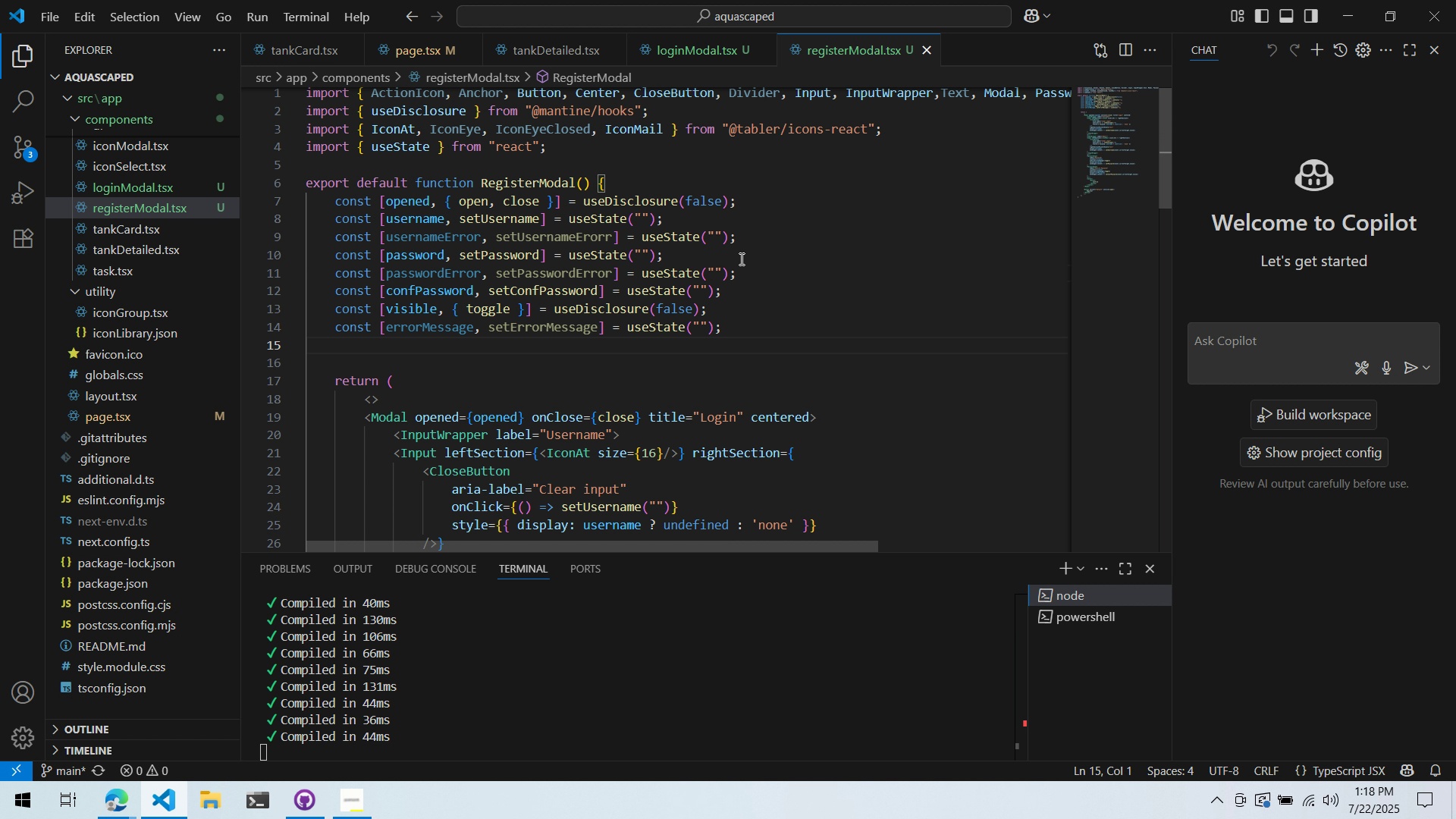 
left_click([755, 272])
 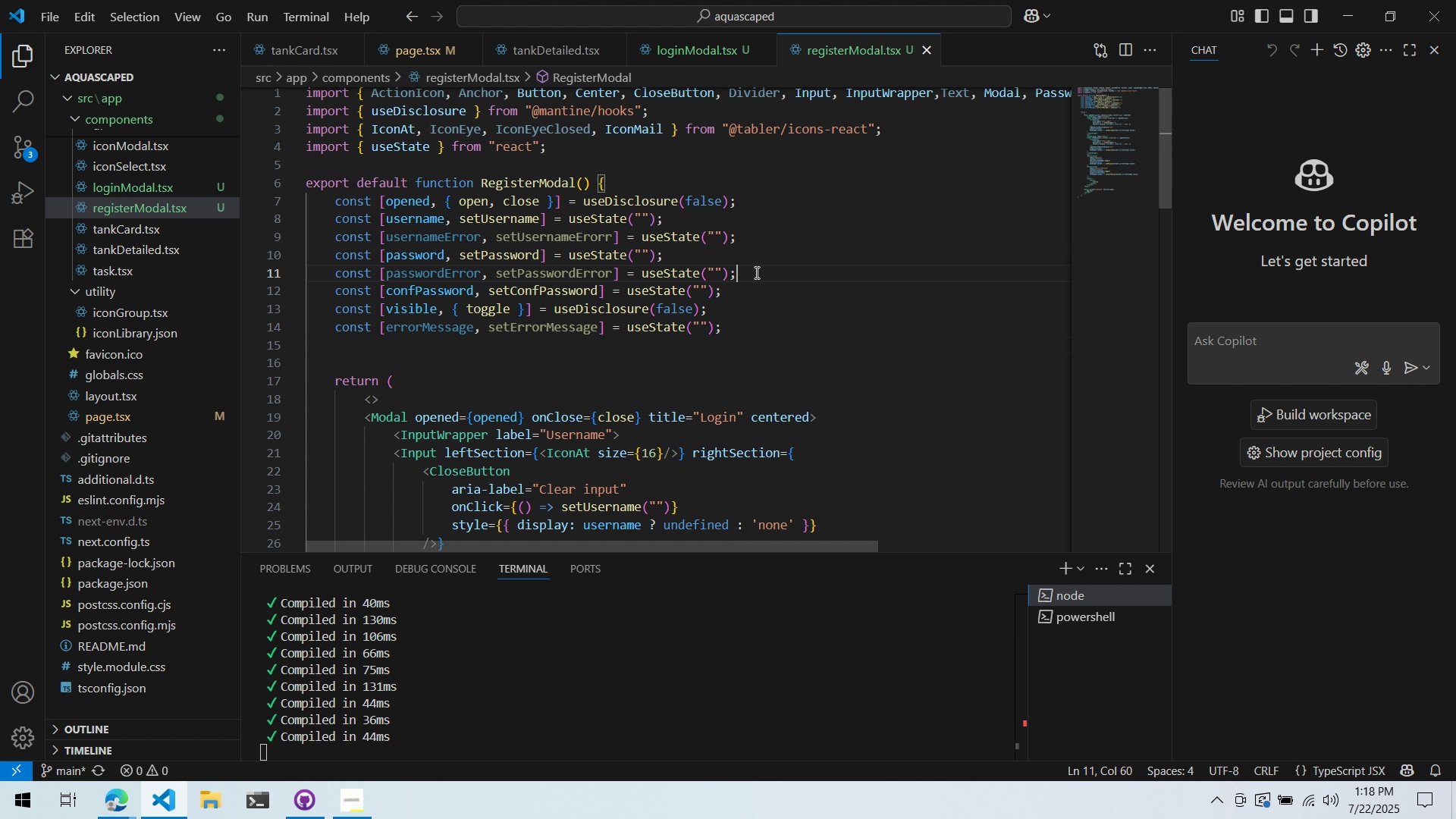 
left_click([743, 309])
 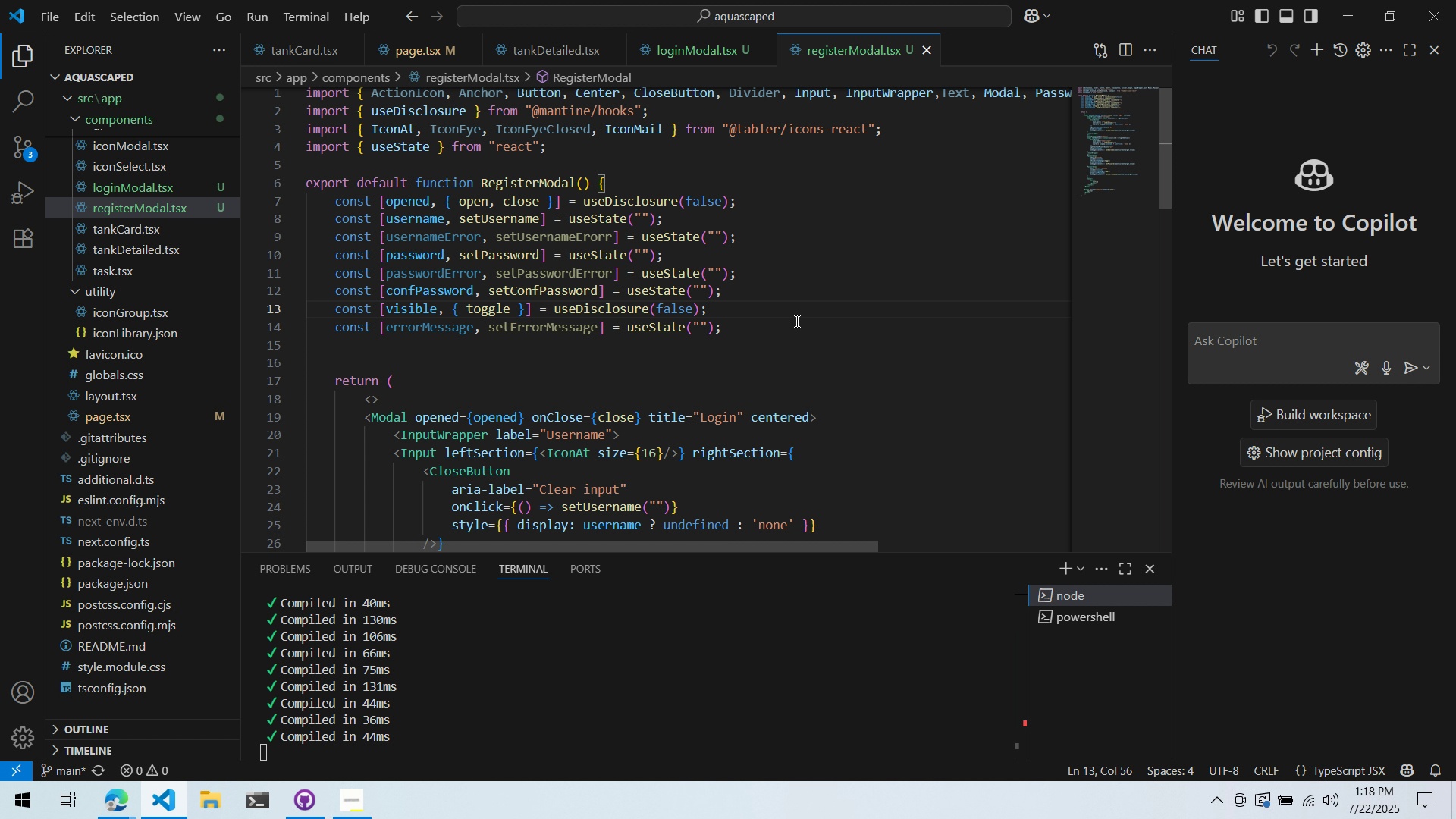 
wait(16.5)
 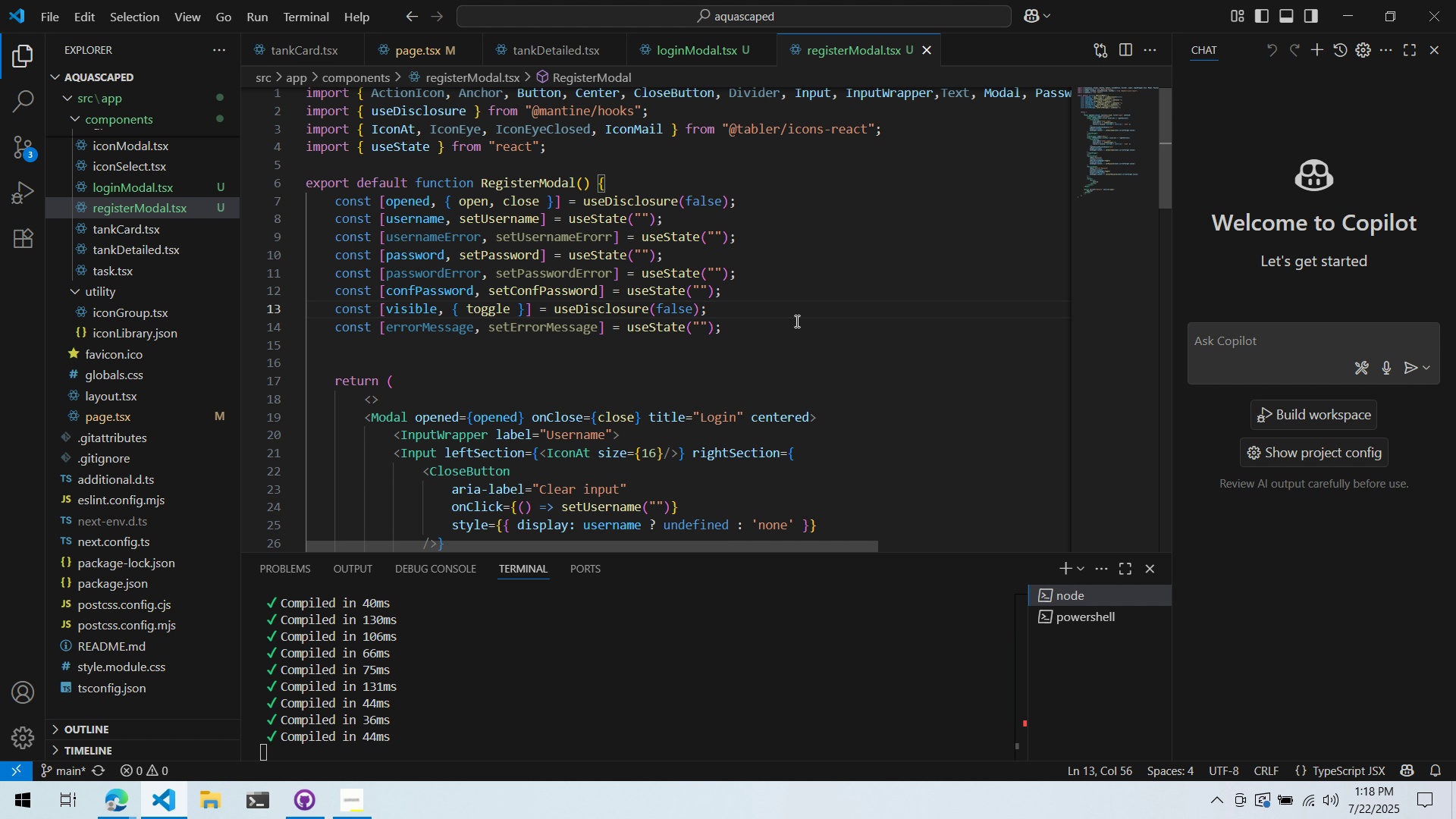 
left_click([795, 284])
 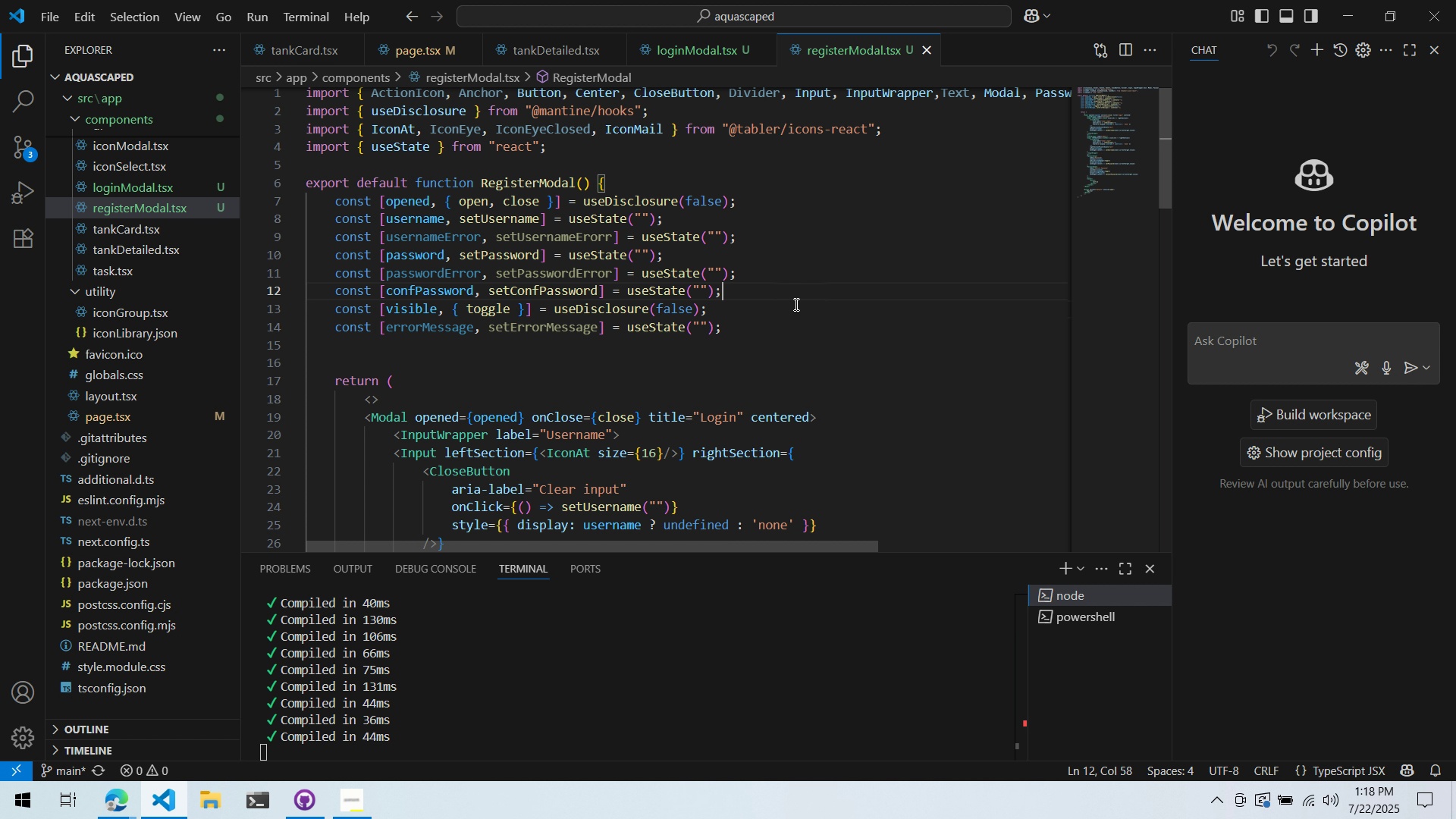 
scroll: coordinate [752, 367], scroll_direction: down, amount: 8.0
 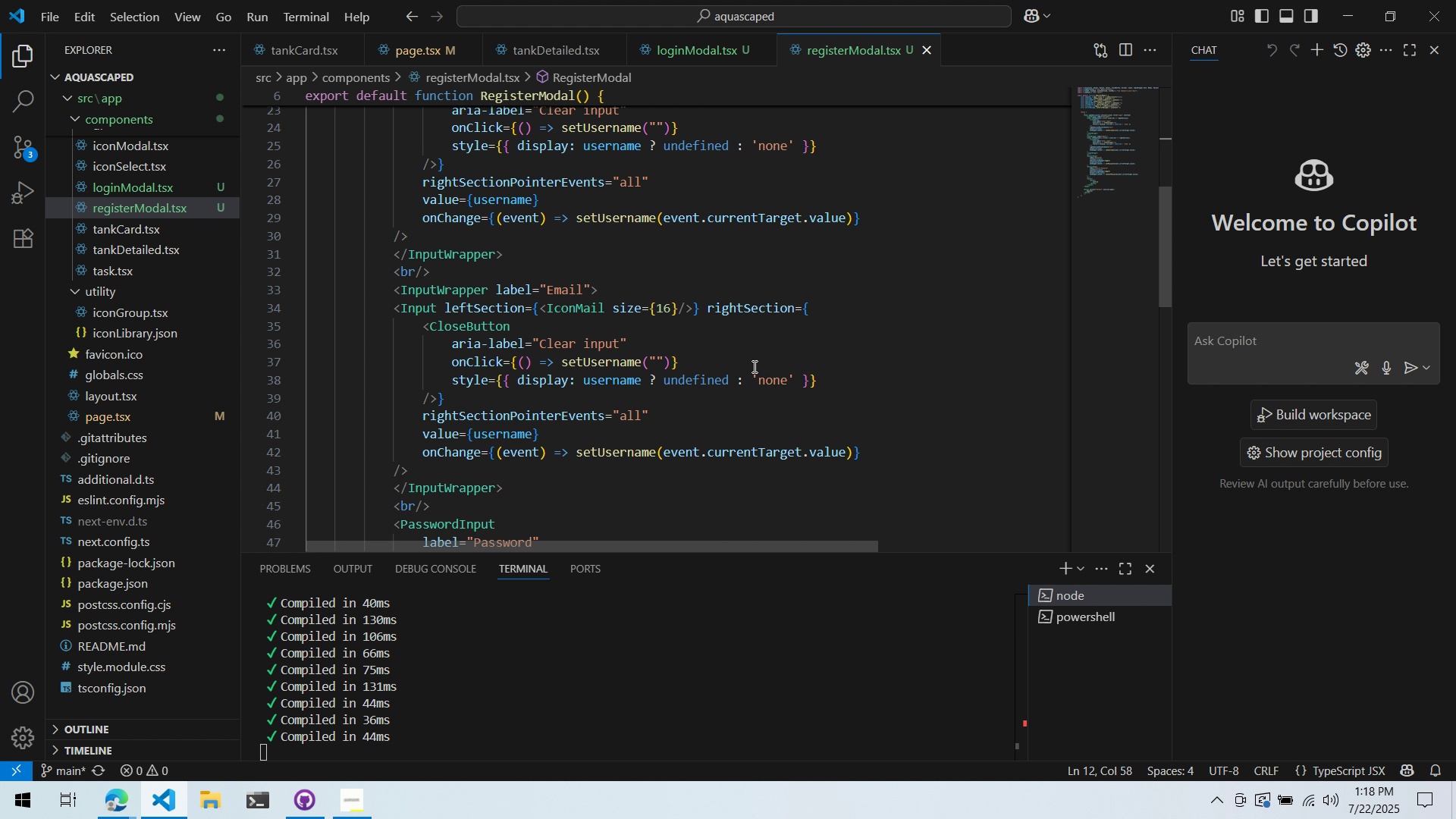 
key(Control+ControlLeft)
 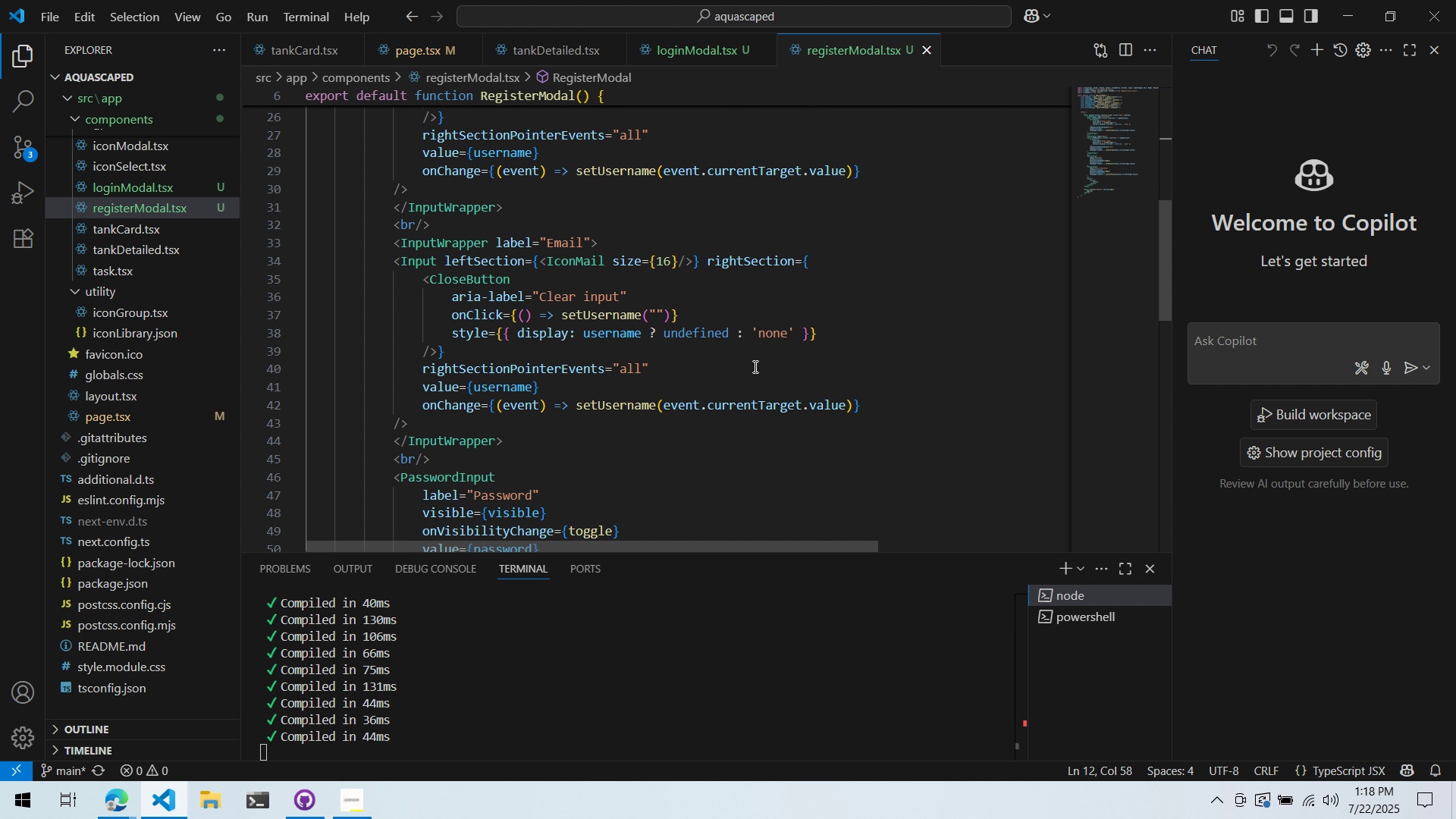 
key(Control+S)
 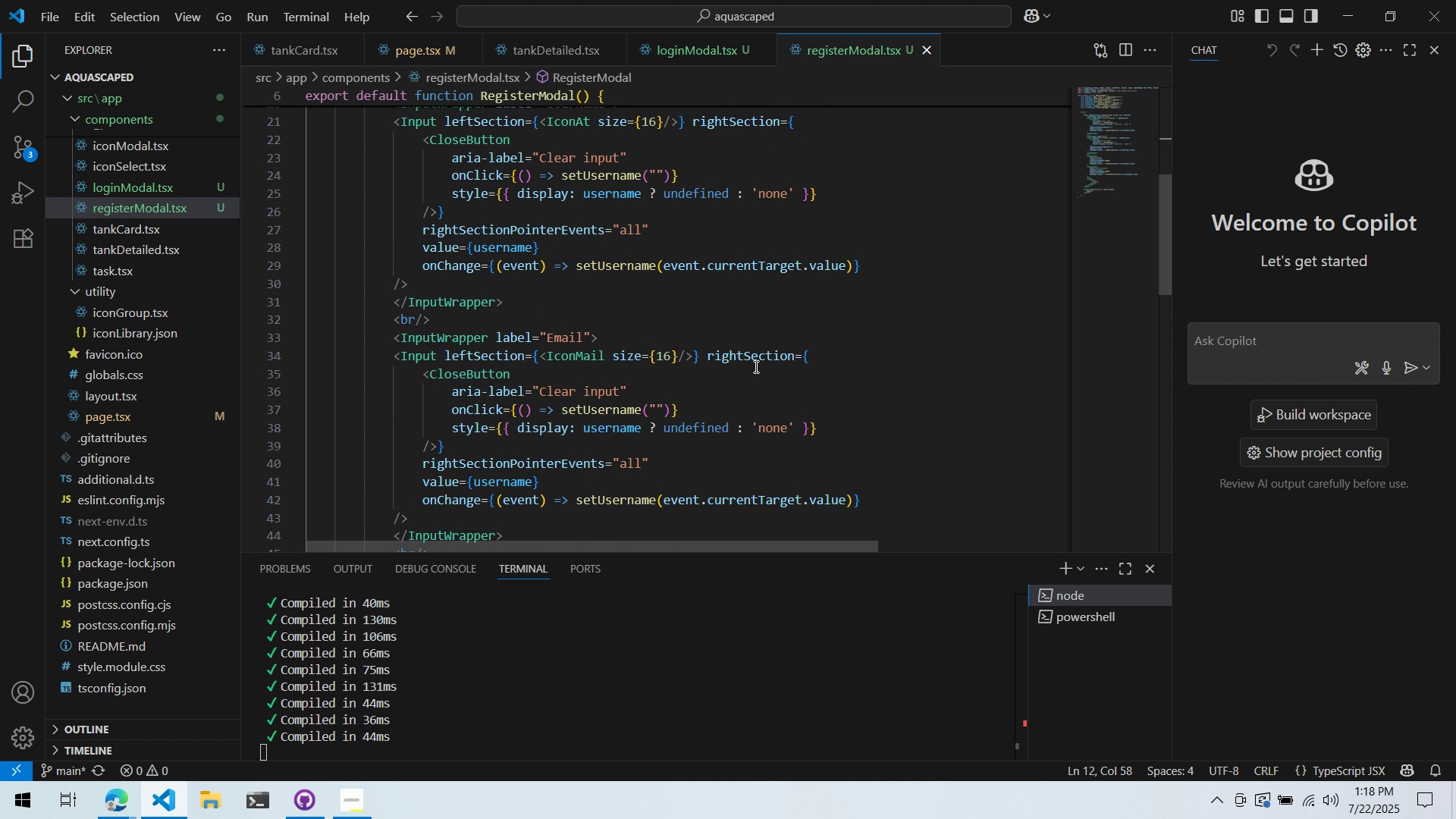 
scroll: coordinate [754, 366], scroll_direction: down, amount: 1.0
 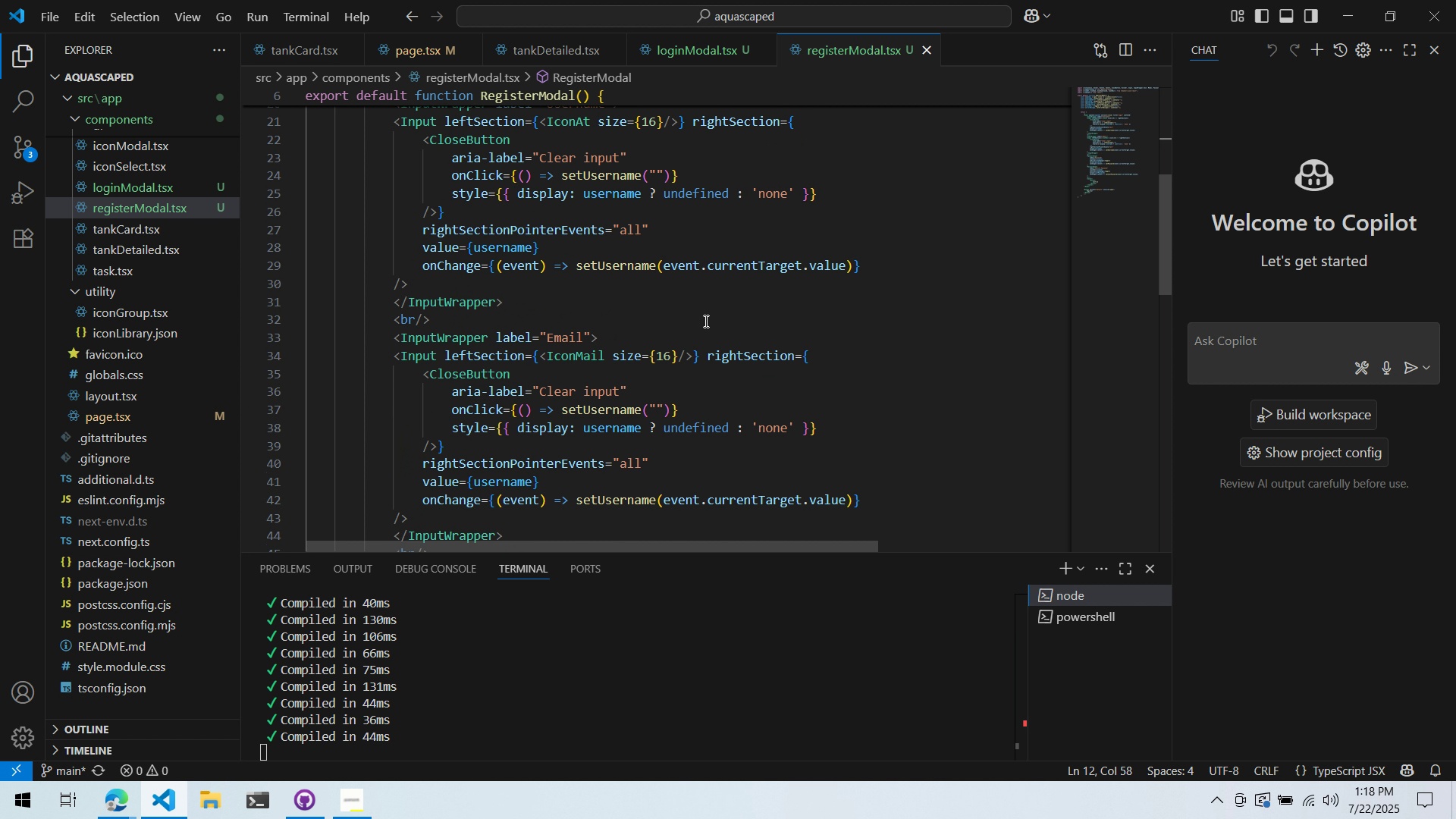 
scroll: coordinate [754, 366], scroll_direction: up, amount: 2.0
 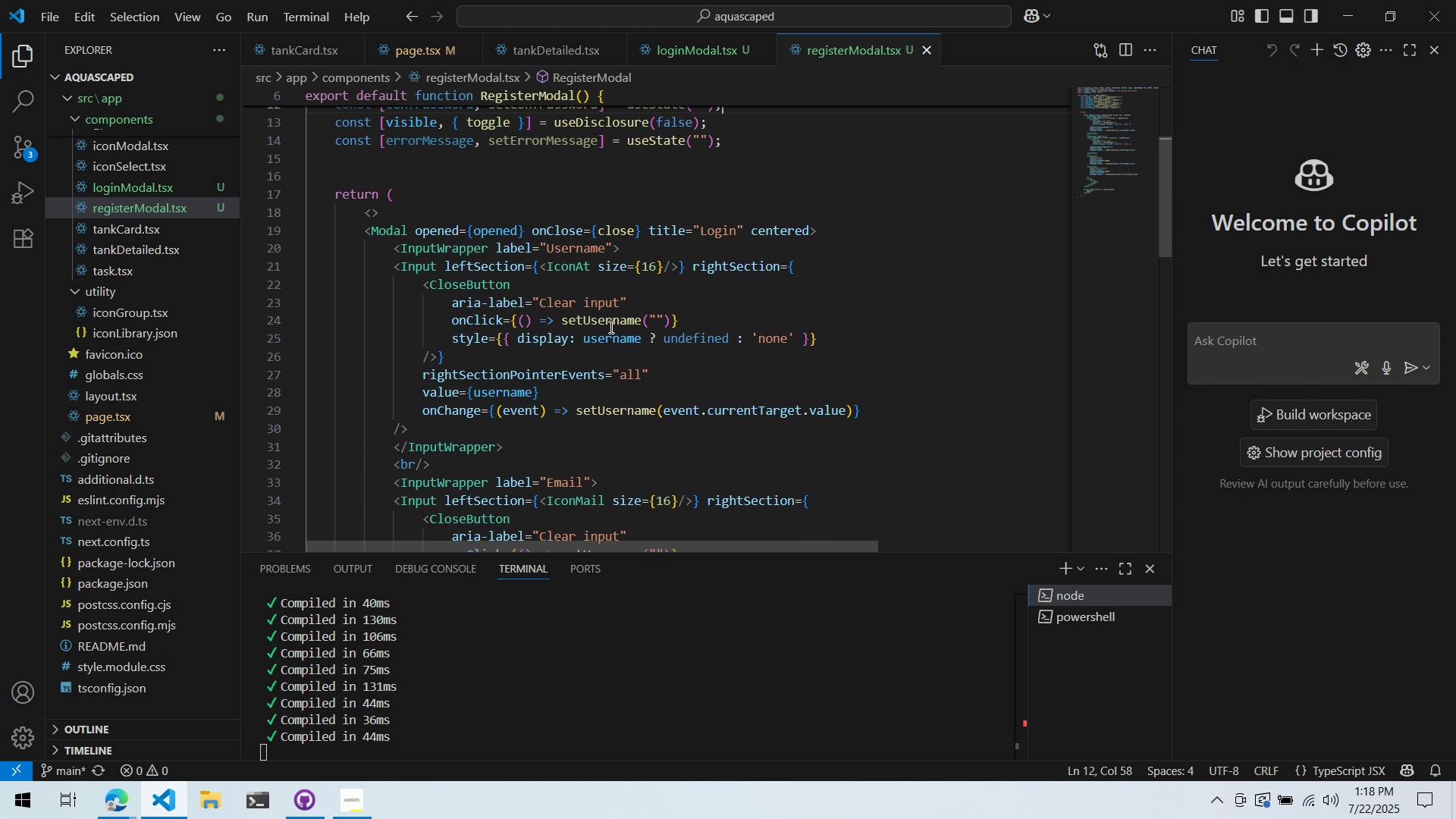 
wait(13.94)
 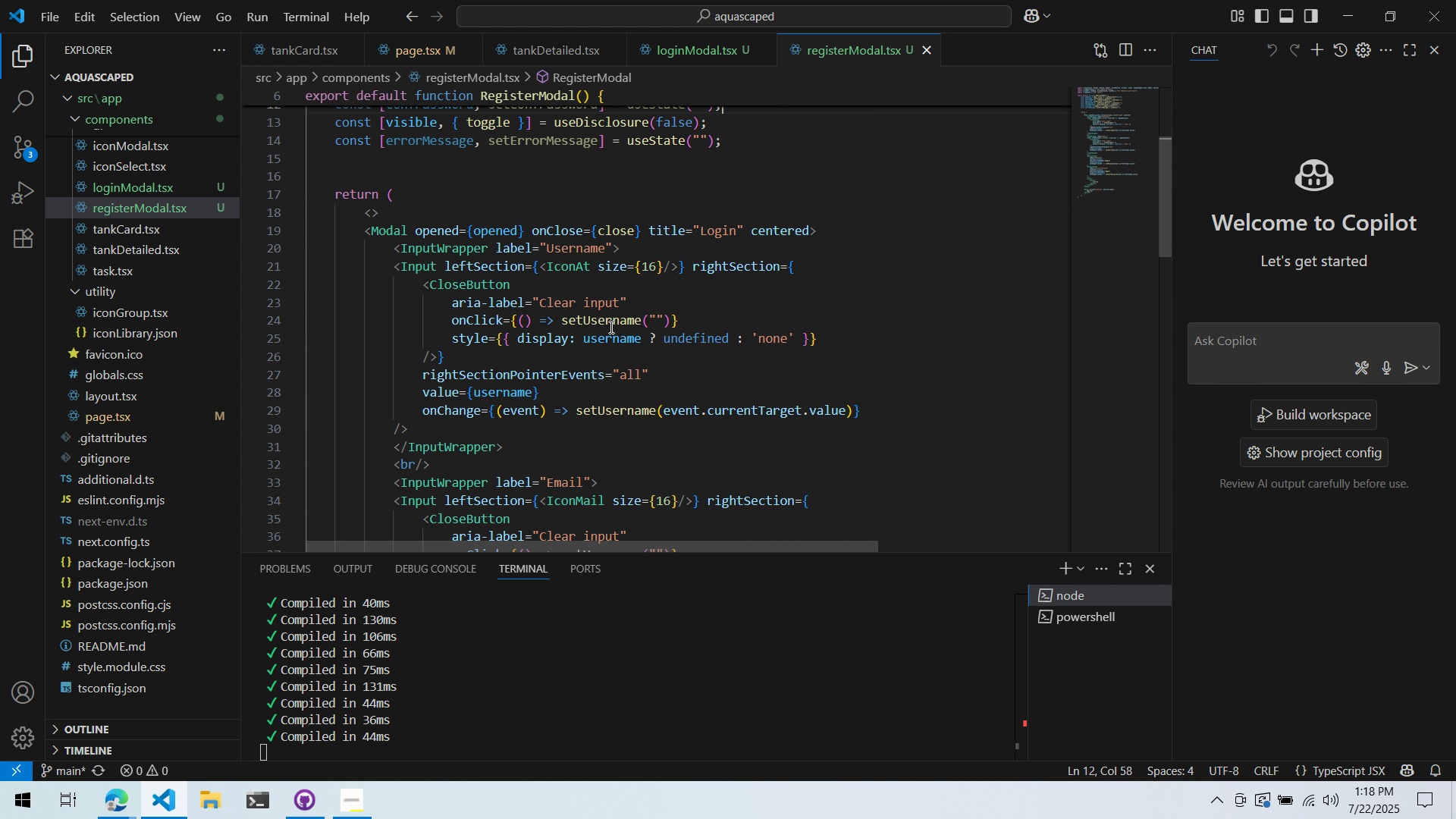 
scroll: coordinate [753, 332], scroll_direction: up, amount: 8.0
 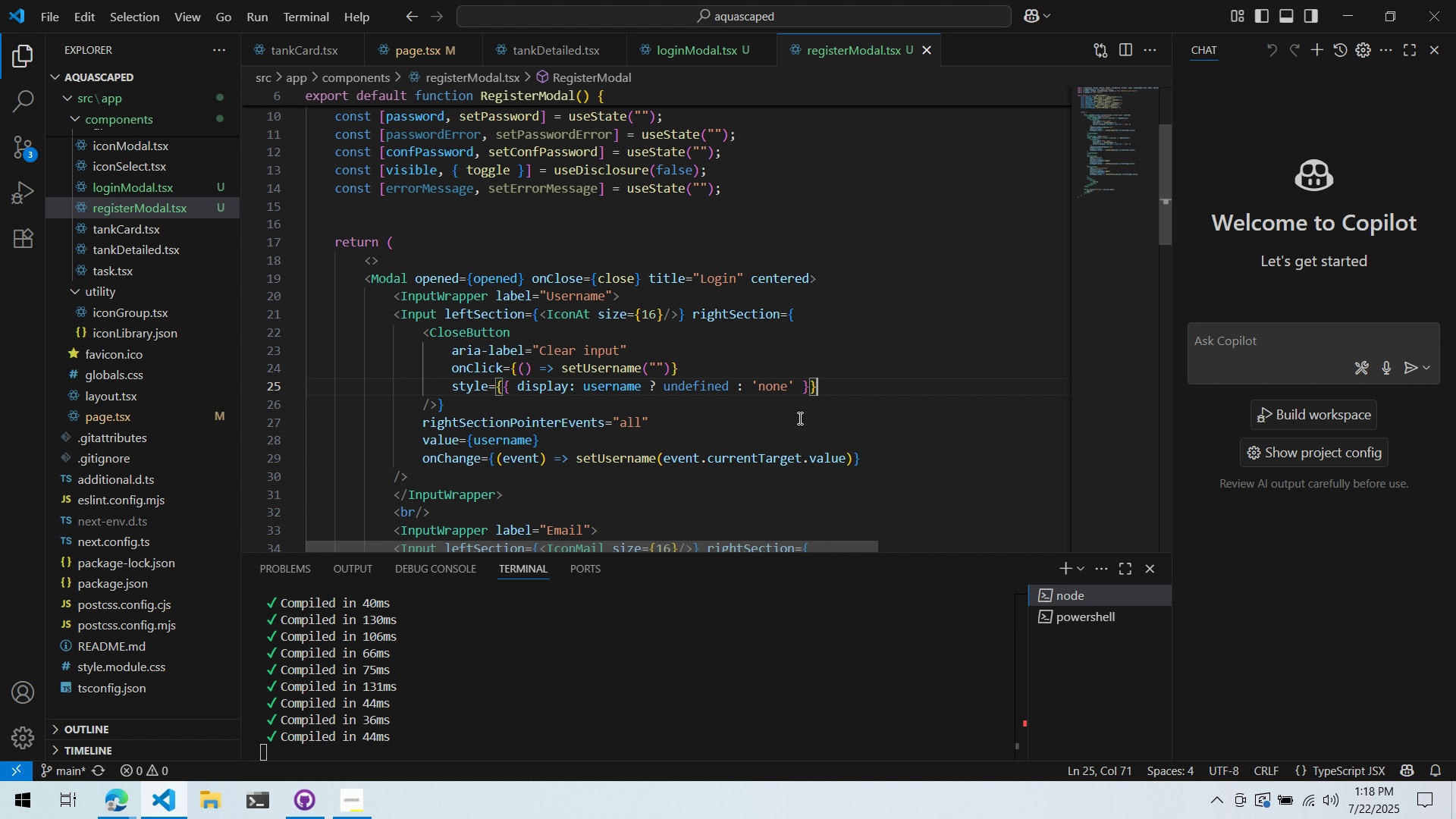 
scroll: coordinate [748, 334], scroll_direction: down, amount: 4.0
 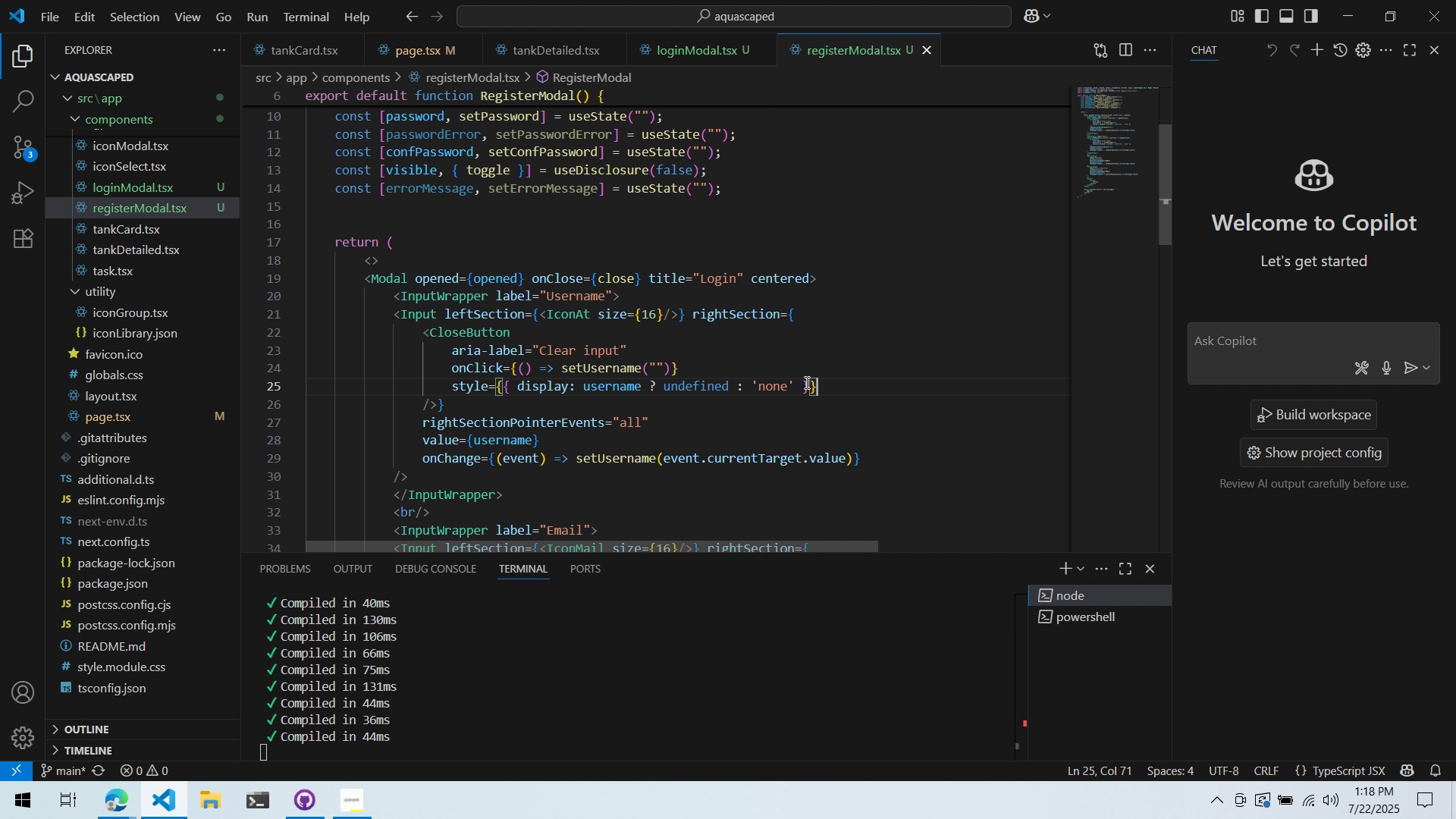 
left_click([861, 332])
 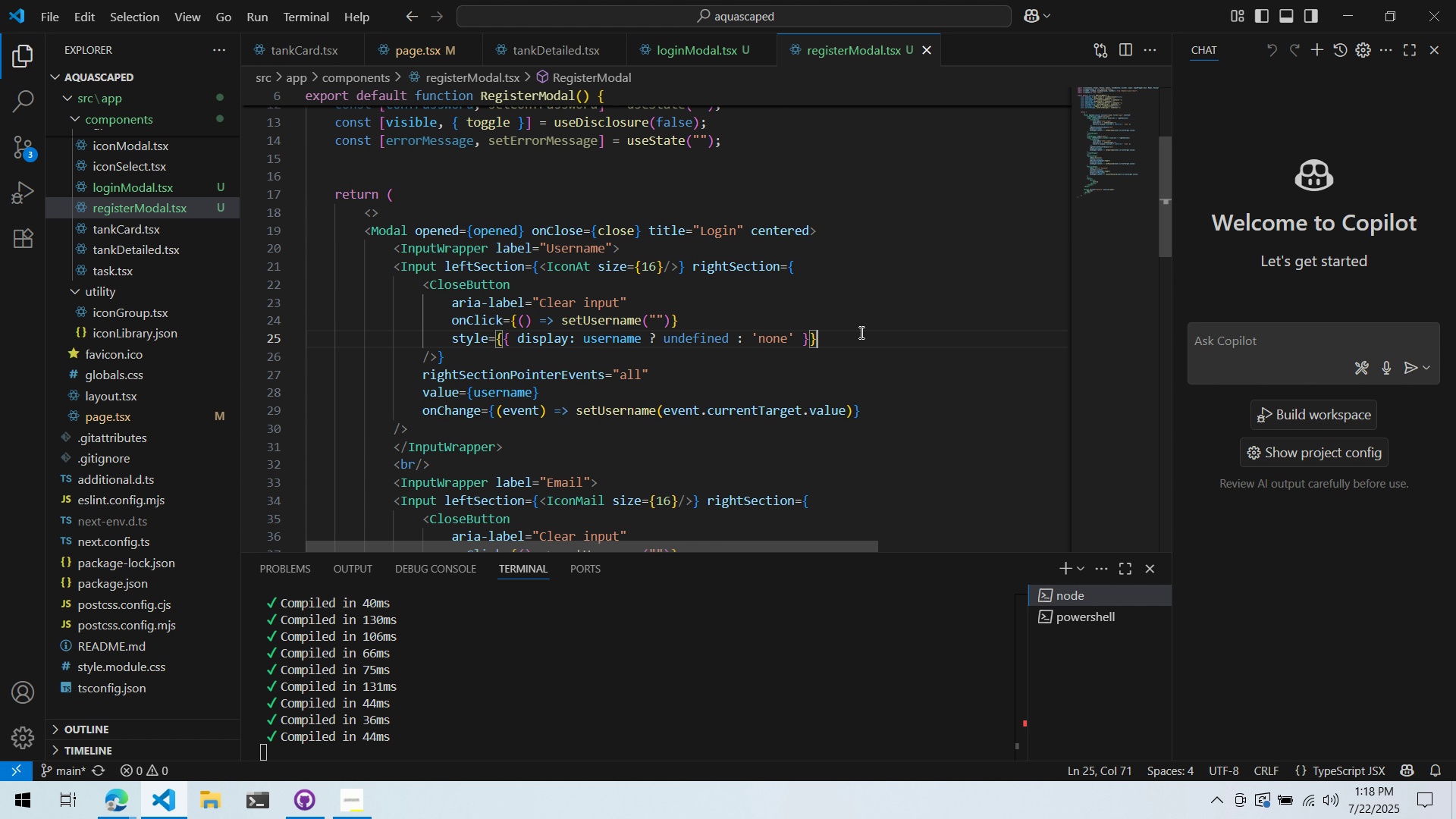 
scroll: coordinate [859, 333], scroll_direction: up, amount: 1.0
 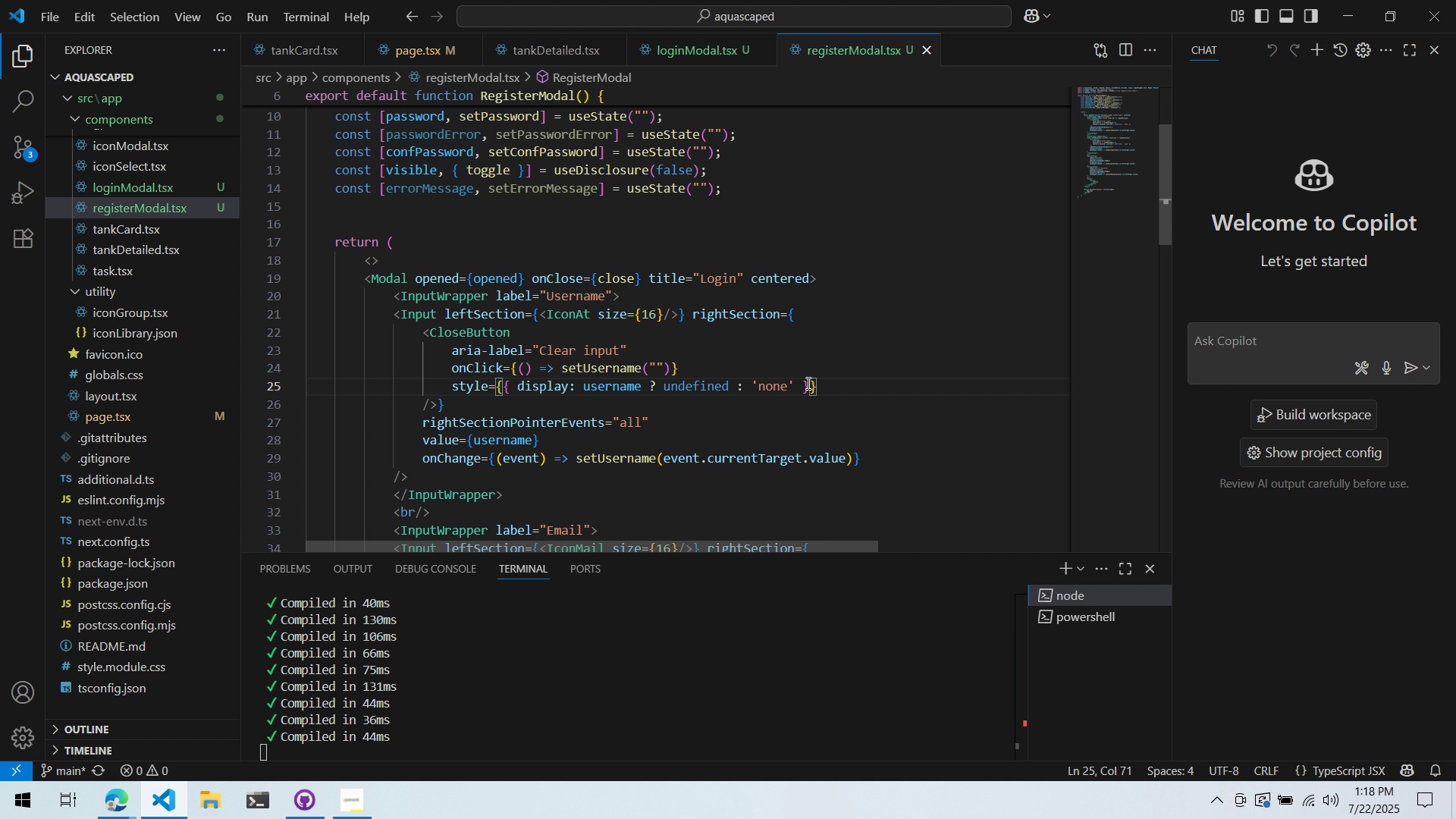 
key(Alt+AltLeft)
 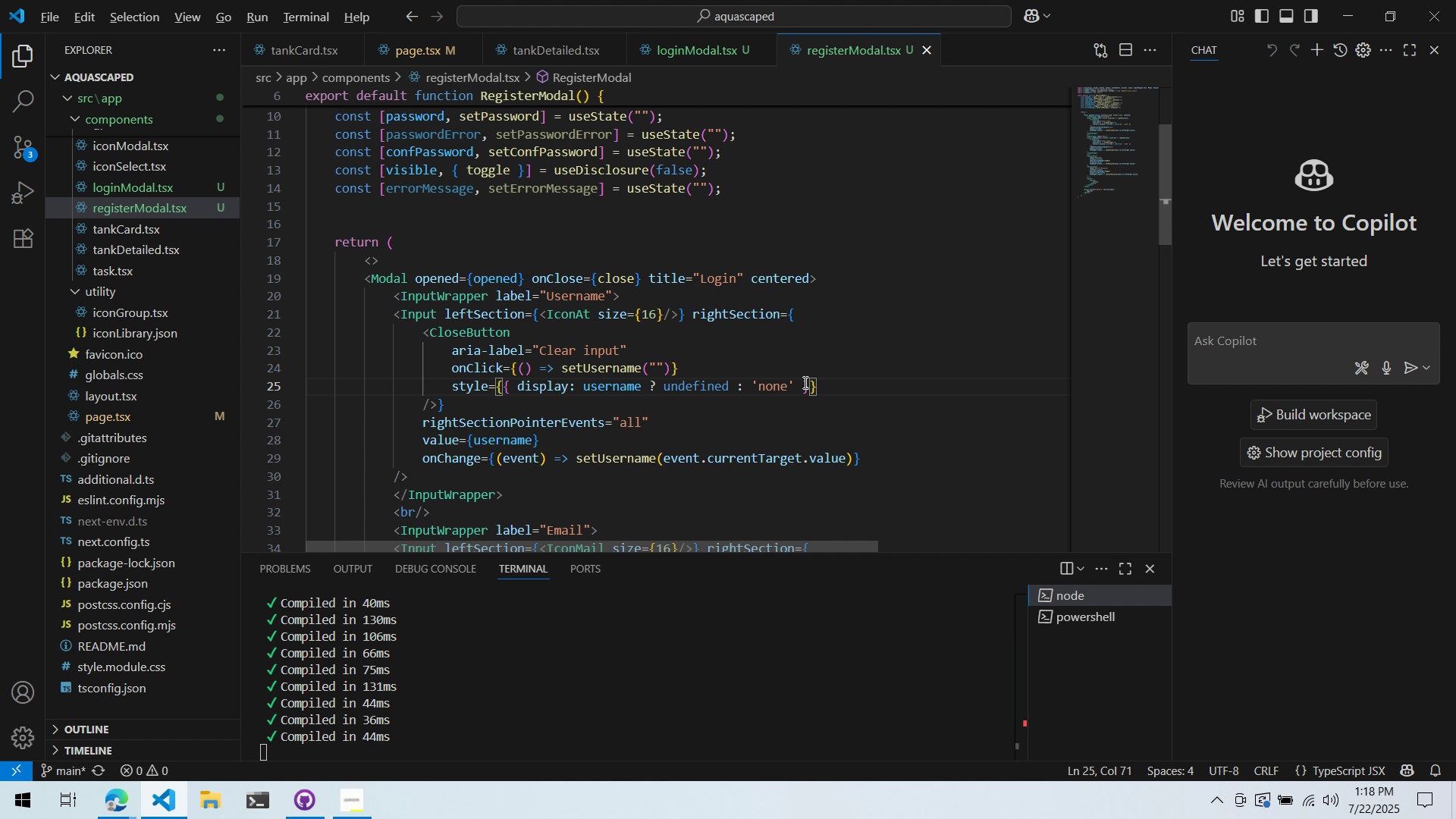 
key(Alt+Tab)
 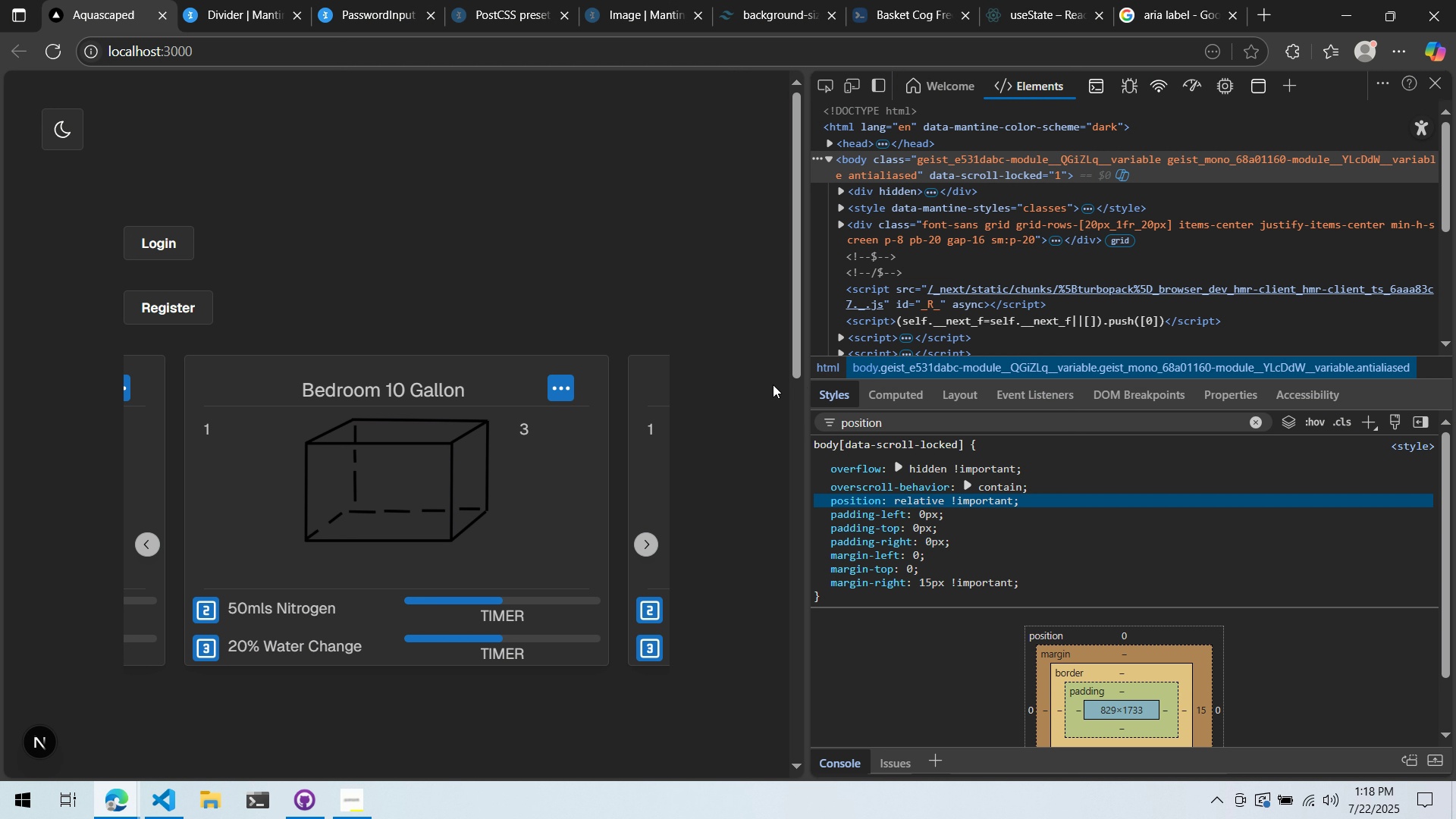 
key(Alt+AltLeft)
 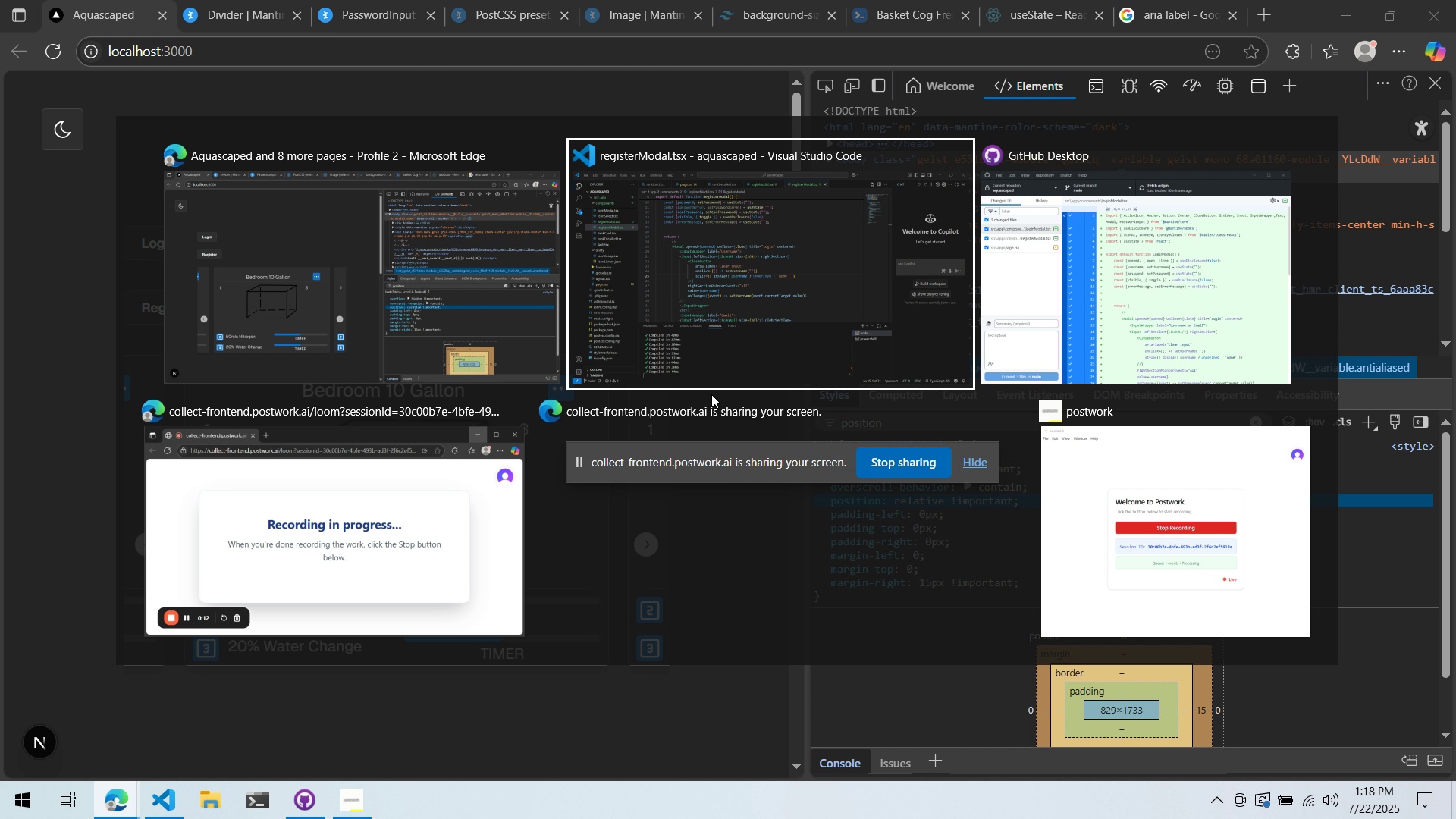 
key(Alt+Tab)
 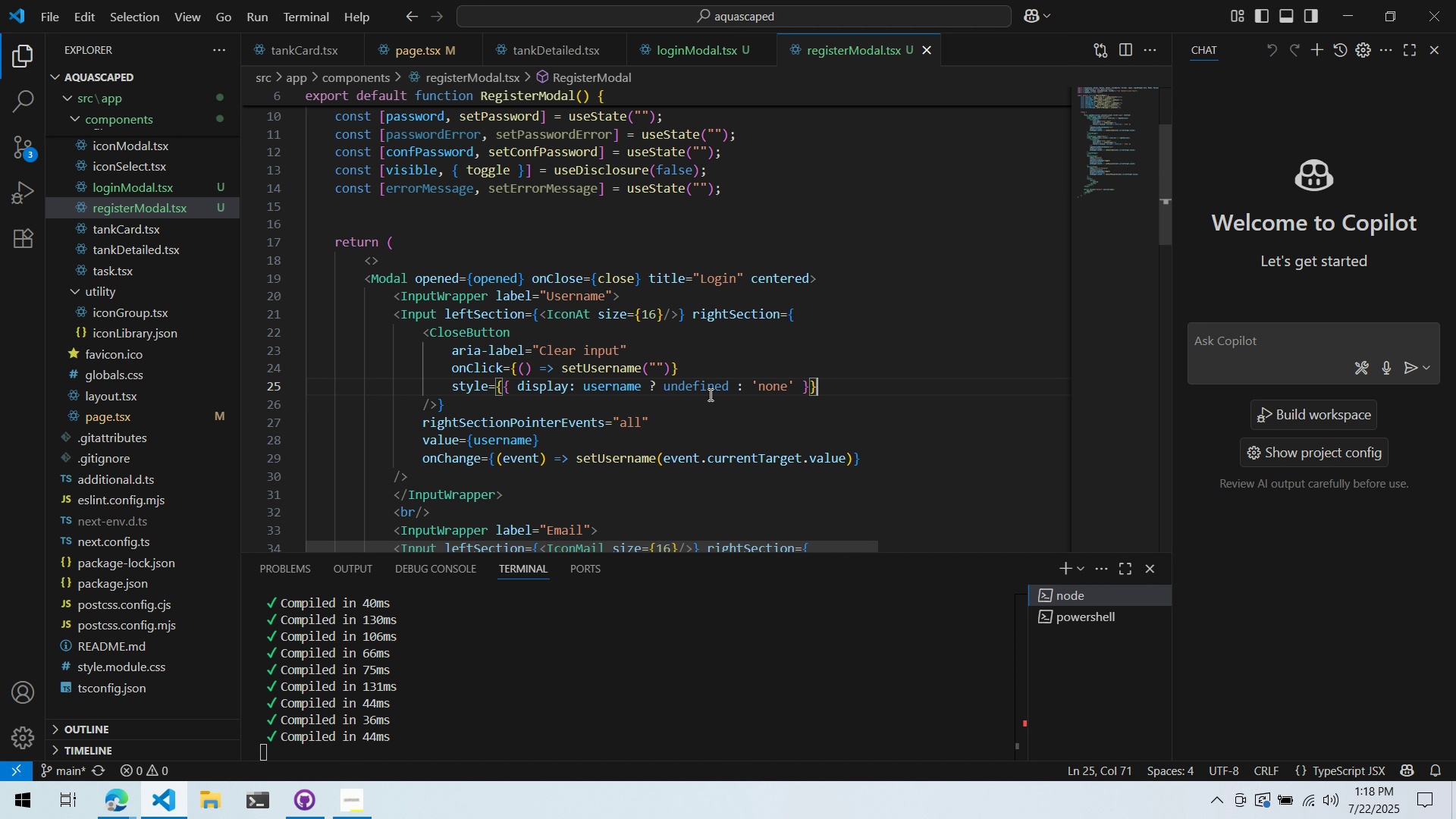 
scroll: coordinate [671, 393], scroll_direction: up, amount: 1.0
 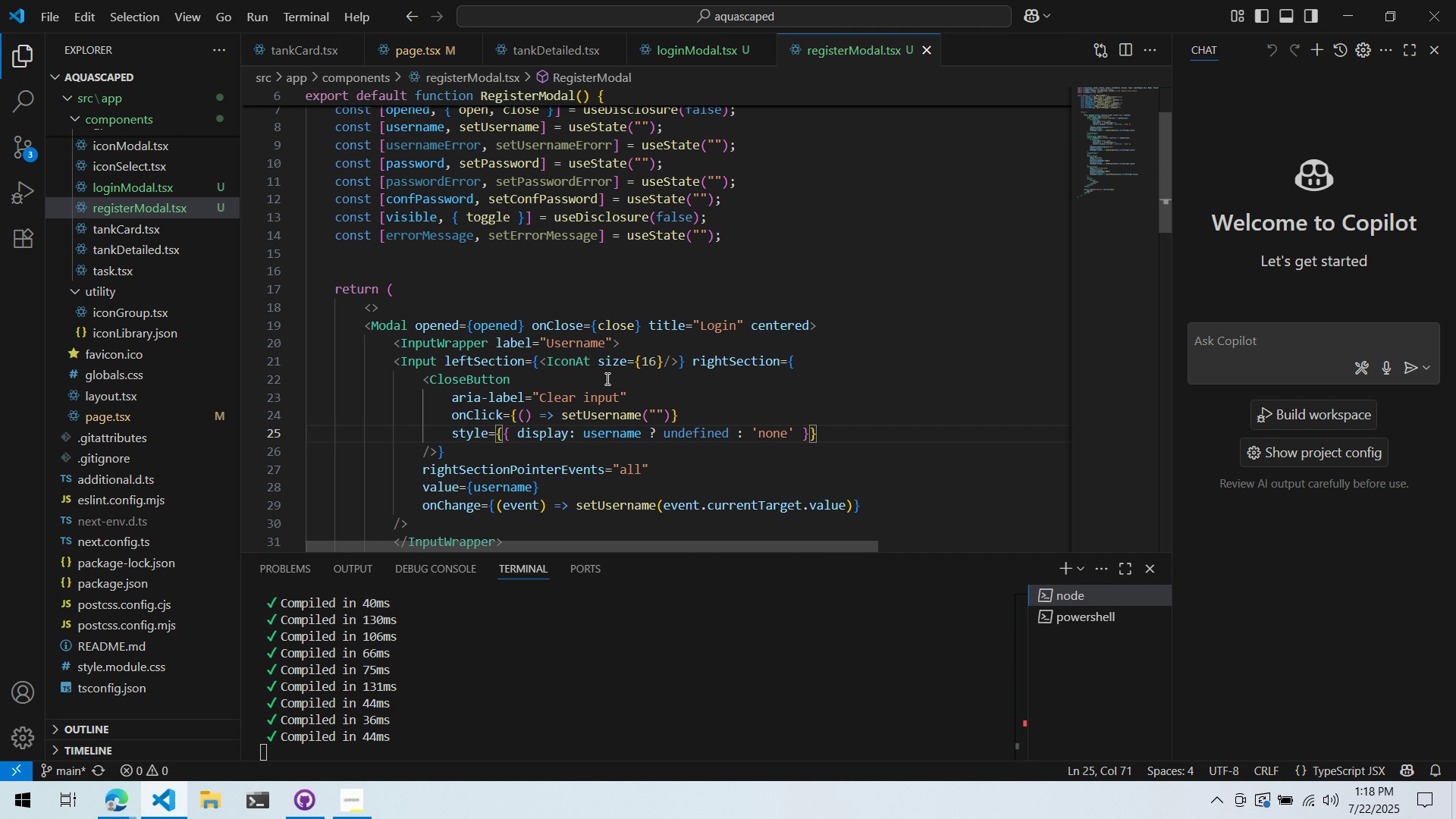 
scroll: coordinate [733, 382], scroll_direction: down, amount: 2.0
 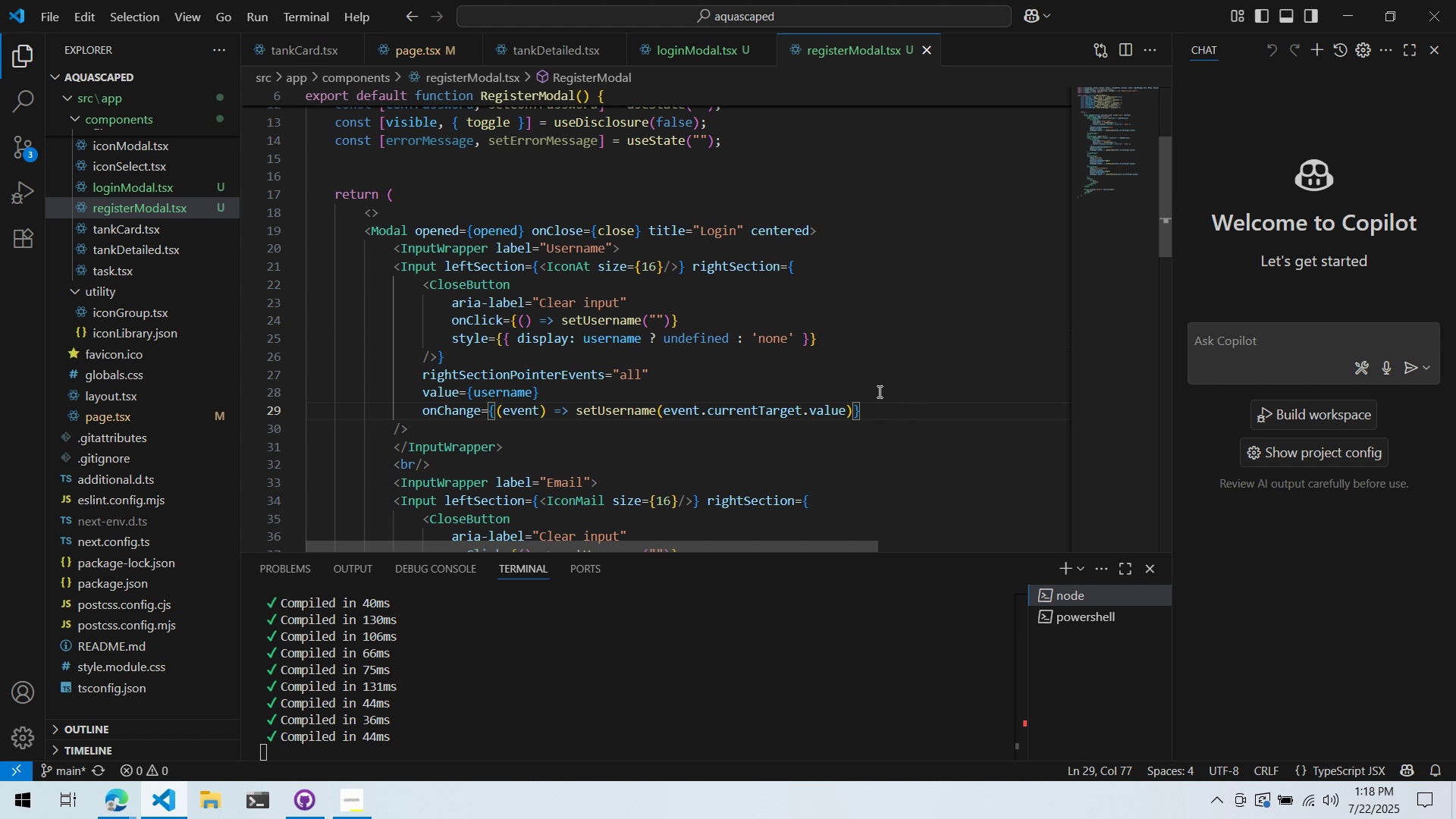 
key(Enter)
 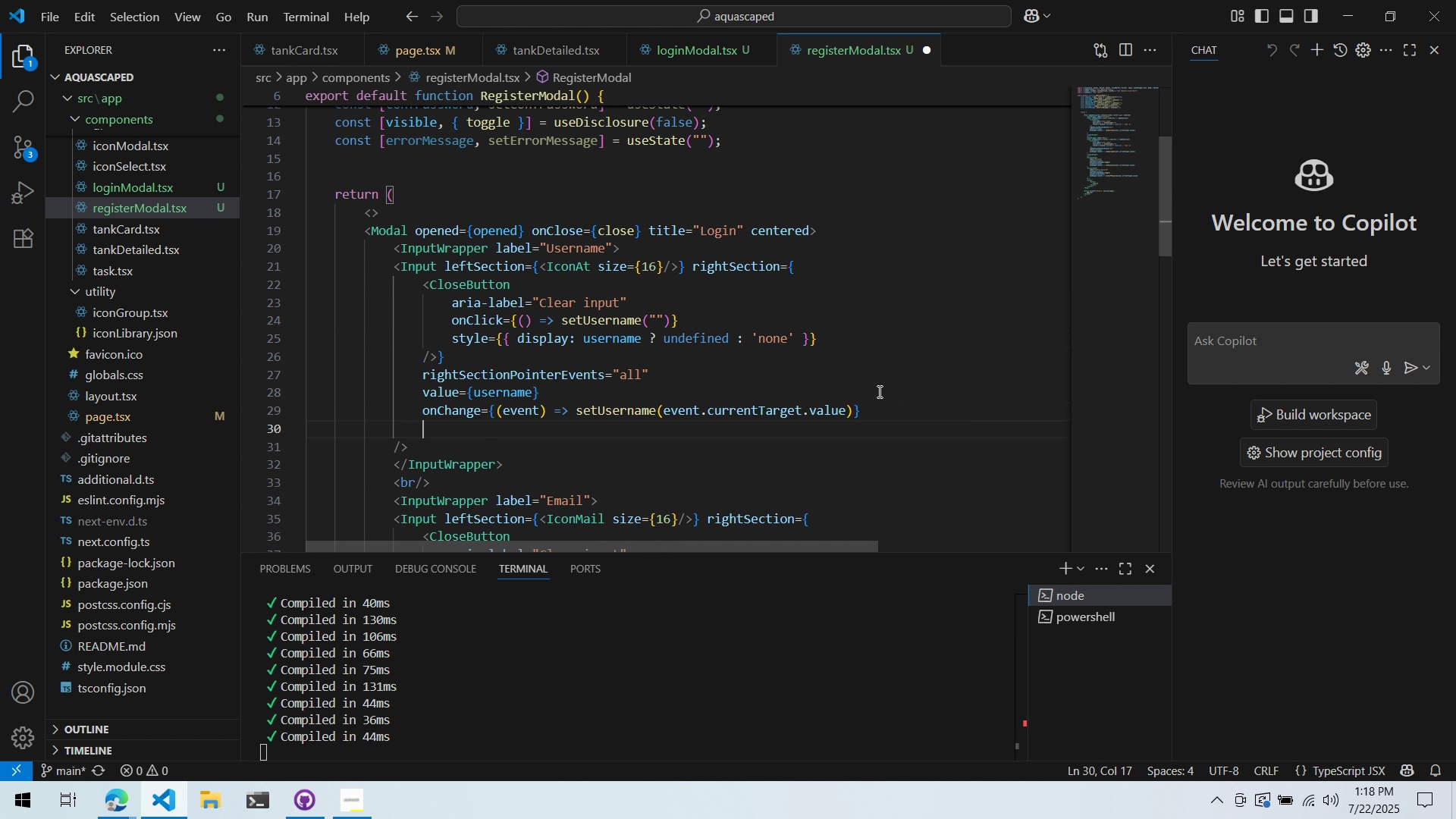 
type(error={e)
key(Backspace)
type(u)
 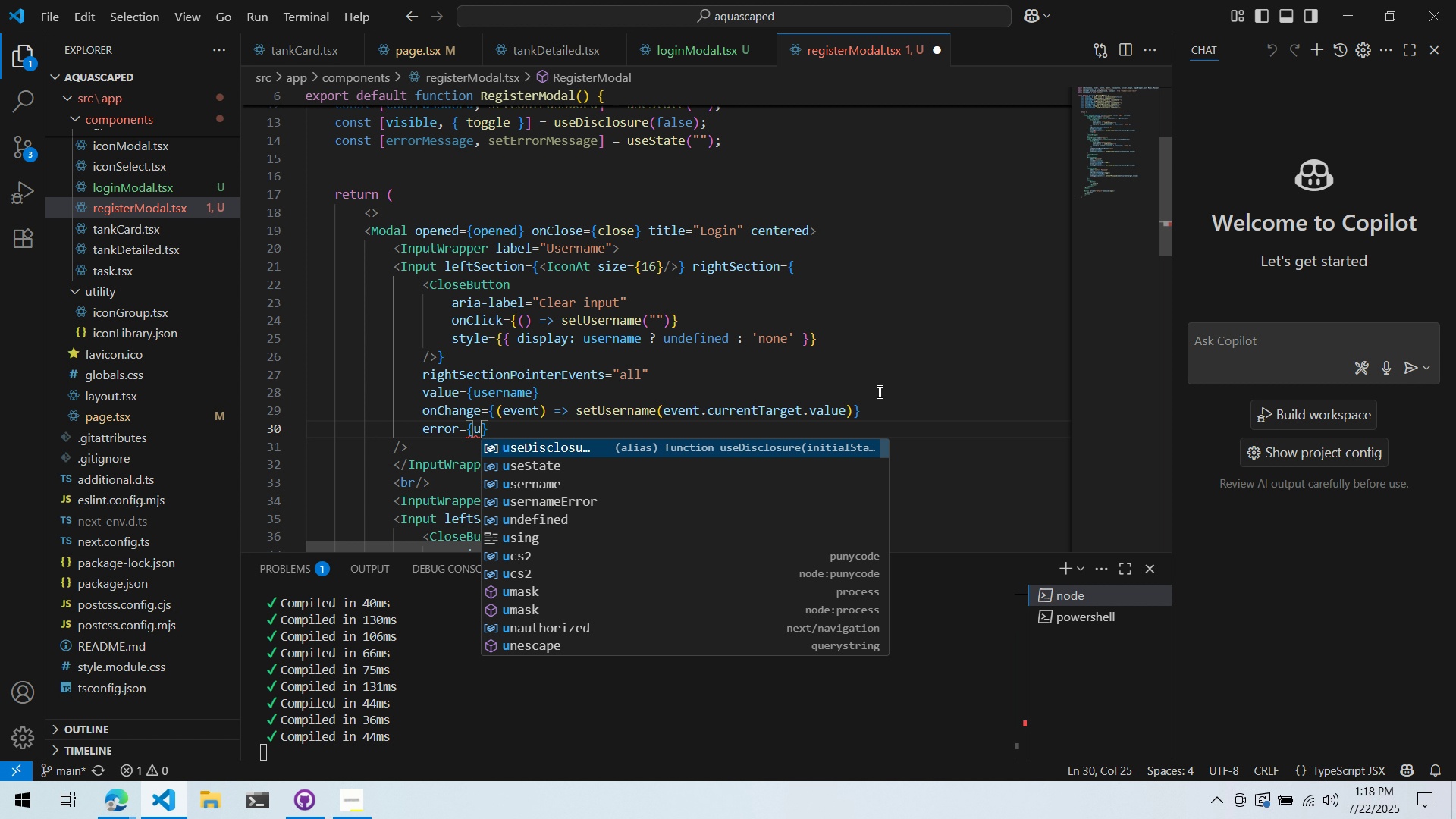 
wait(25.76)
 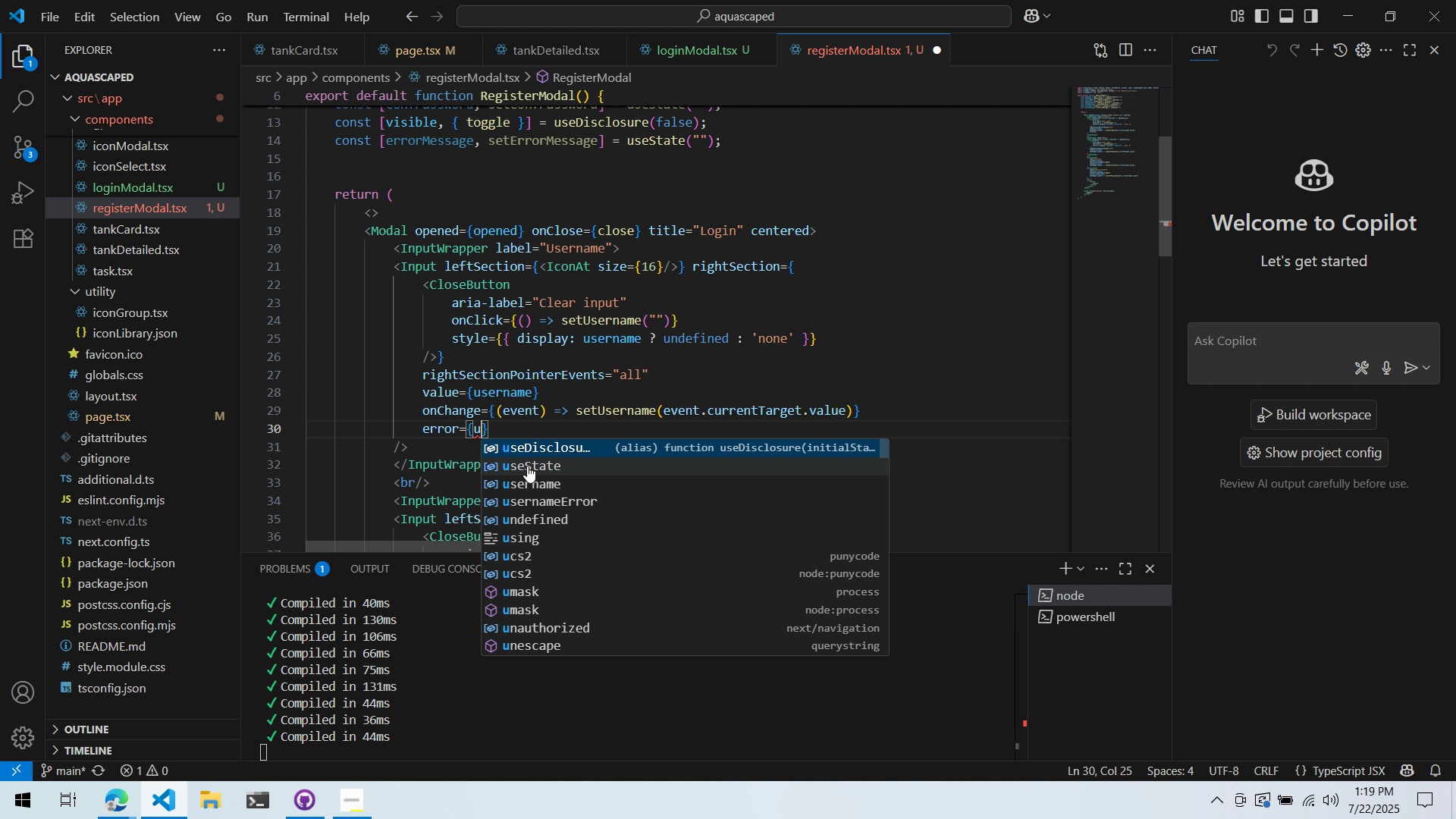 
key(Backspace)
type(usernameError)
 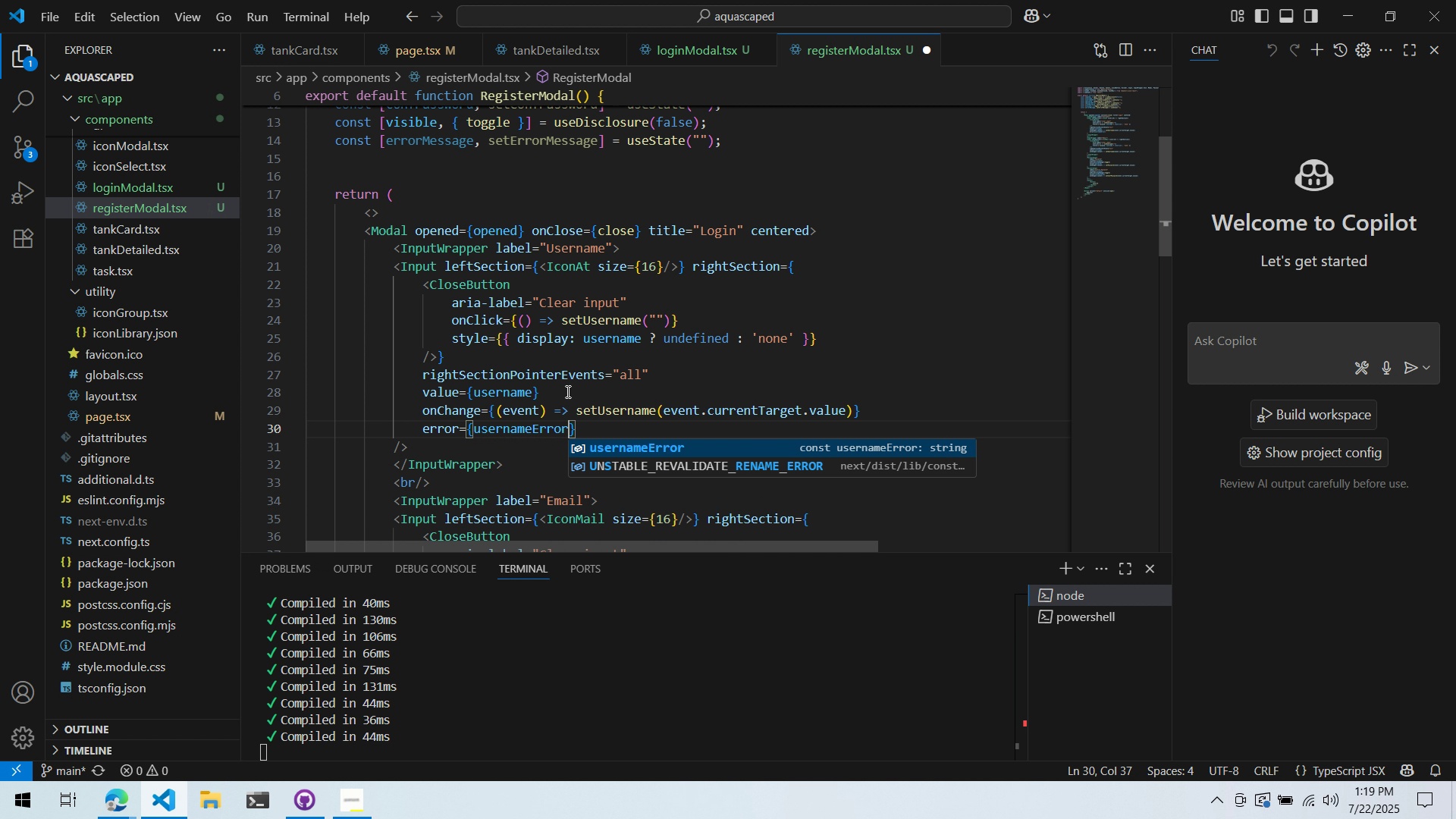 
left_click([566, 391])
 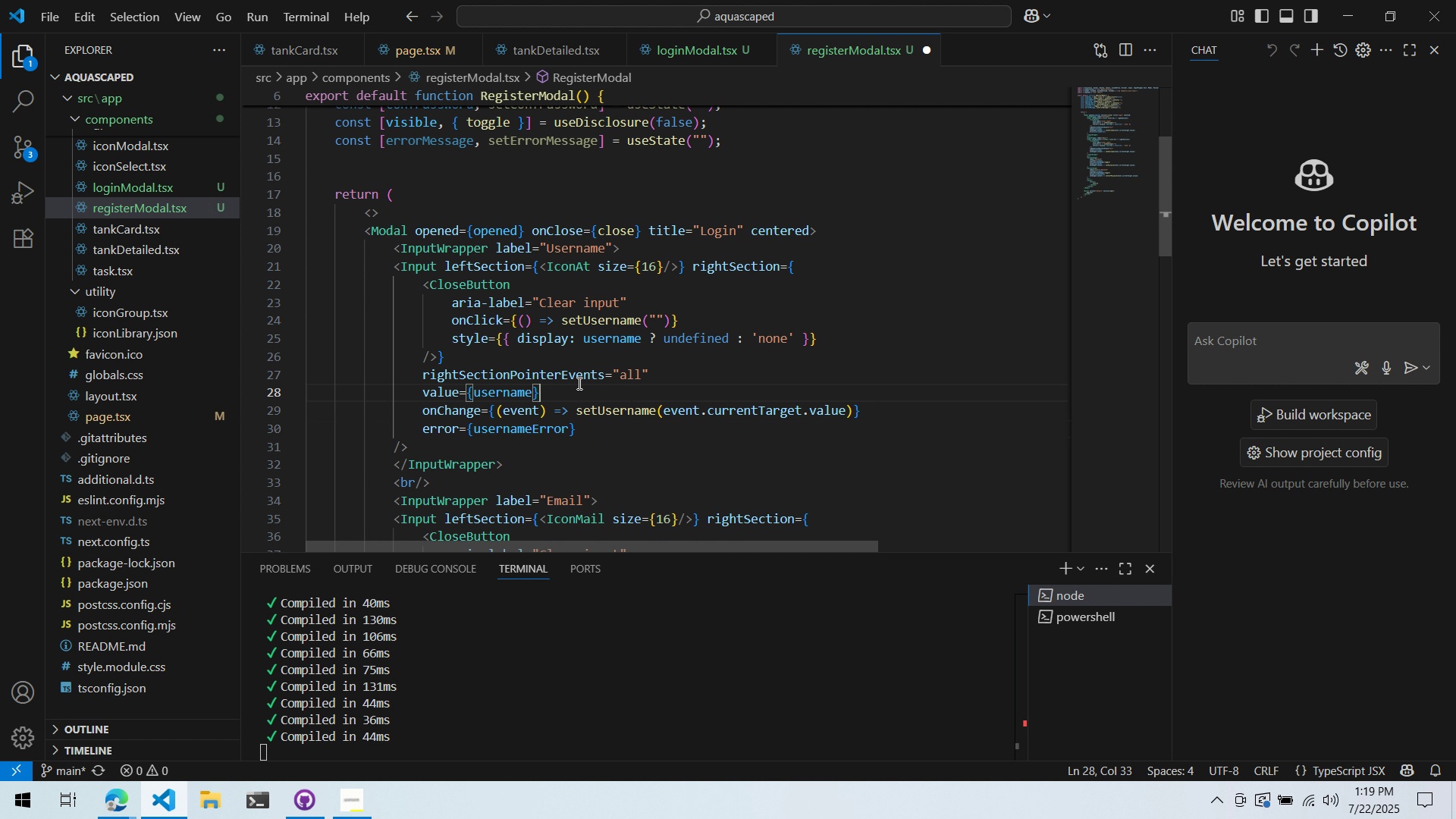 
scroll: coordinate [581, 380], scroll_direction: up, amount: 2.0
 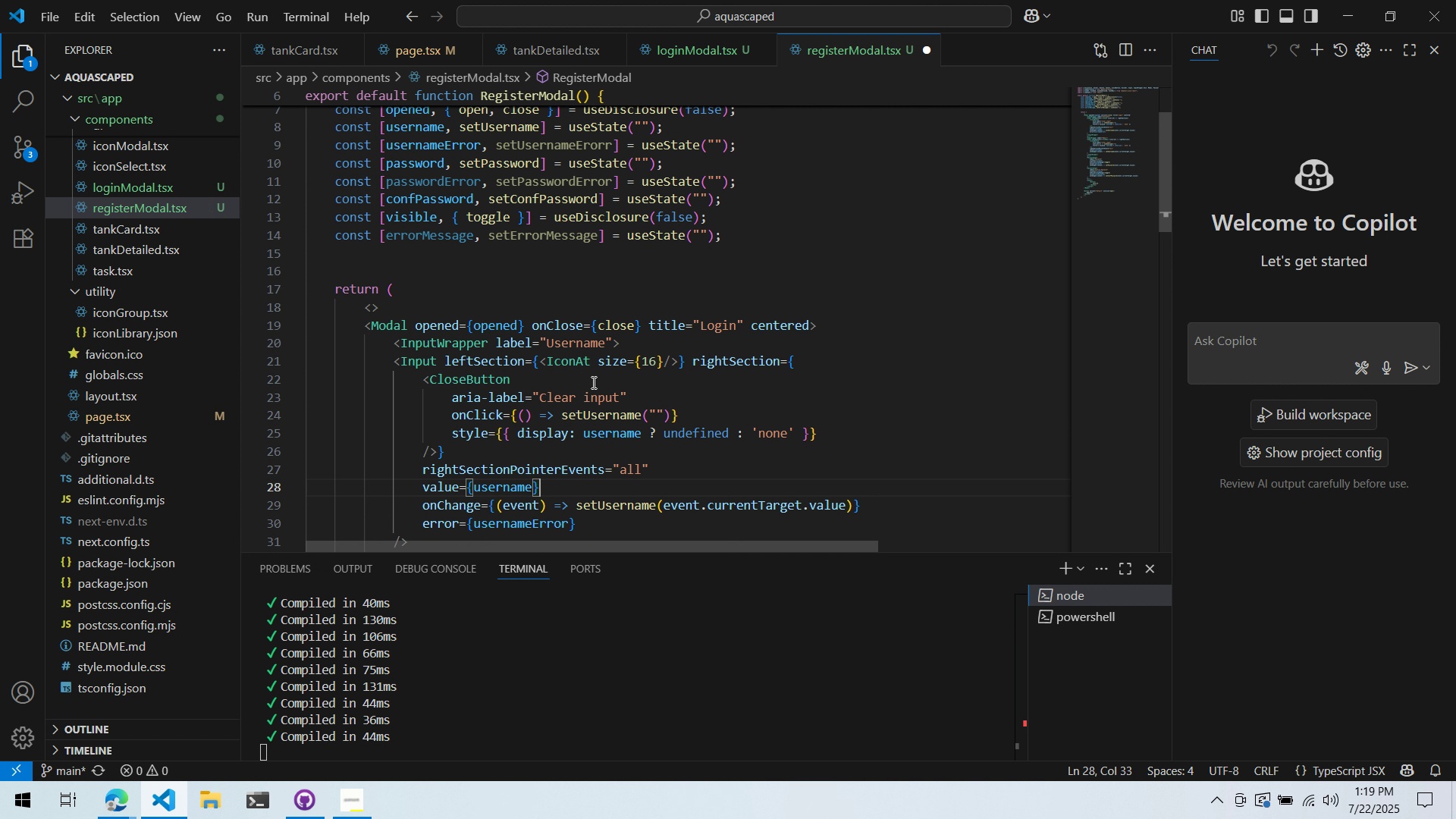 
key(Control+S)
 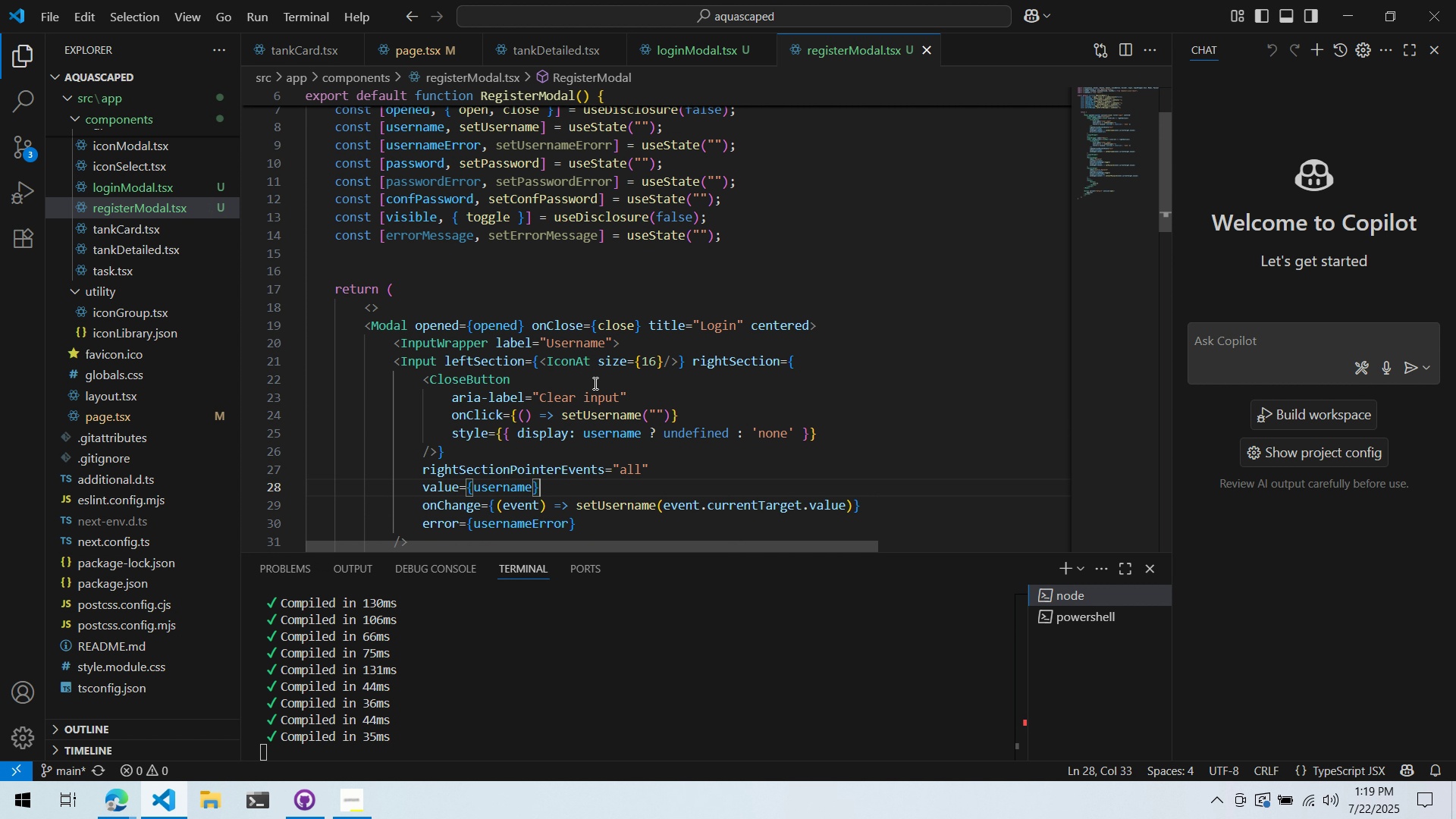 
scroll: coordinate [594, 383], scroll_direction: up, amount: 2.0
 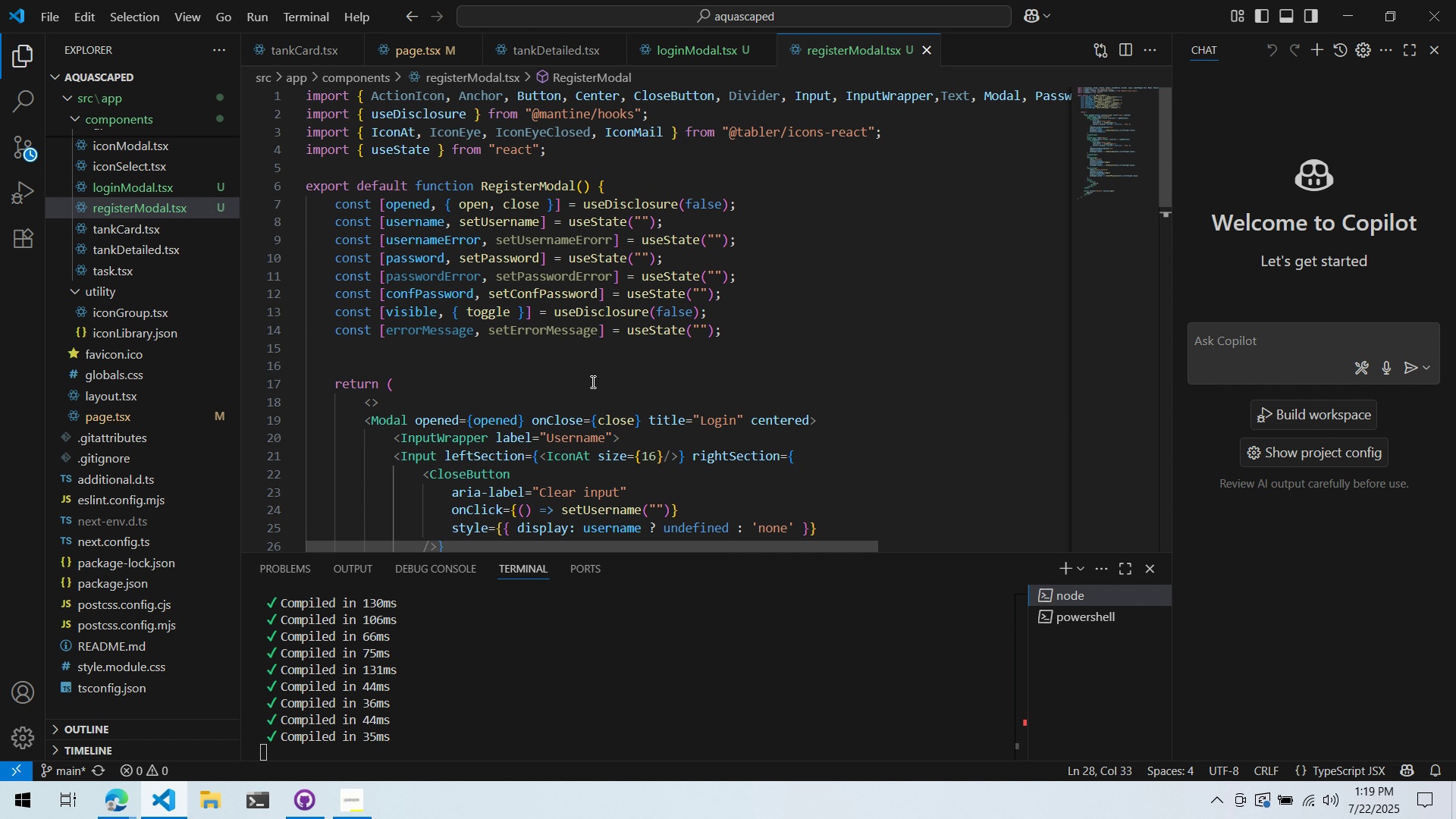 
scroll: coordinate [429, 391], scroll_direction: down, amount: 8.0
 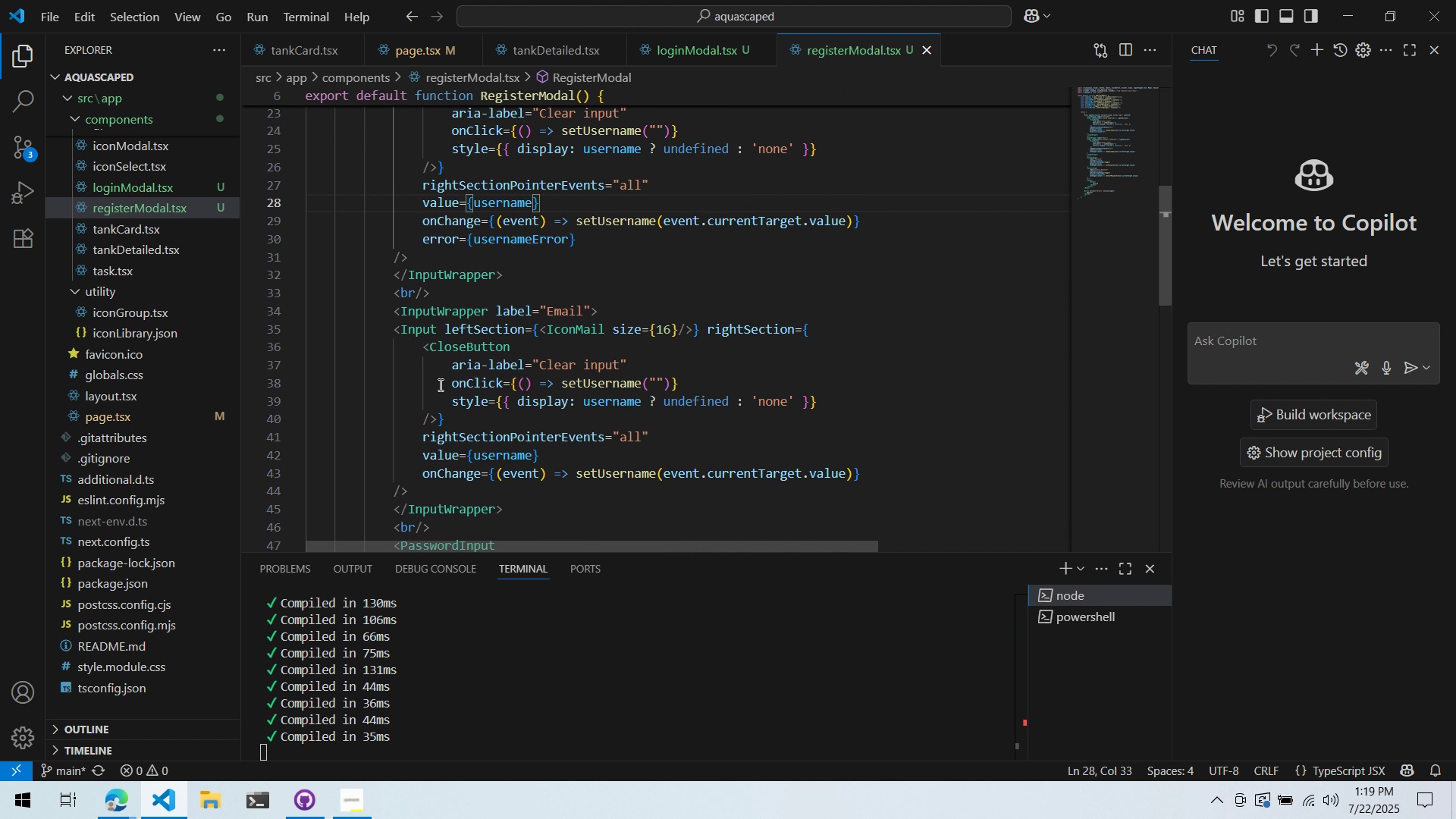 
wait(9.83)
 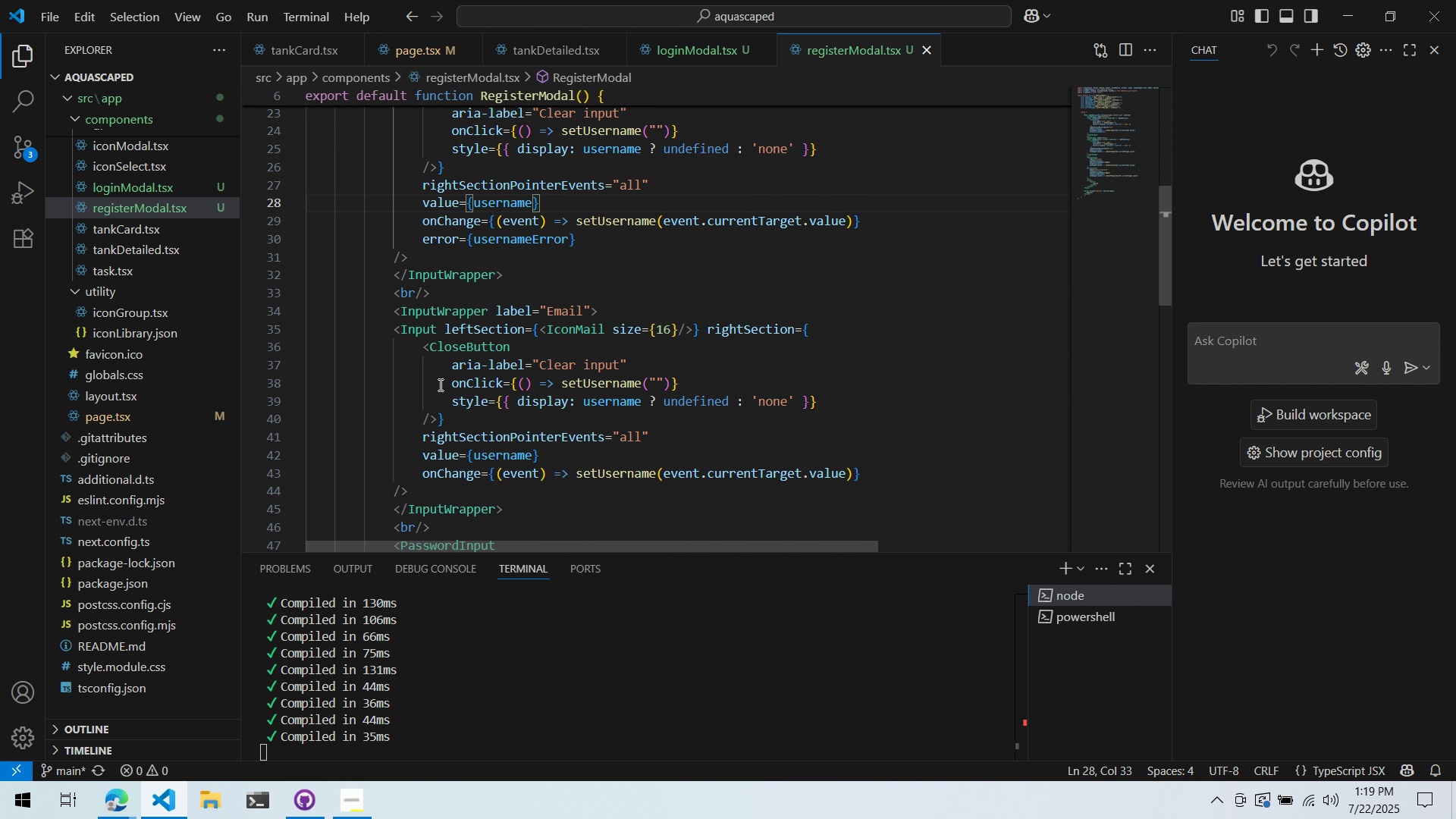 
scroll: coordinate [573, 362], scroll_direction: down, amount: 1.0
 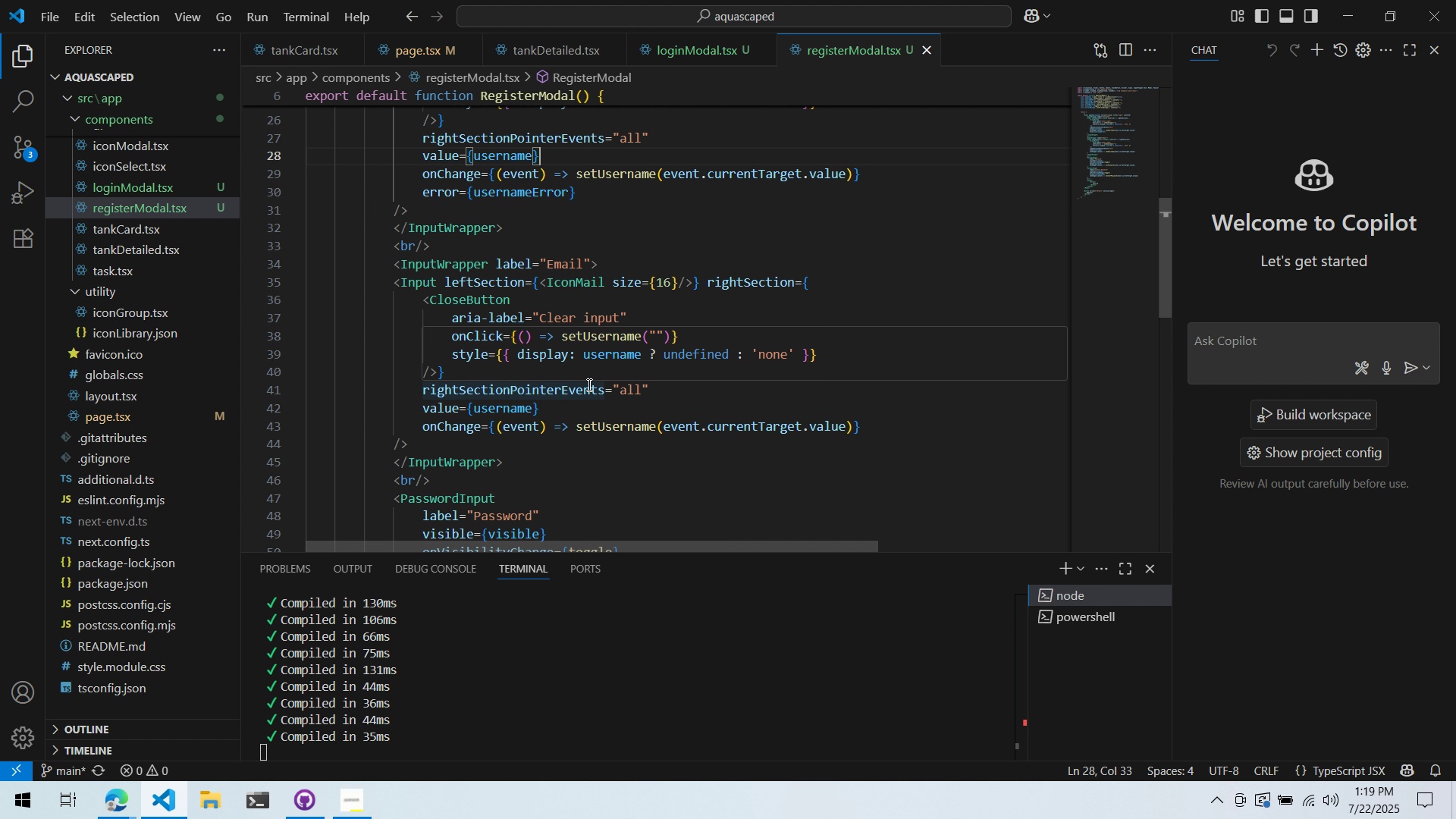 
scroll: coordinate [572, 337], scroll_direction: up, amount: 10.0
 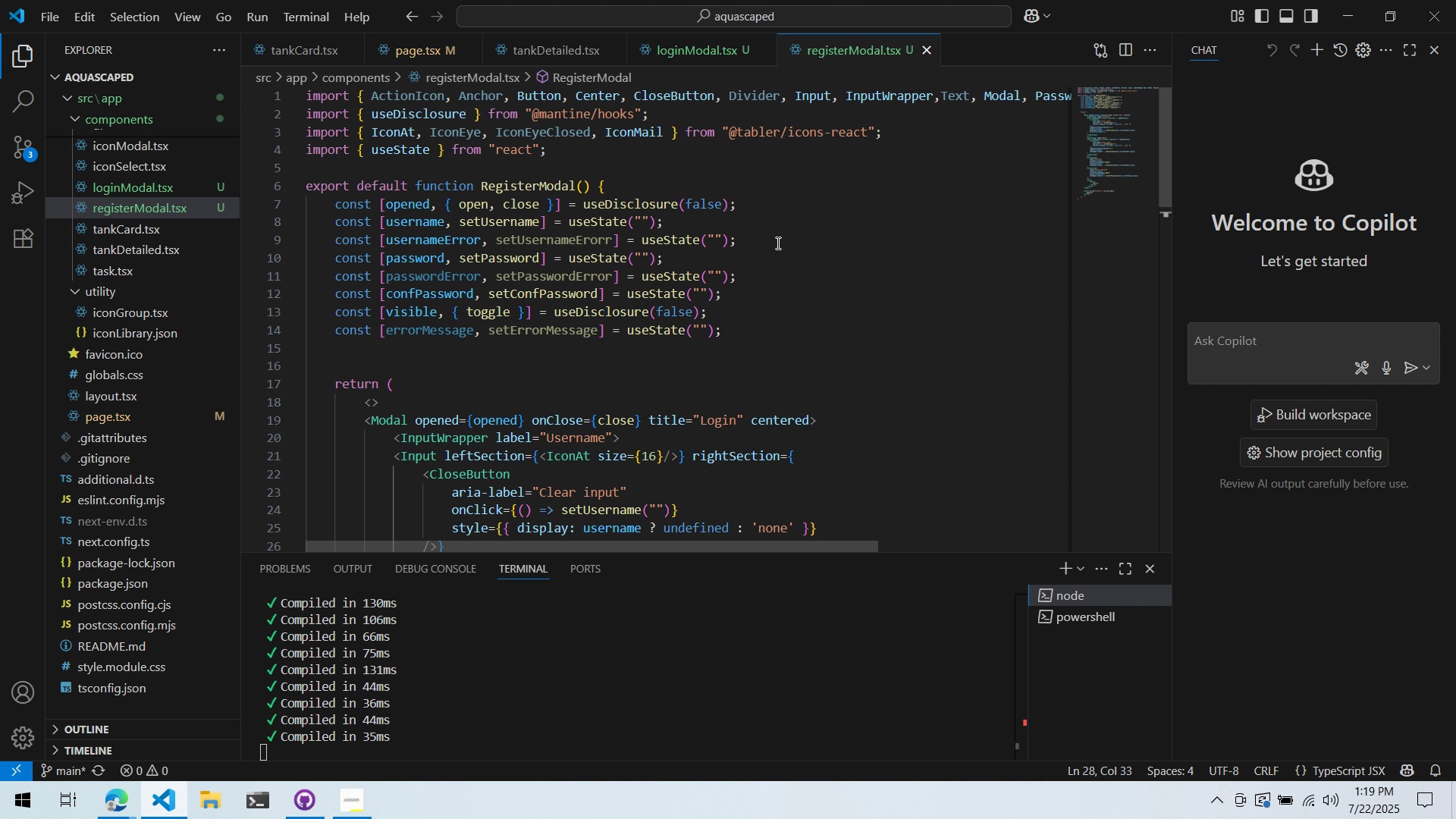 
left_click([762, 234])
 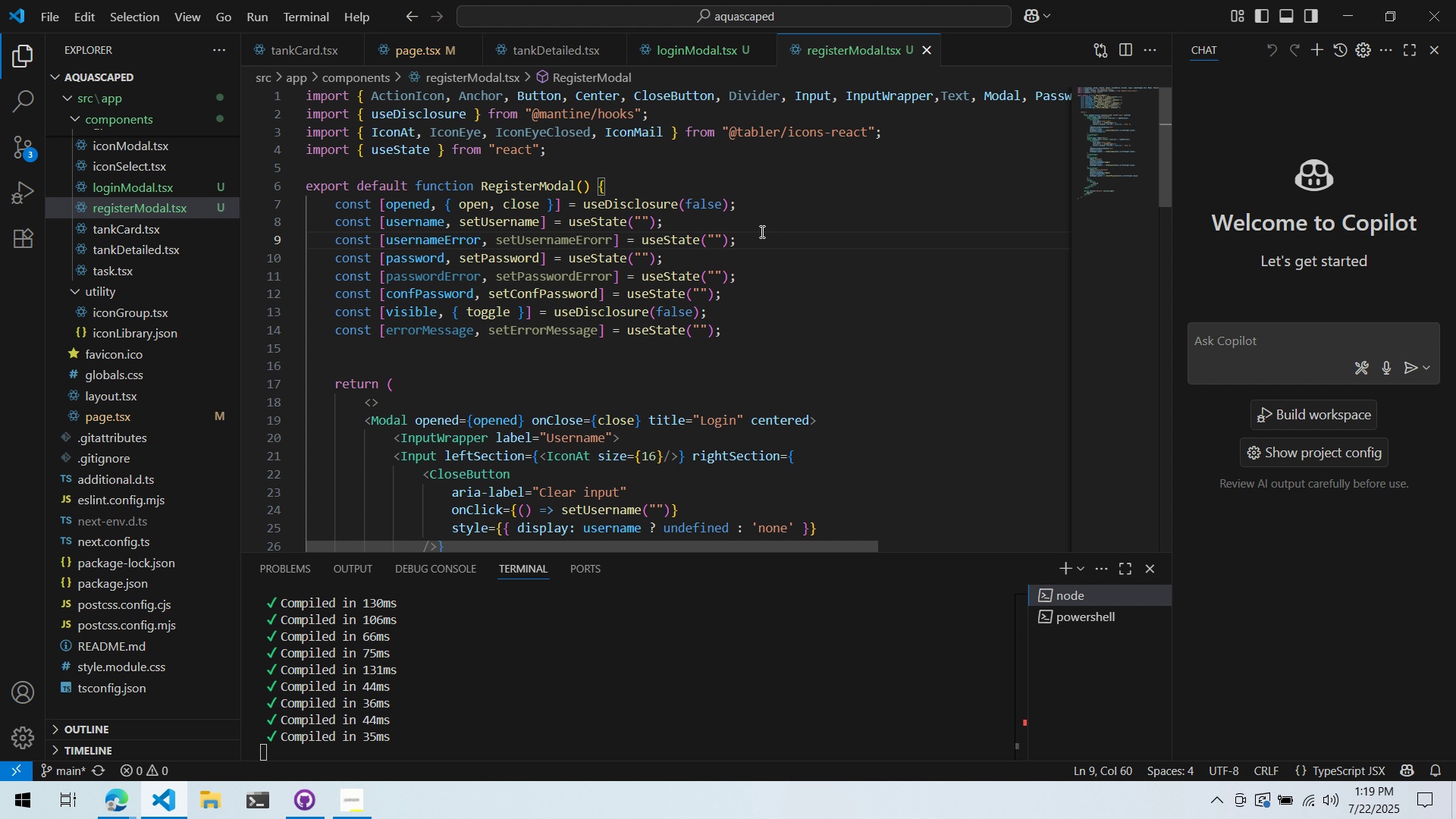 
left_click([771, 227])
 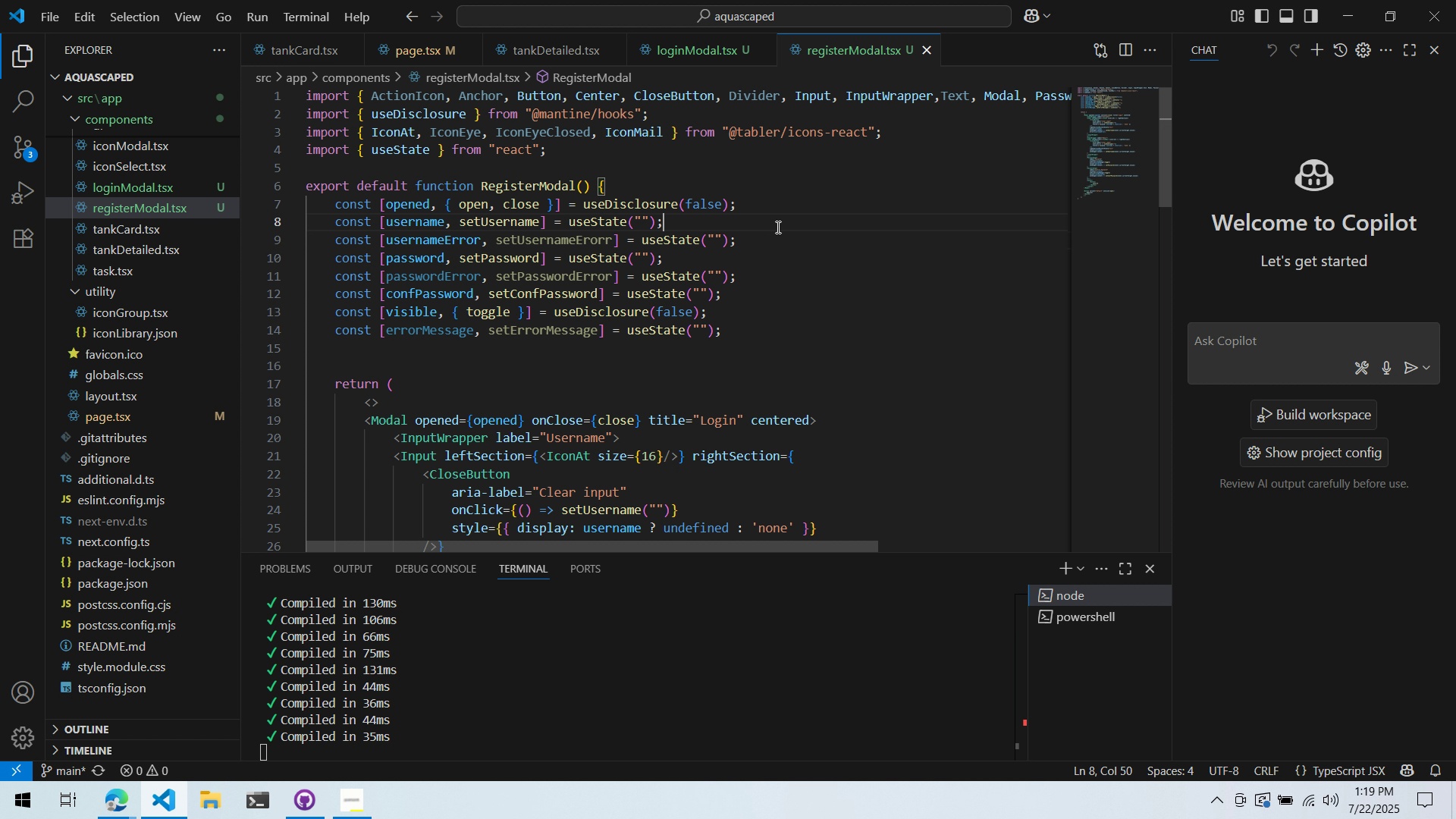 
left_click([829, 243])
 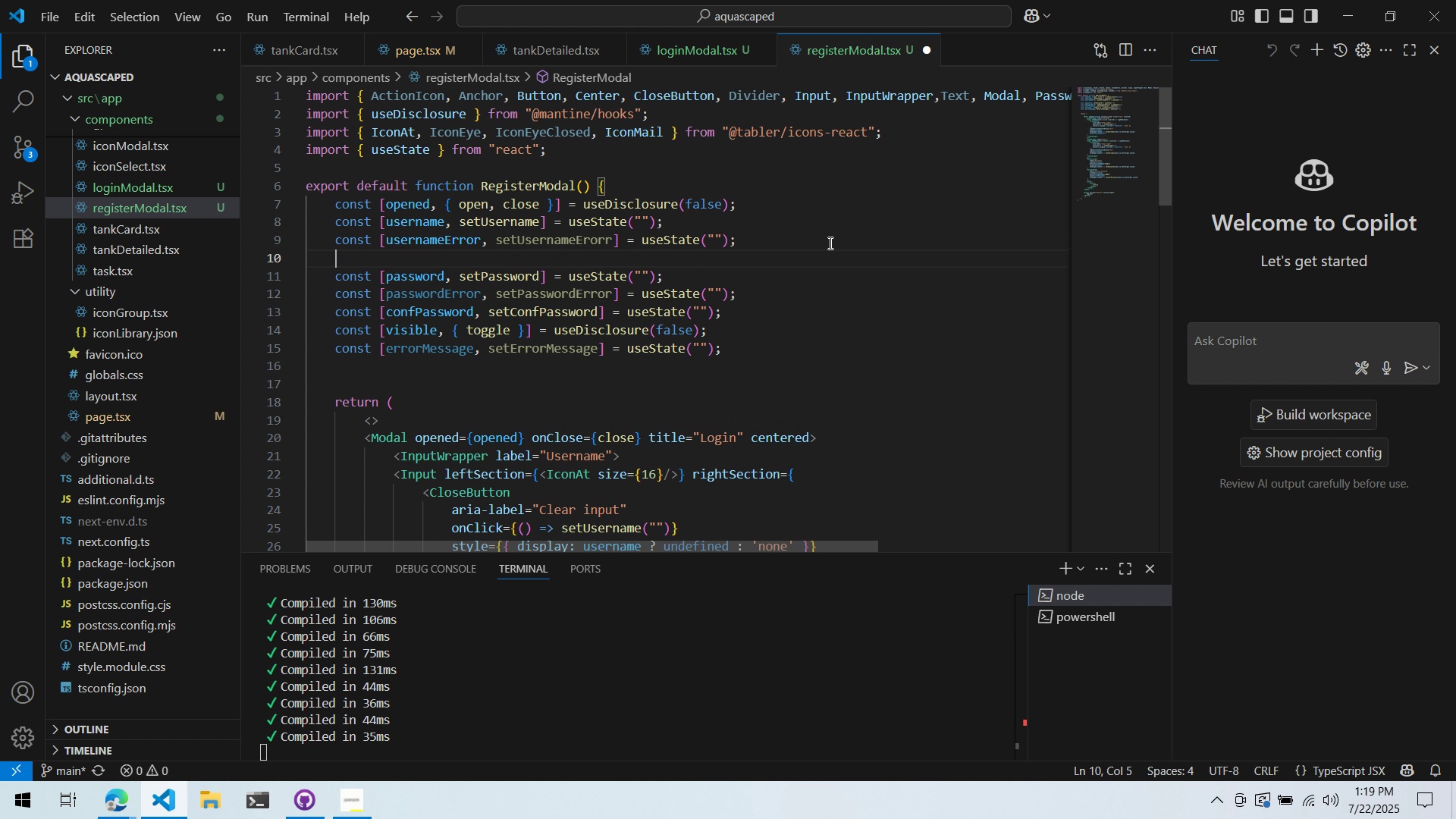 
key(Enter)
 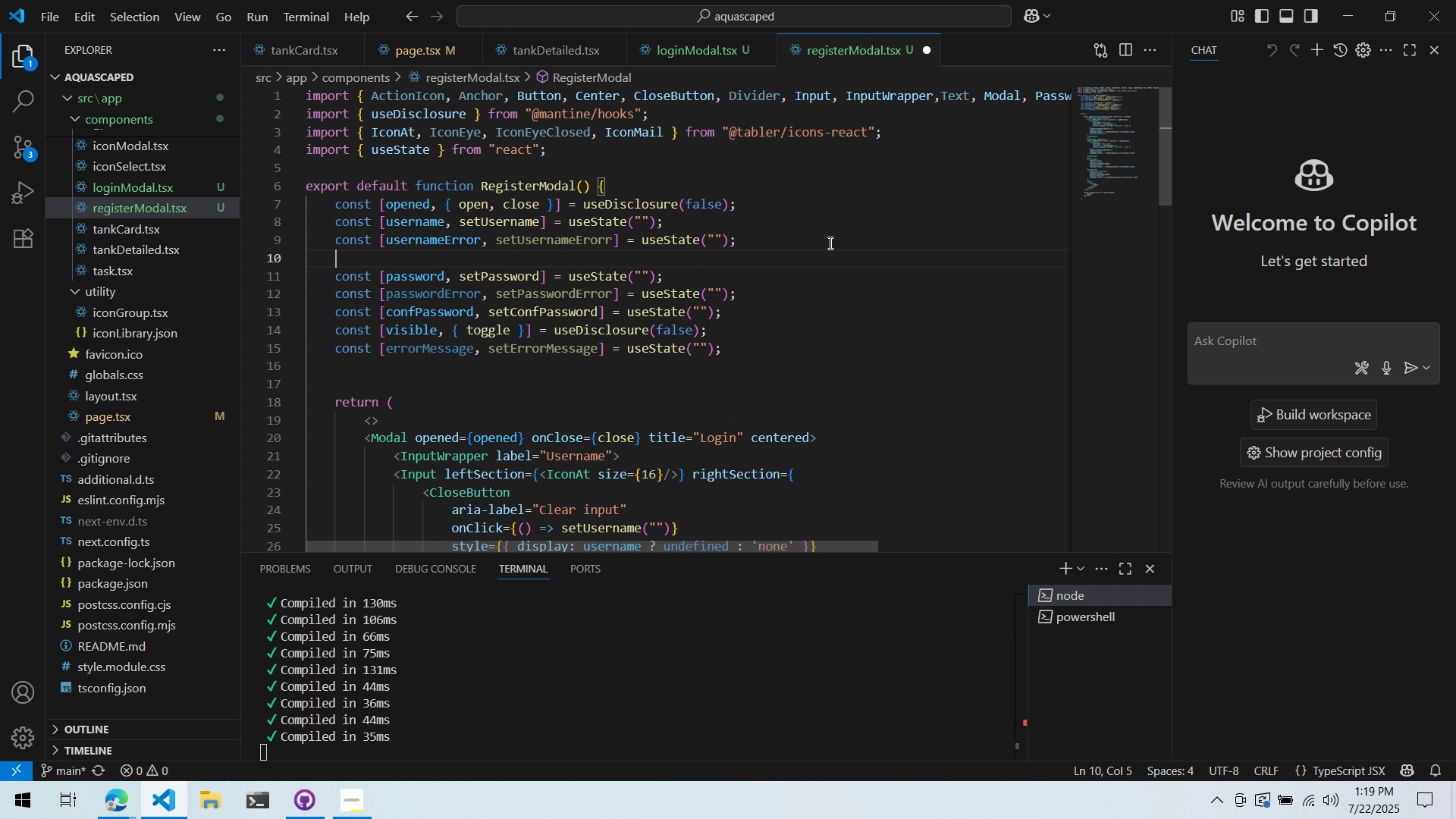 
type(const [me)
key(Backspace)
key(Backspace)
type(emai.)
key(Backspace)
type(l, setEmail] = useState(")
 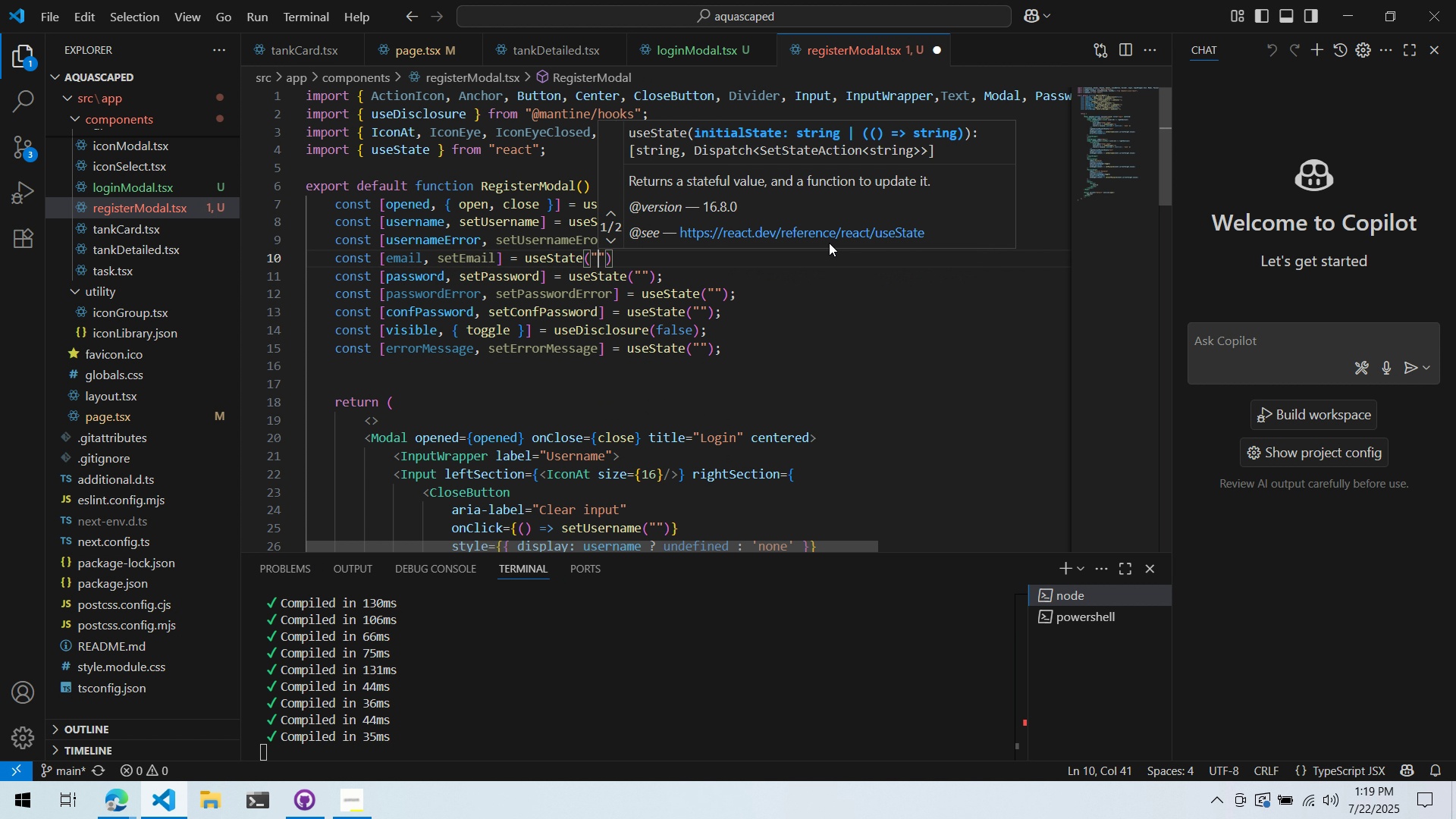 
 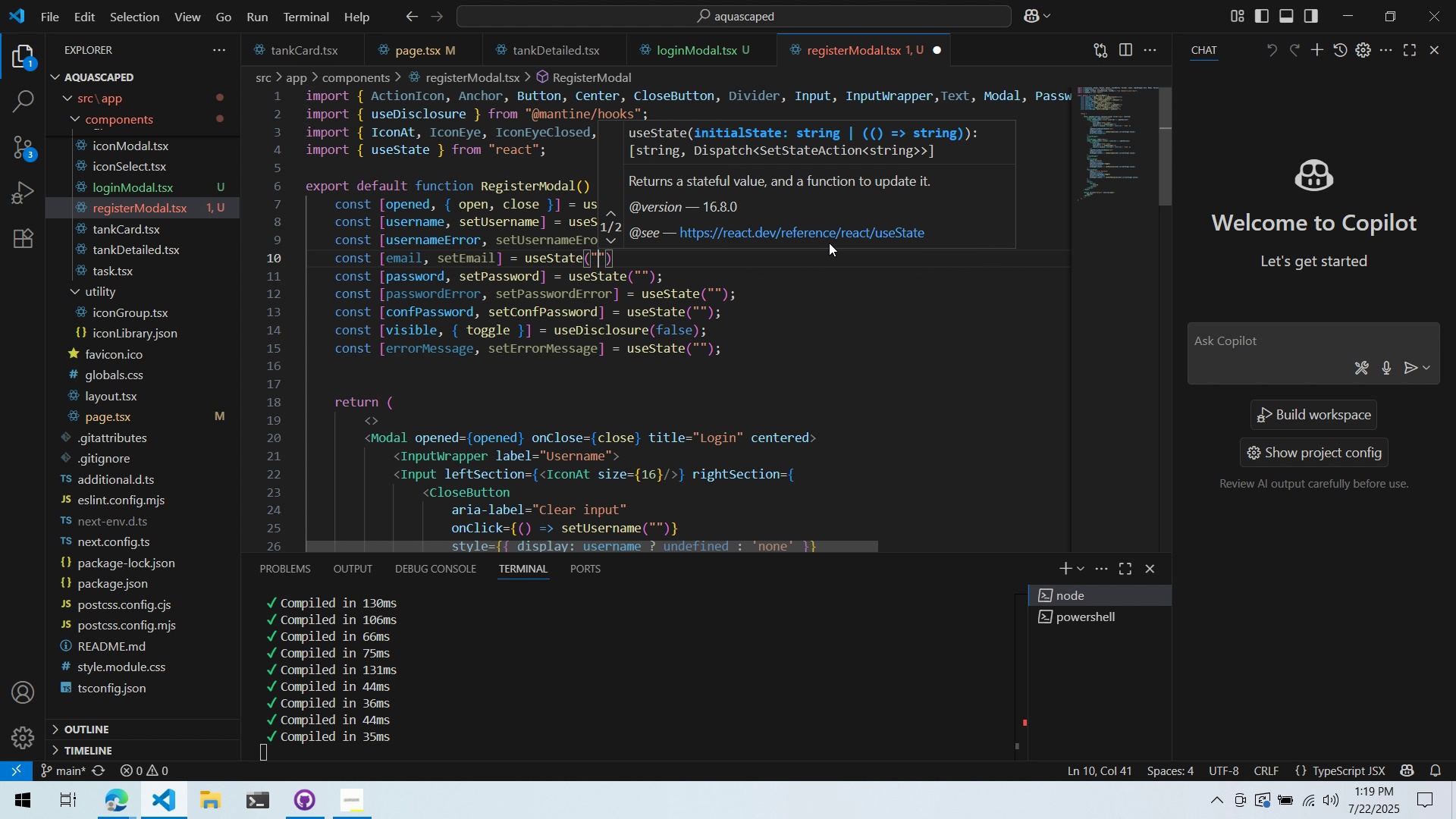 
key(ArrowRight)
 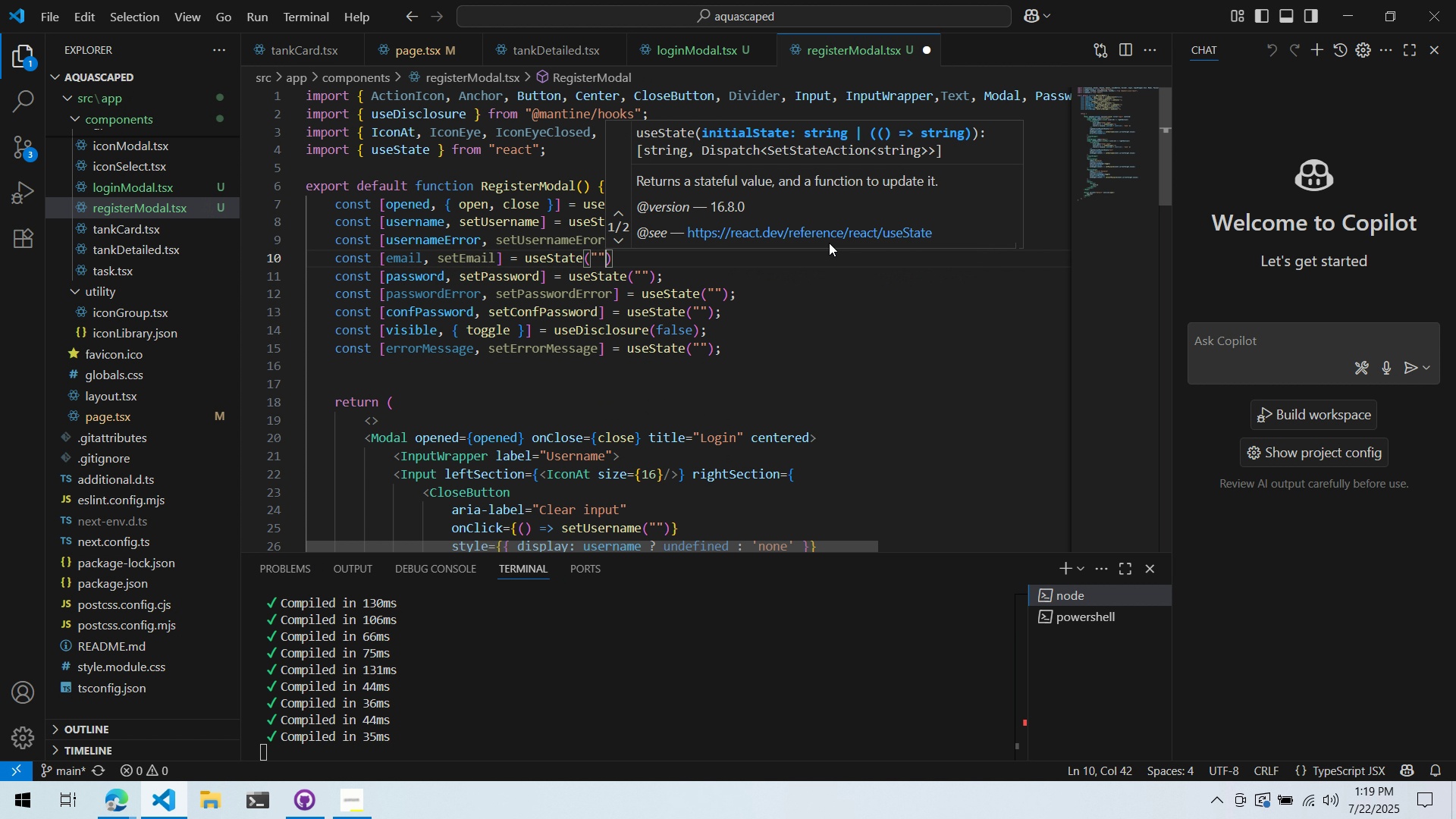 
key(ArrowRight)
 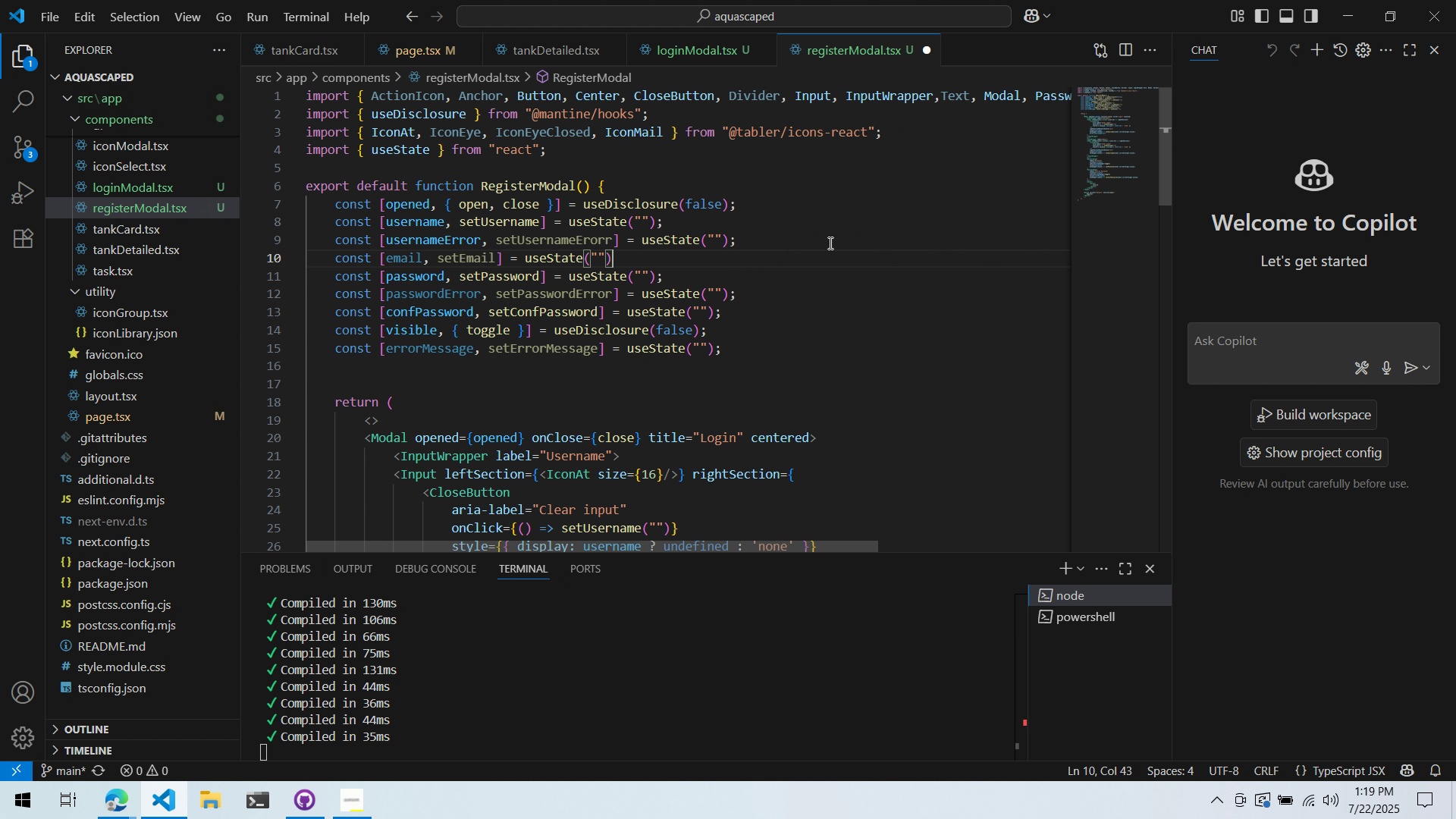 
key(Semicolon)
 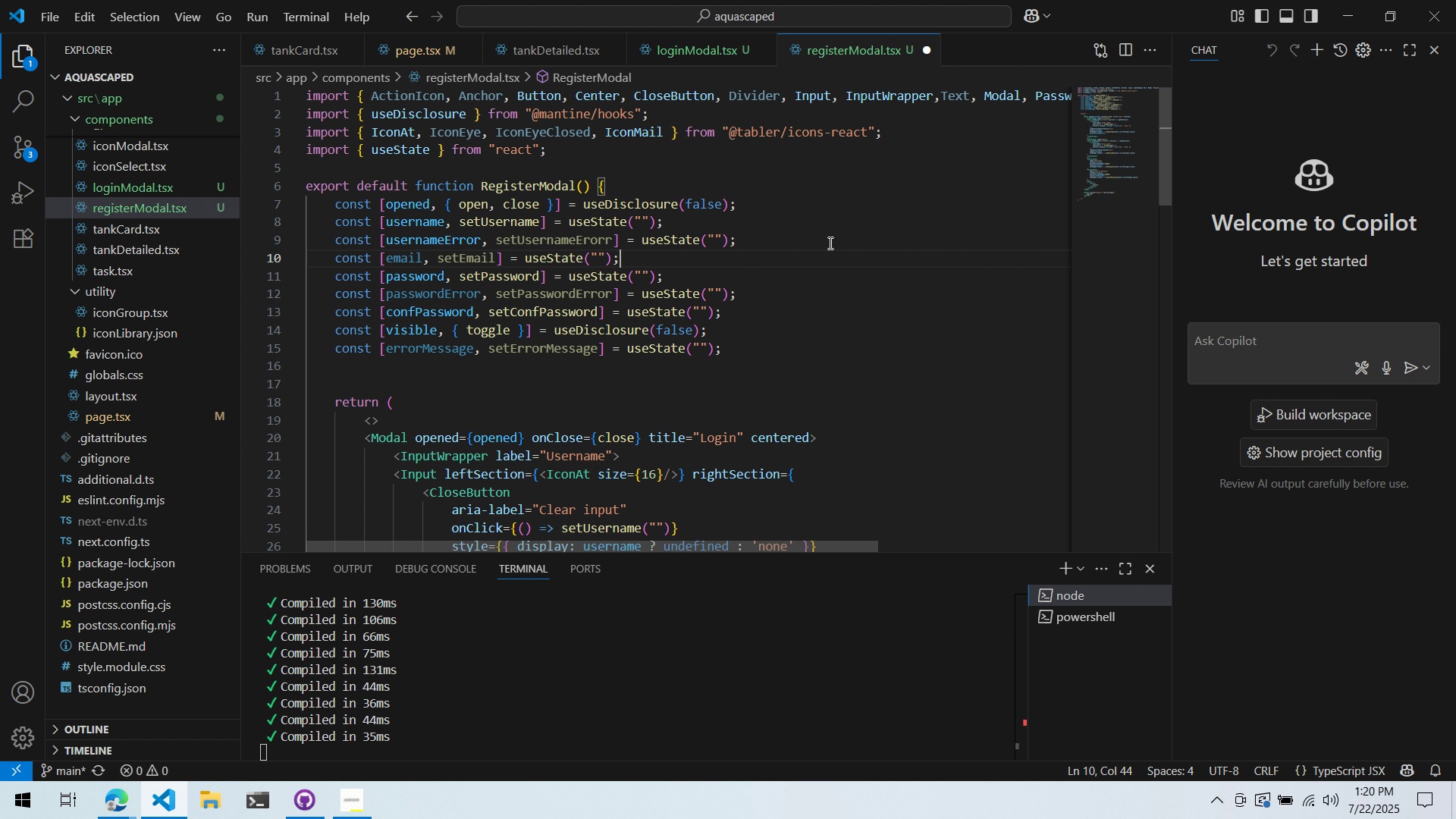 
key(Enter)
 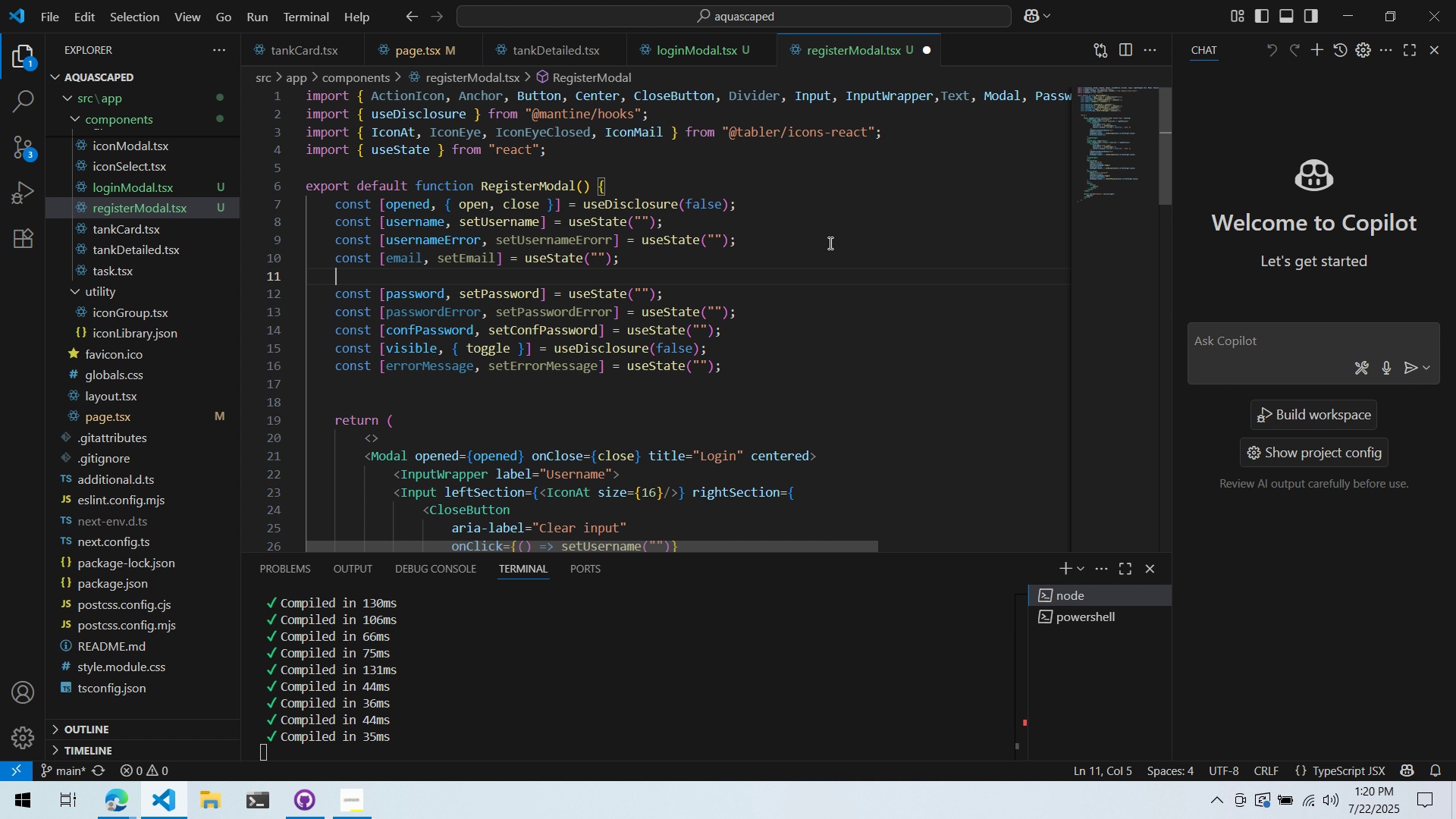 
type(const g)
key(Backspace)
type([emailError, setEmailError)
 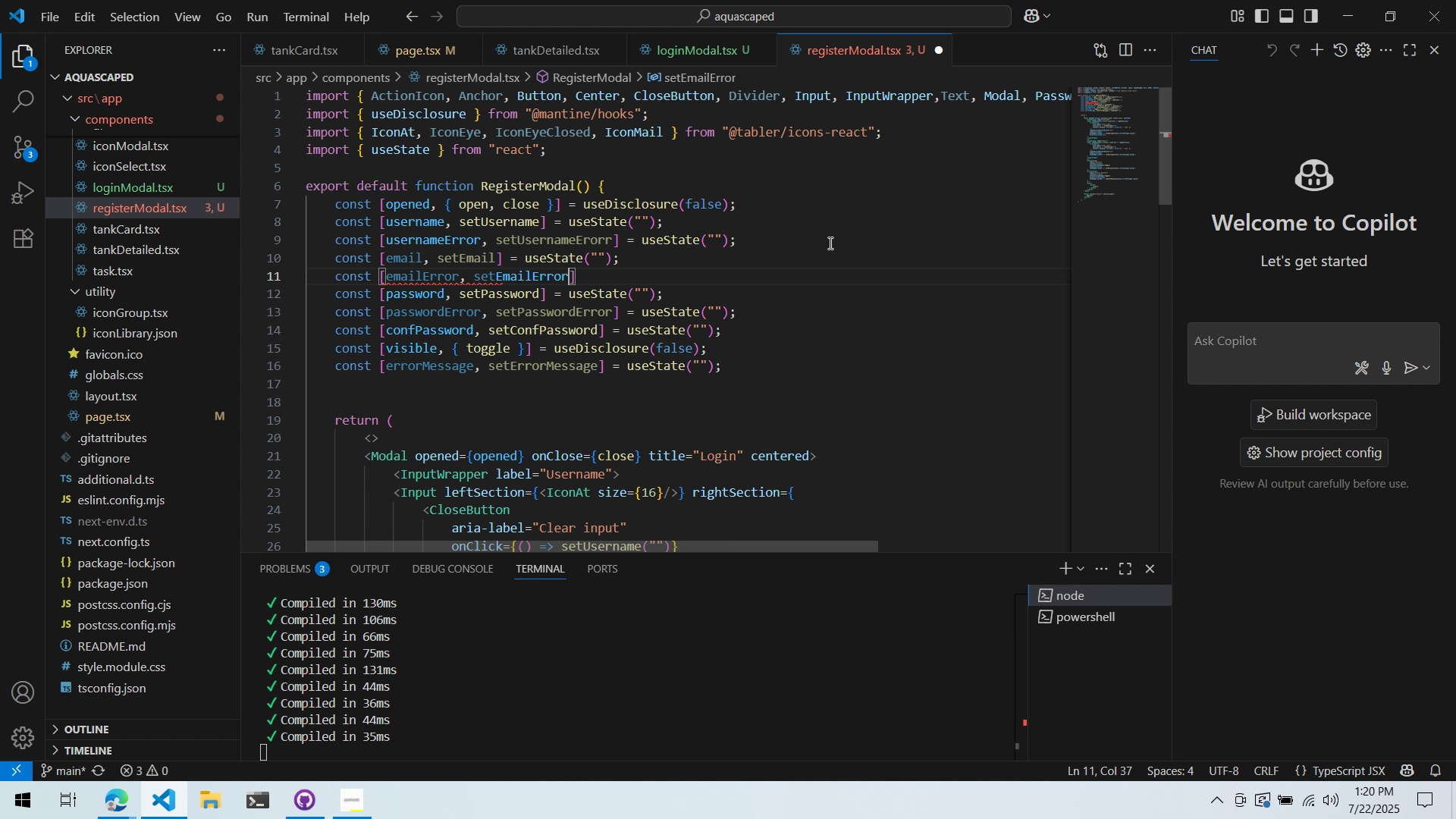 
key(ArrowRight)
 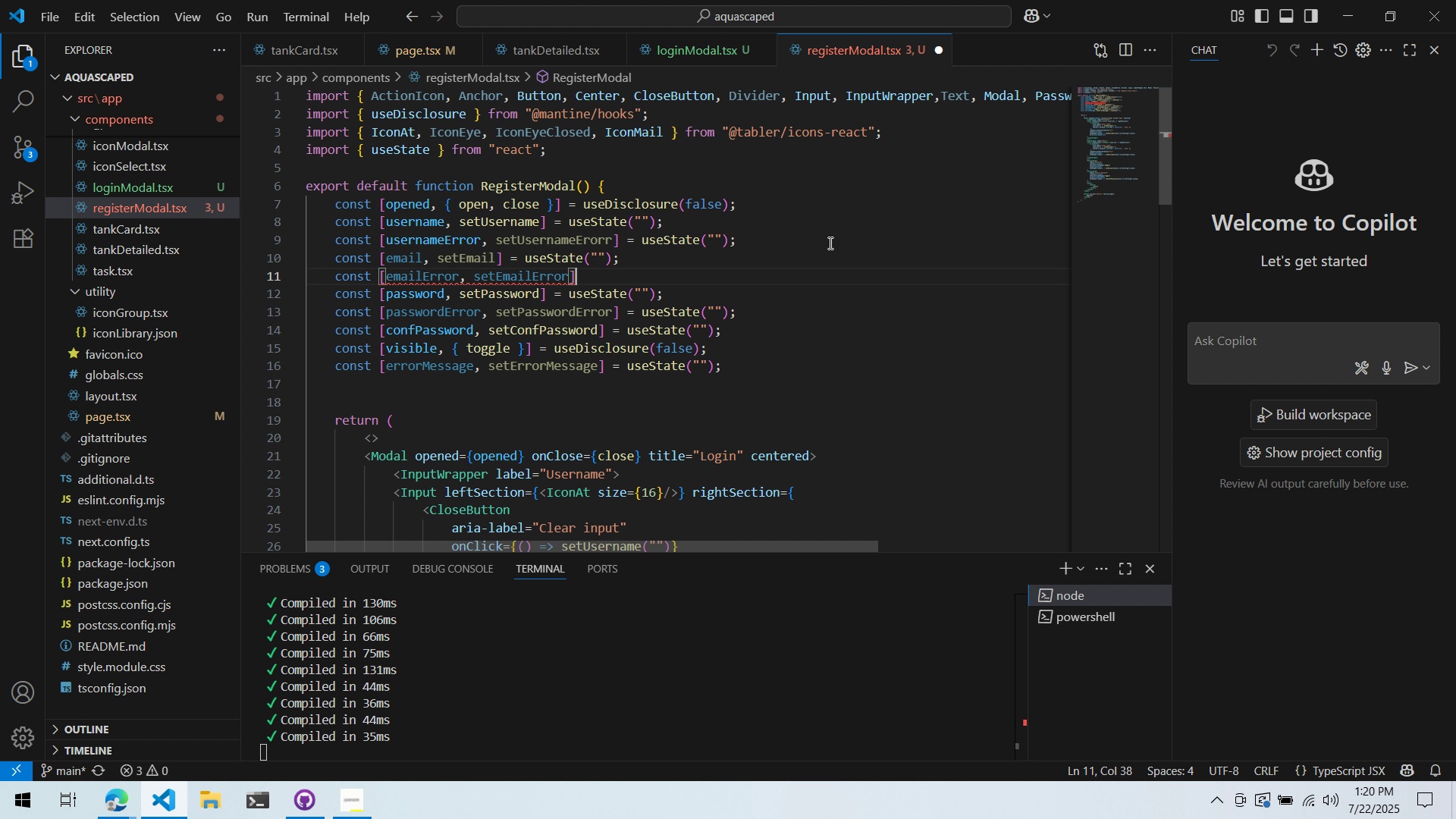 
type( = useState(")
 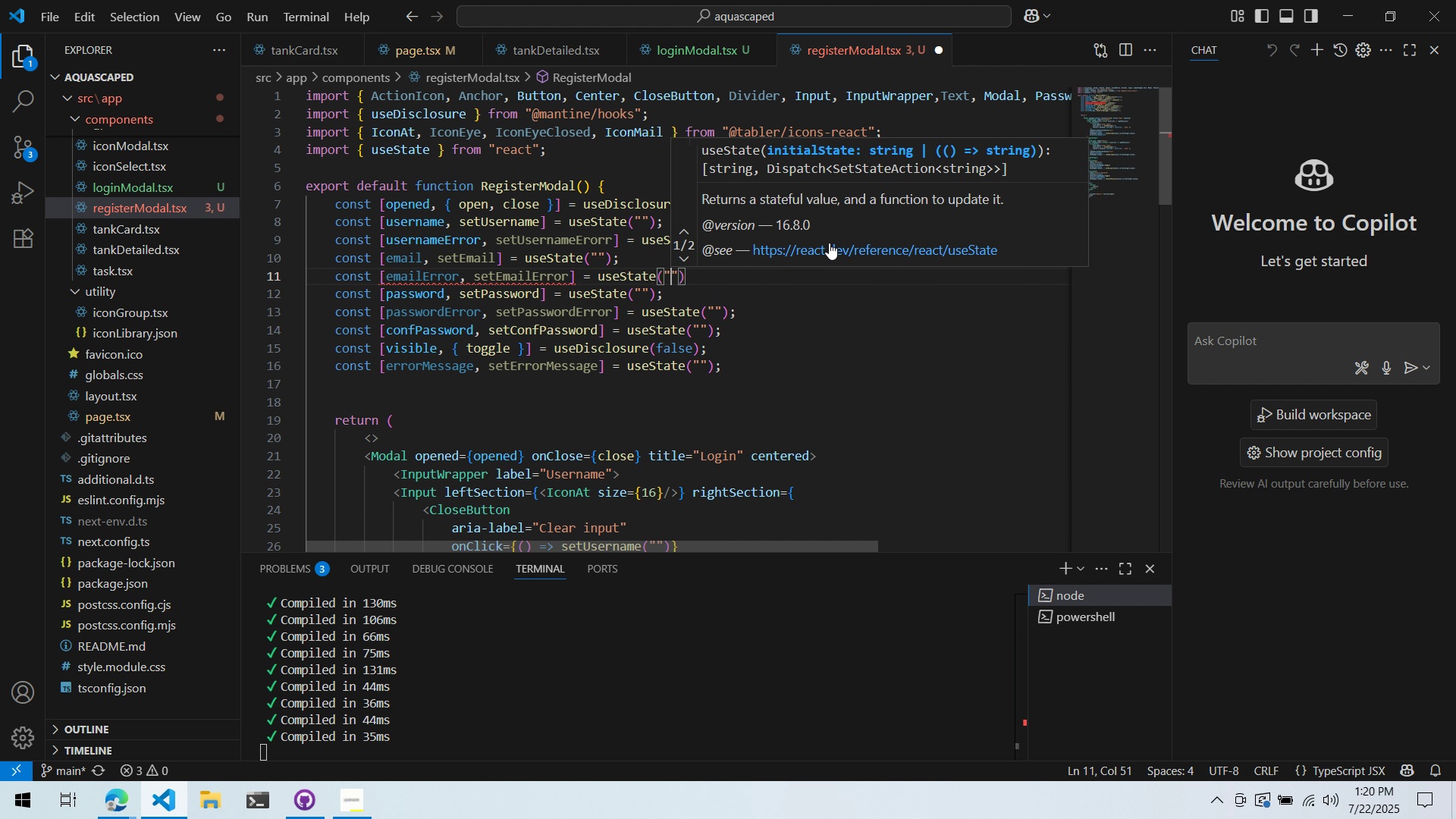 
key(ArrowRight)
 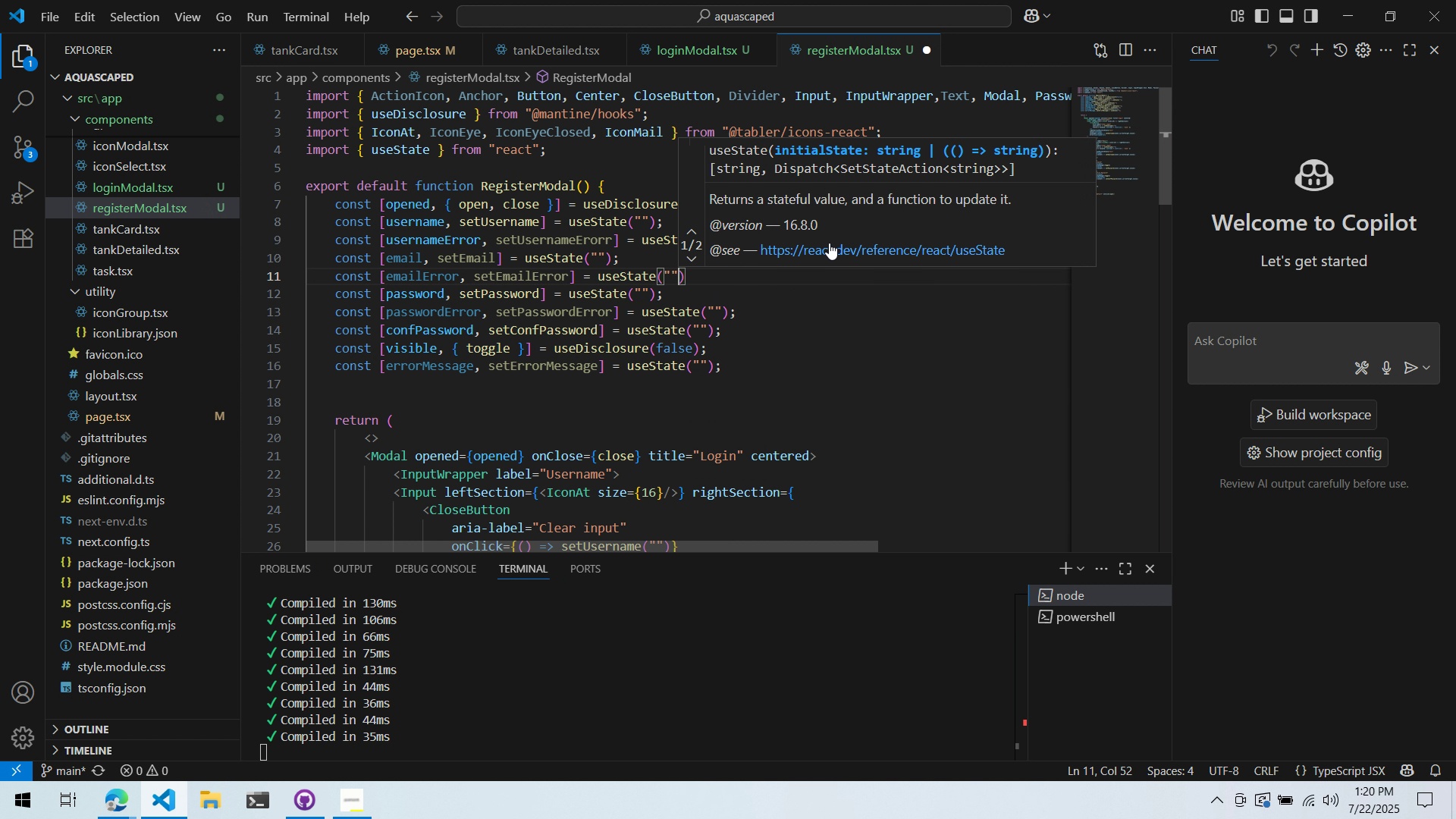 
key(ArrowRight)
 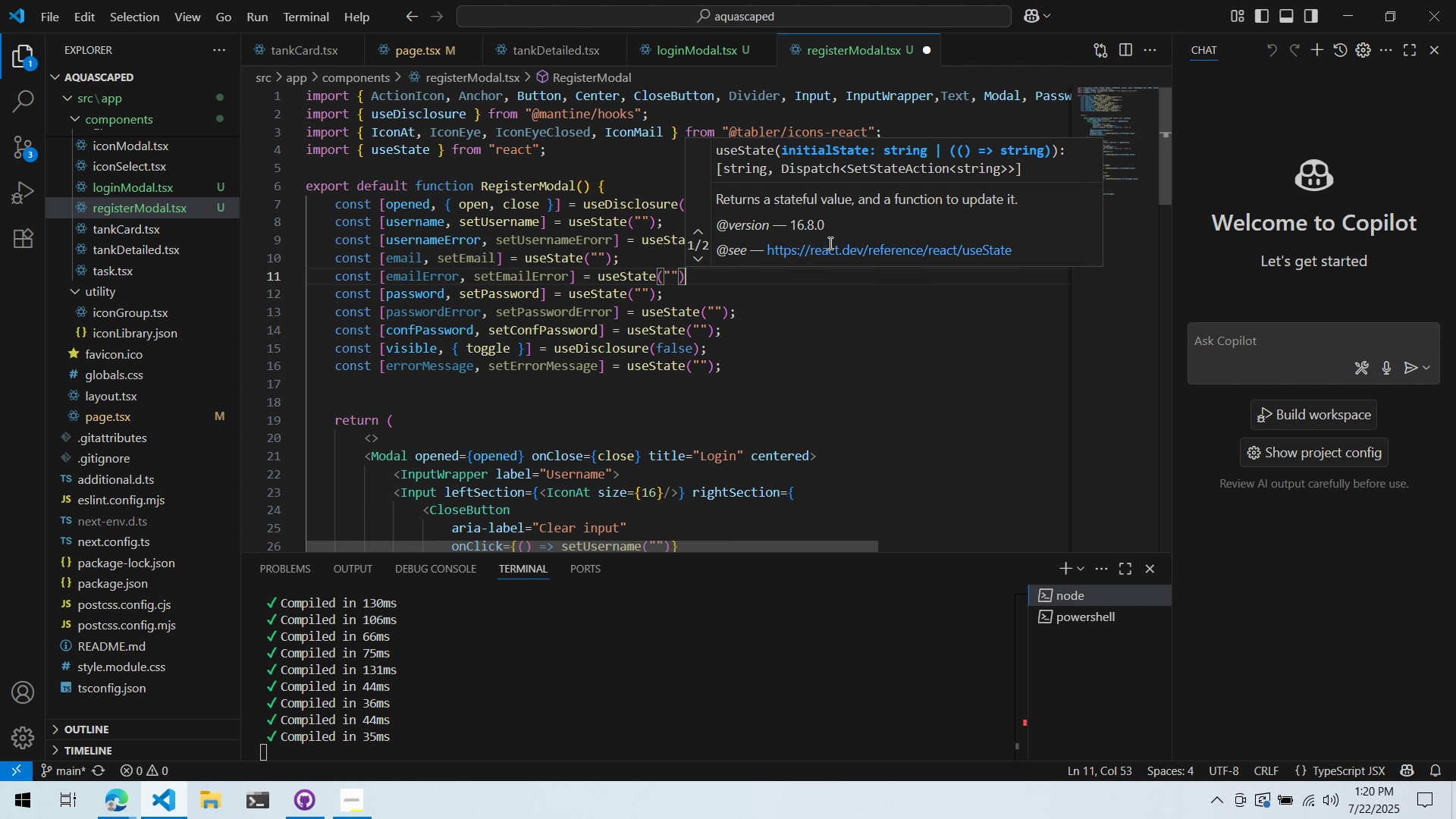 
key(Semicolon)
 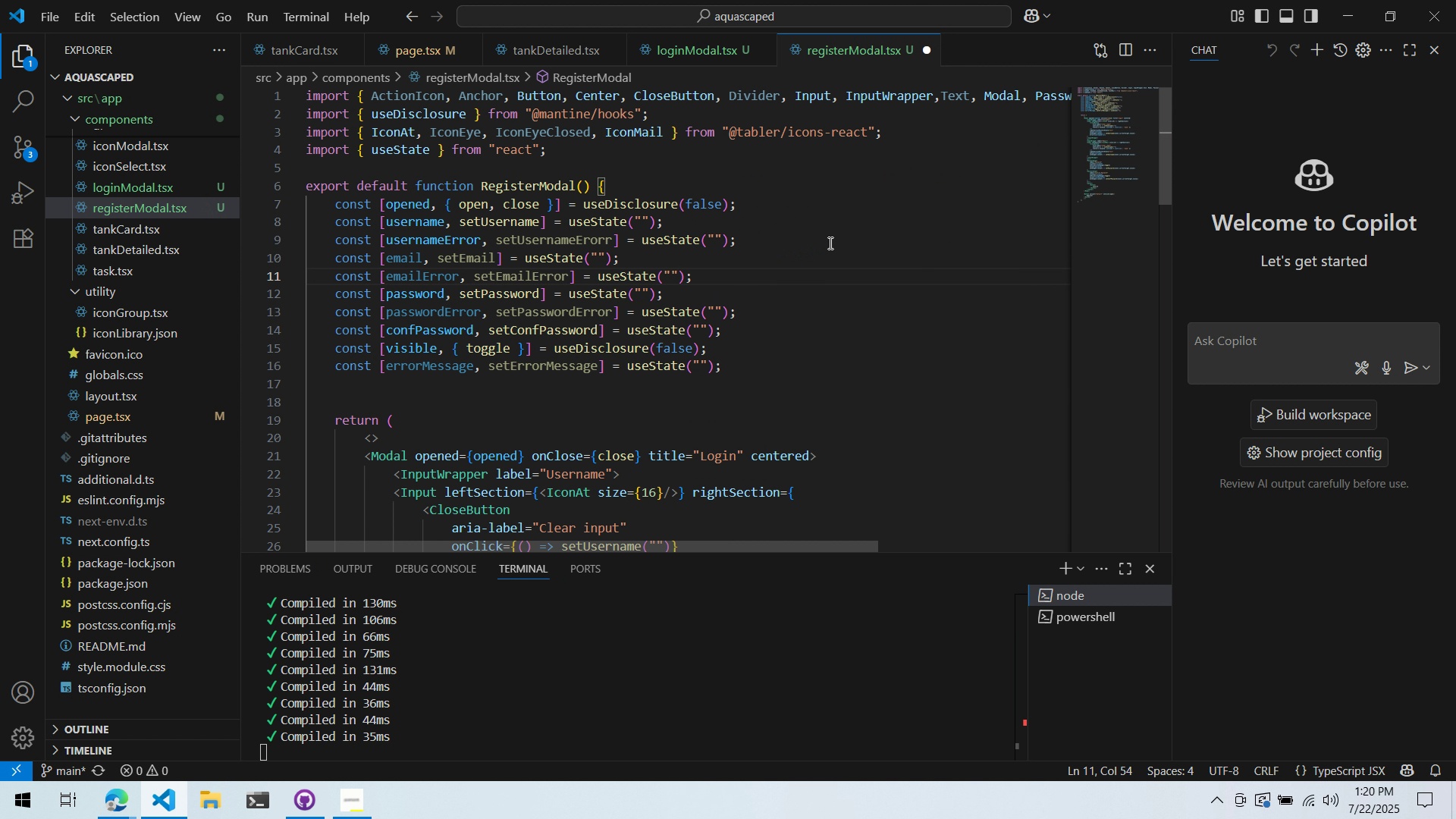 
key(Control+ControlLeft)
 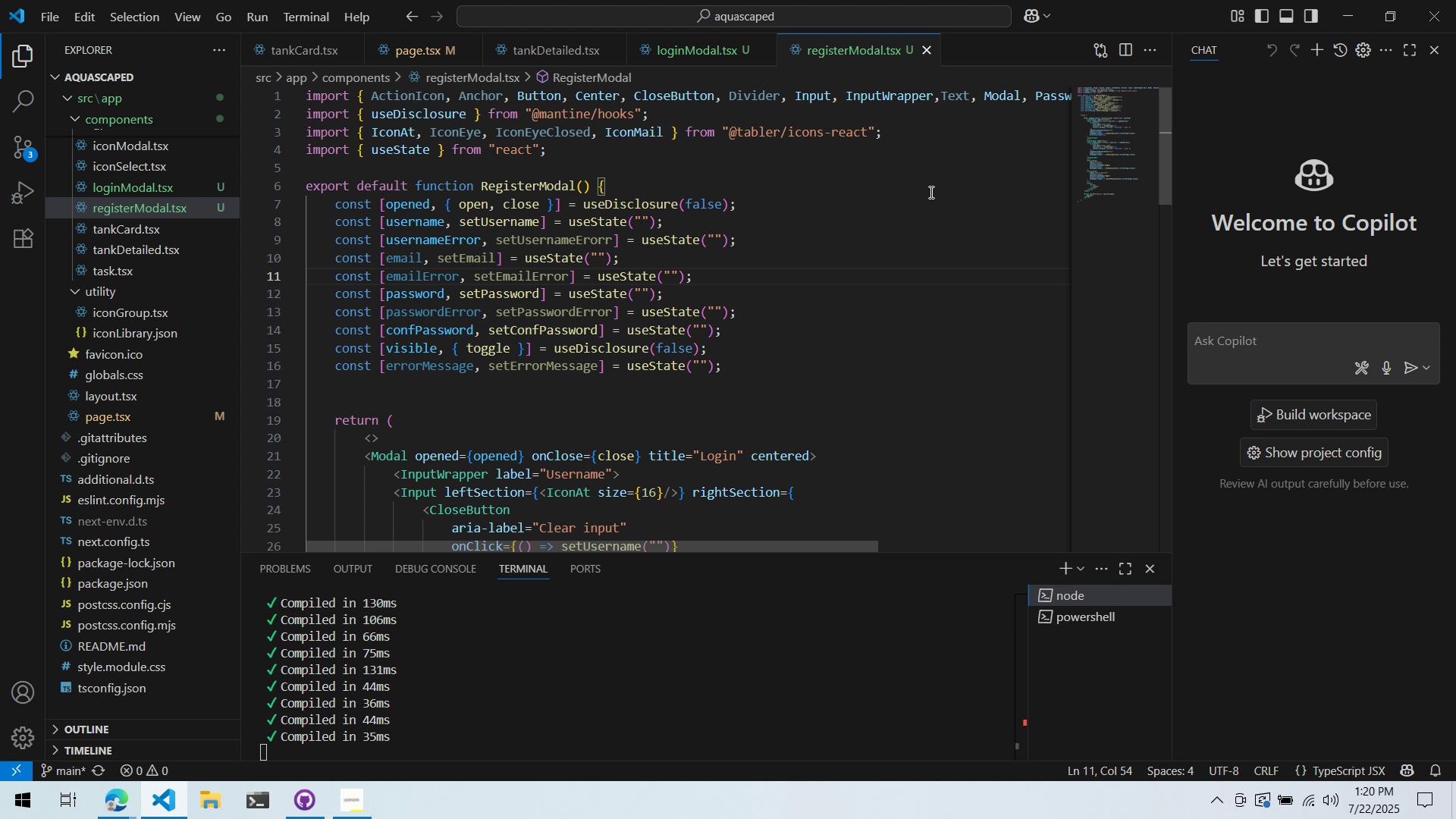 
key(Control+S)
 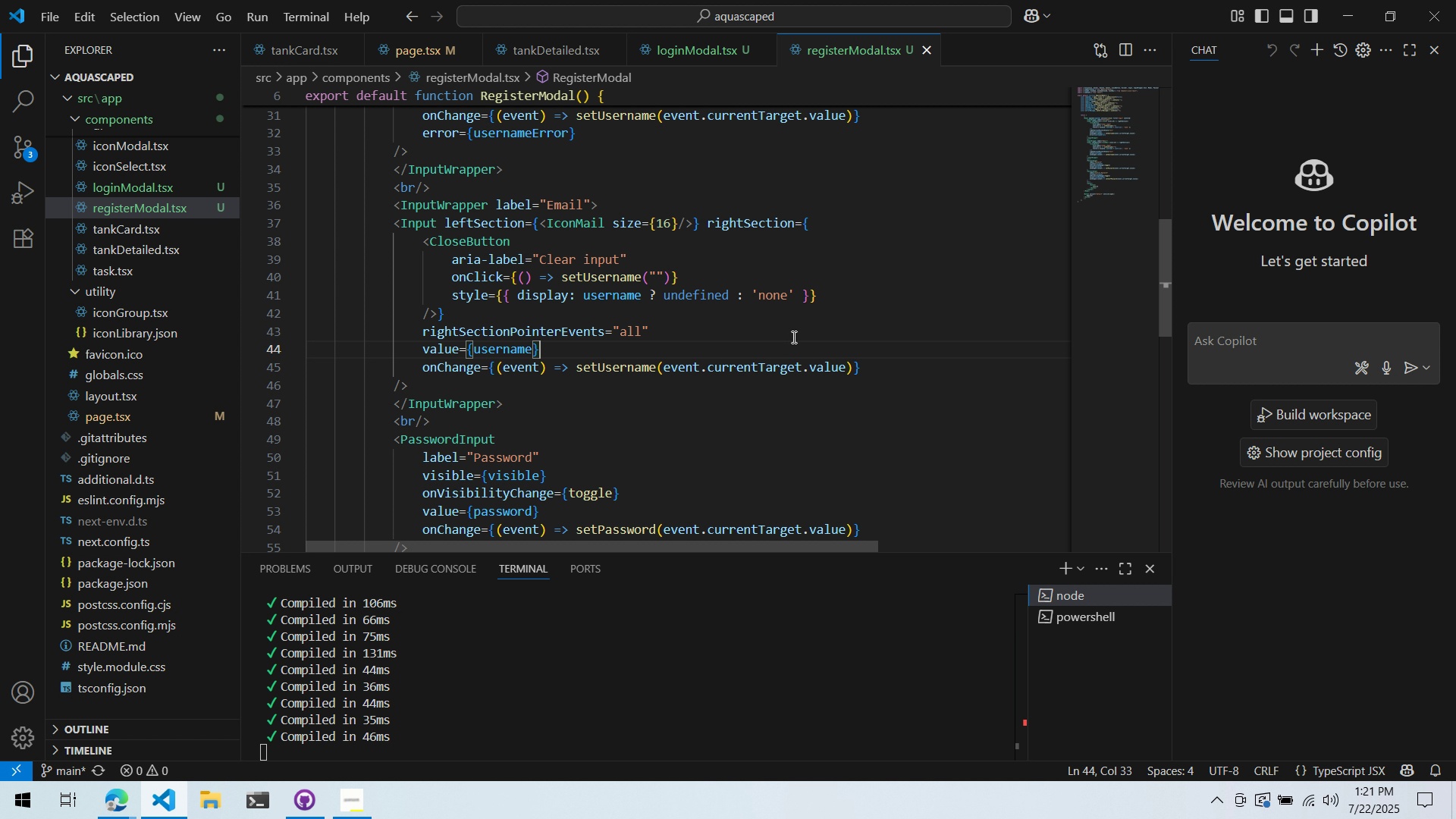 
wait(52.42)
 